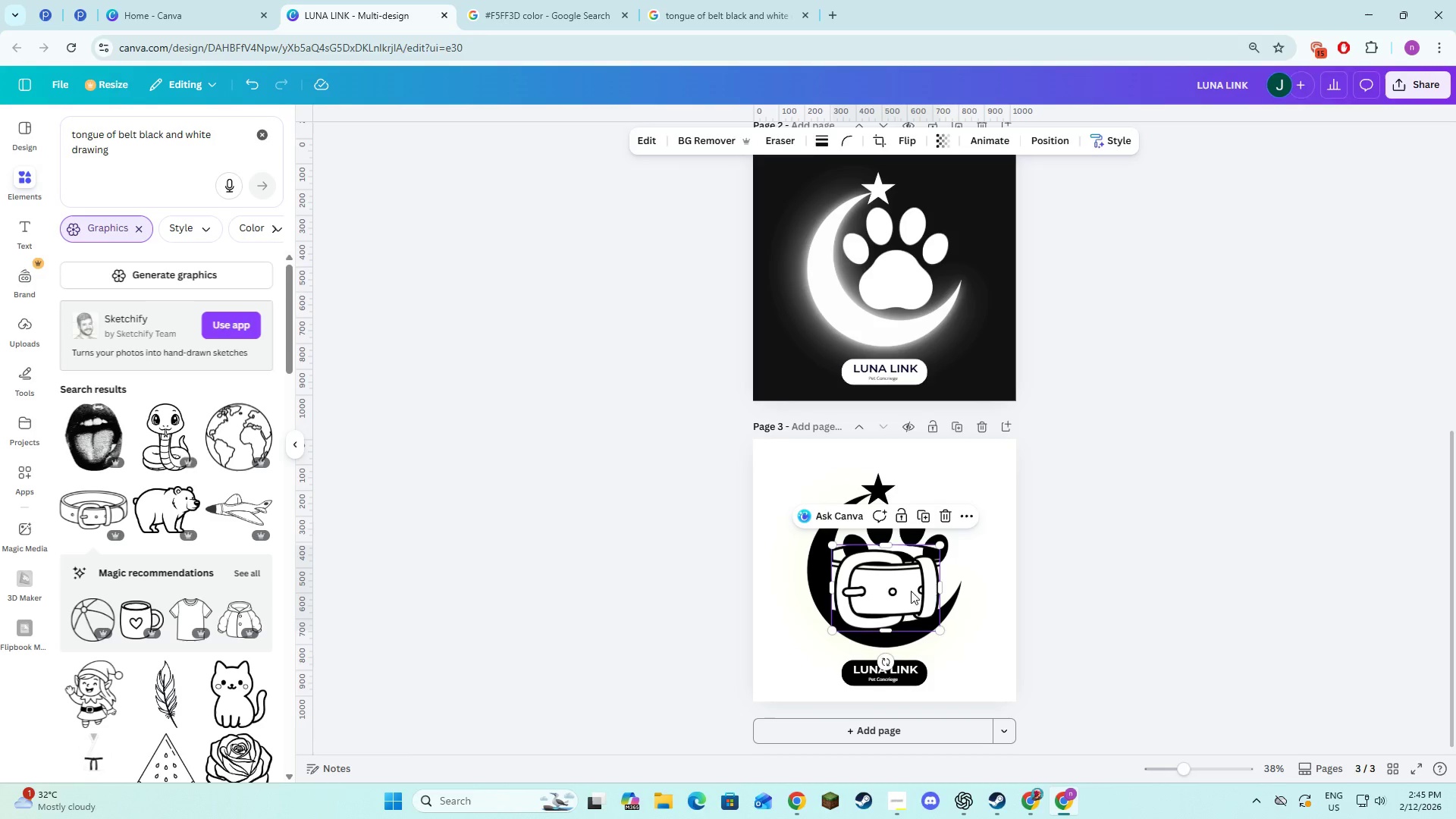 
double_click([1112, 613])
 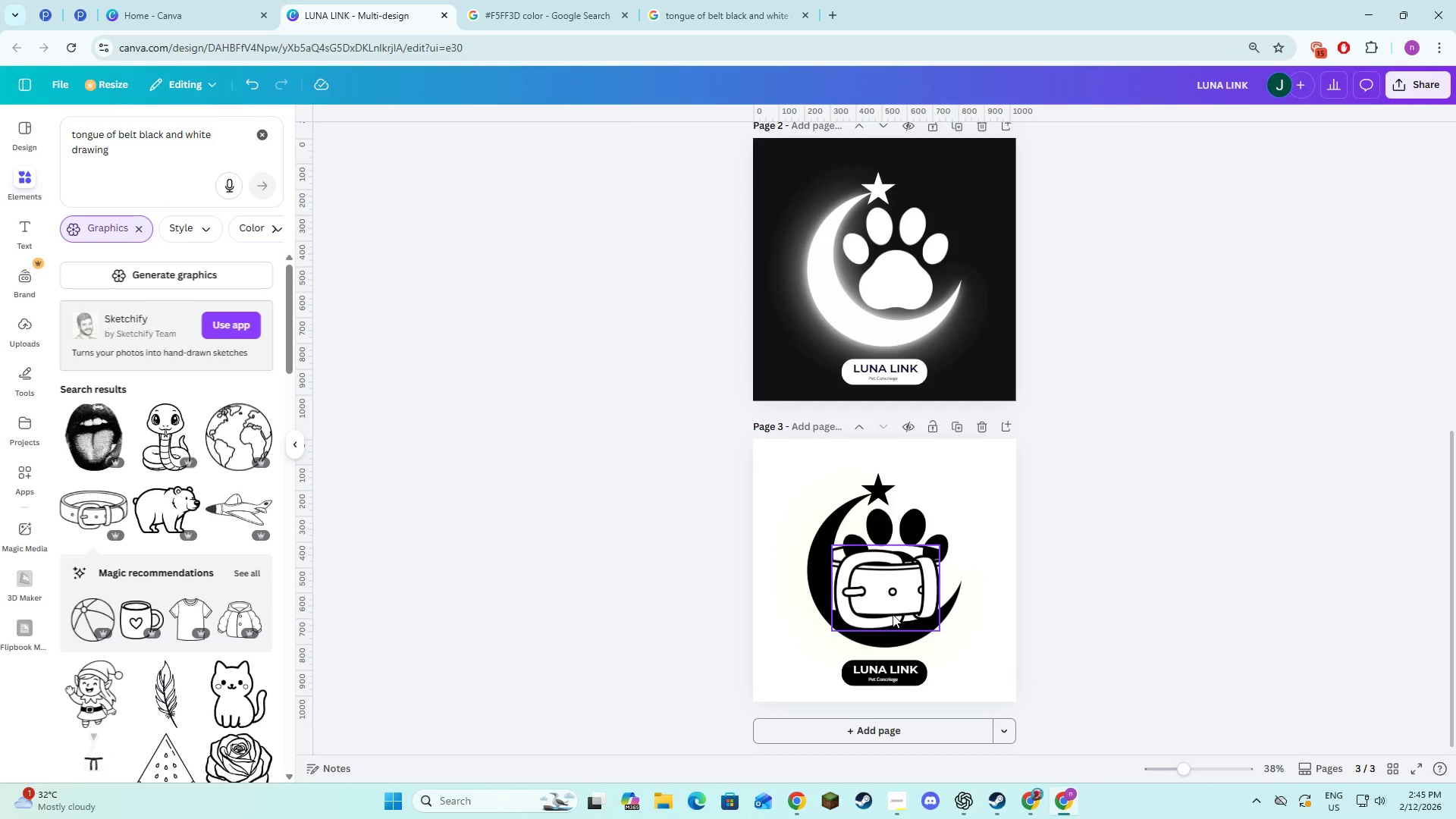 
triple_click([893, 614])
 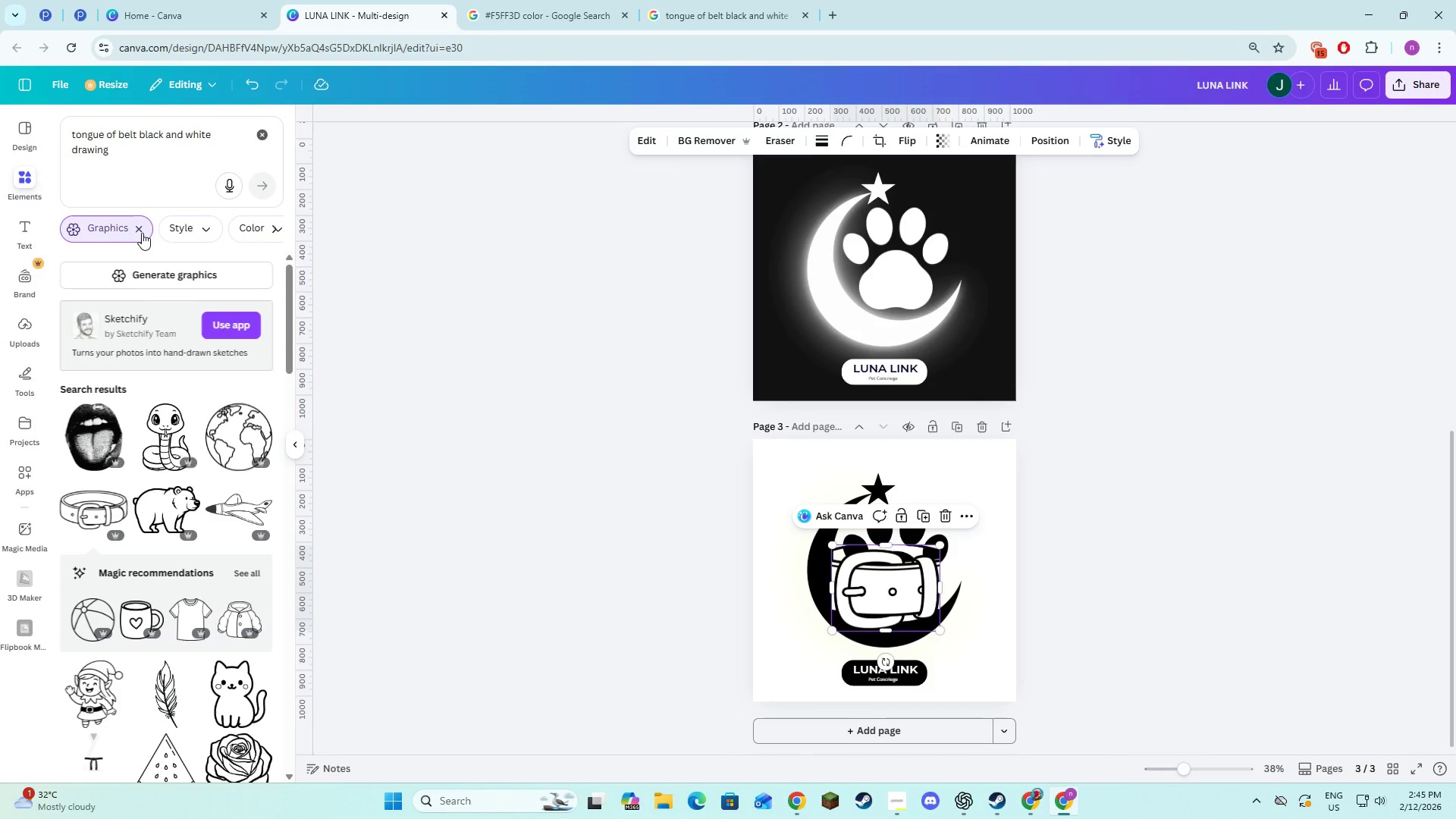 
scroll: coordinate [177, 488], scroll_direction: down, amount: 23.0
 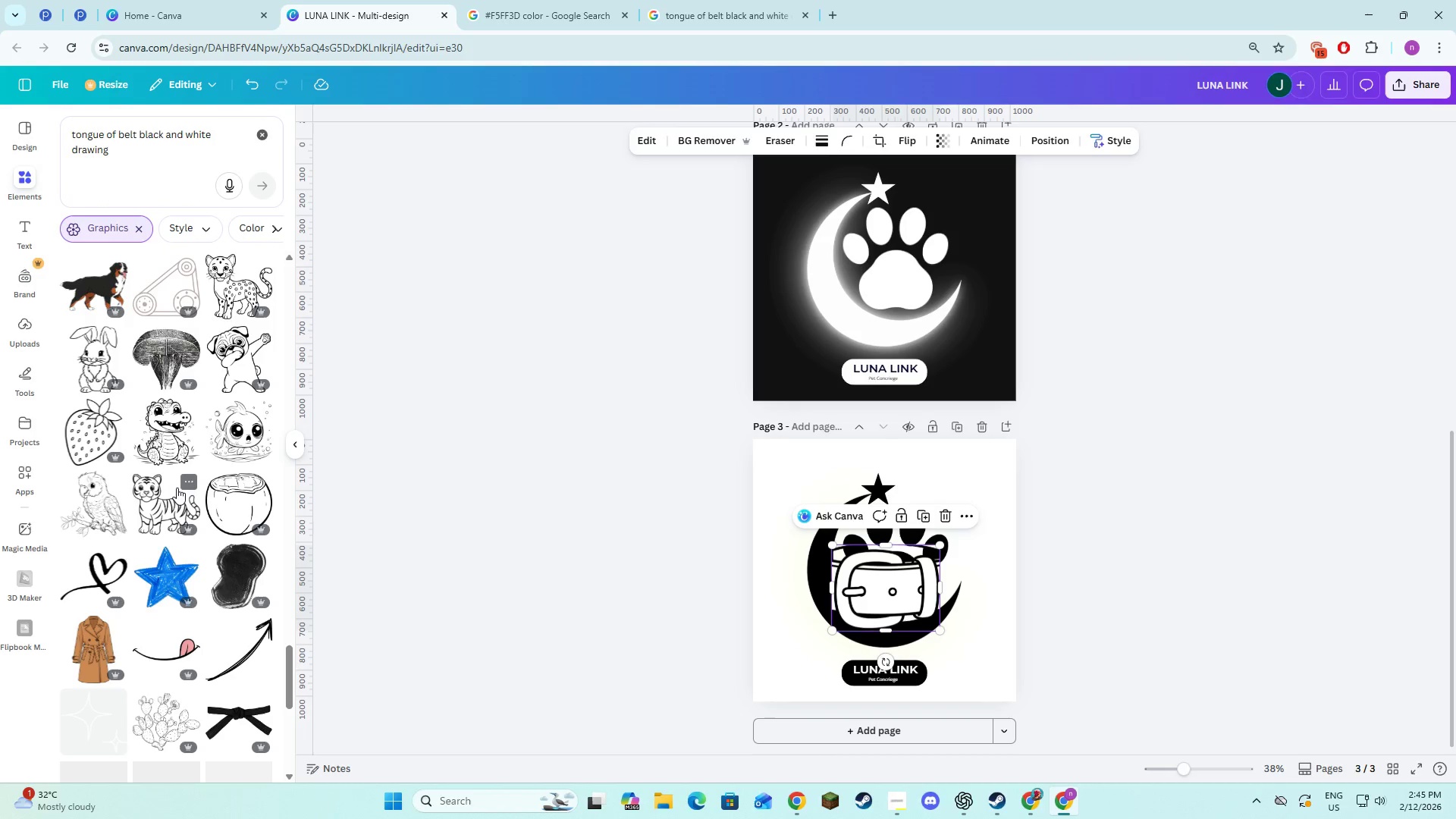 
scroll: coordinate [171, 573], scroll_direction: up, amount: 10.0
 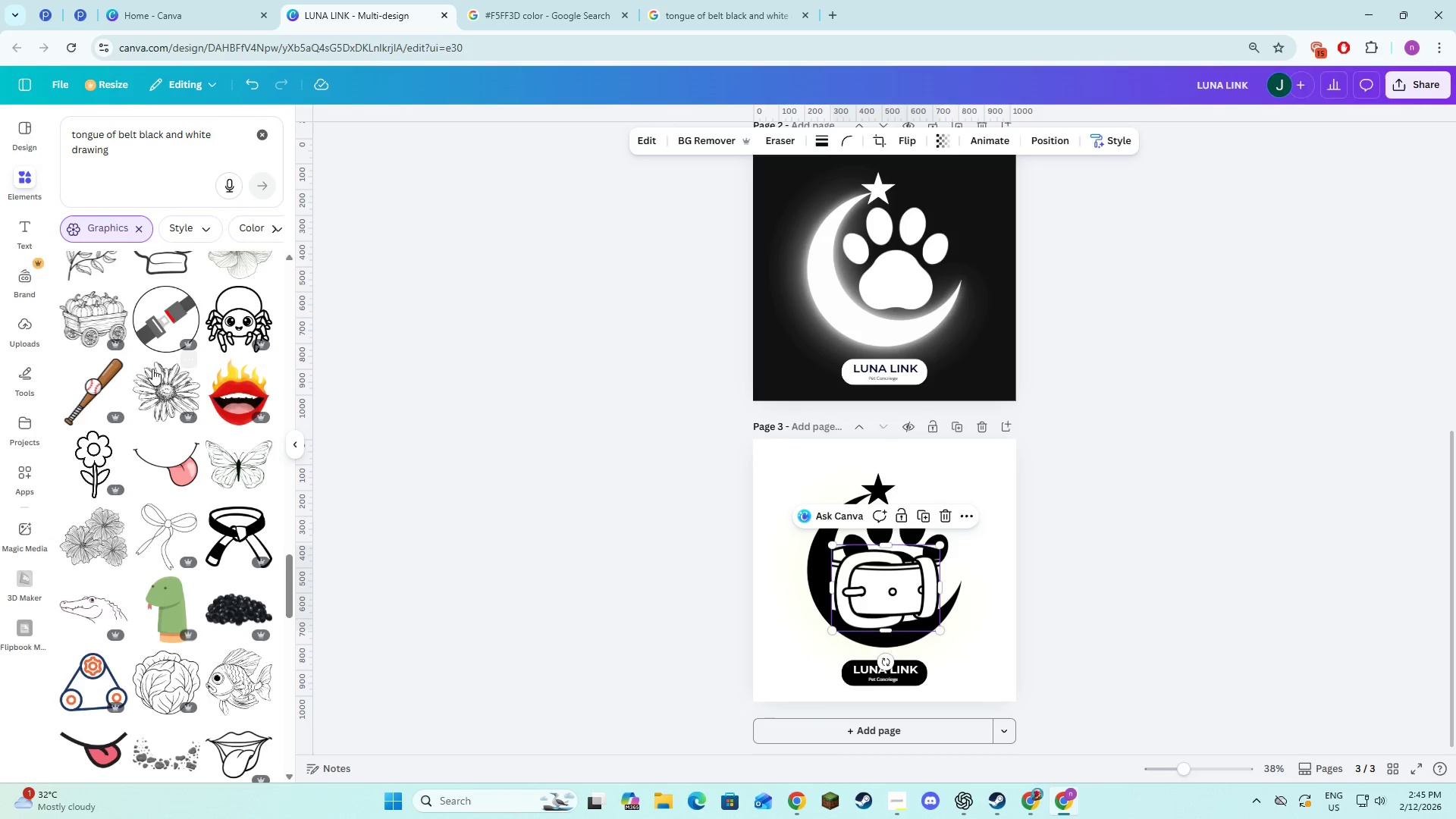 
left_click([170, 312])
 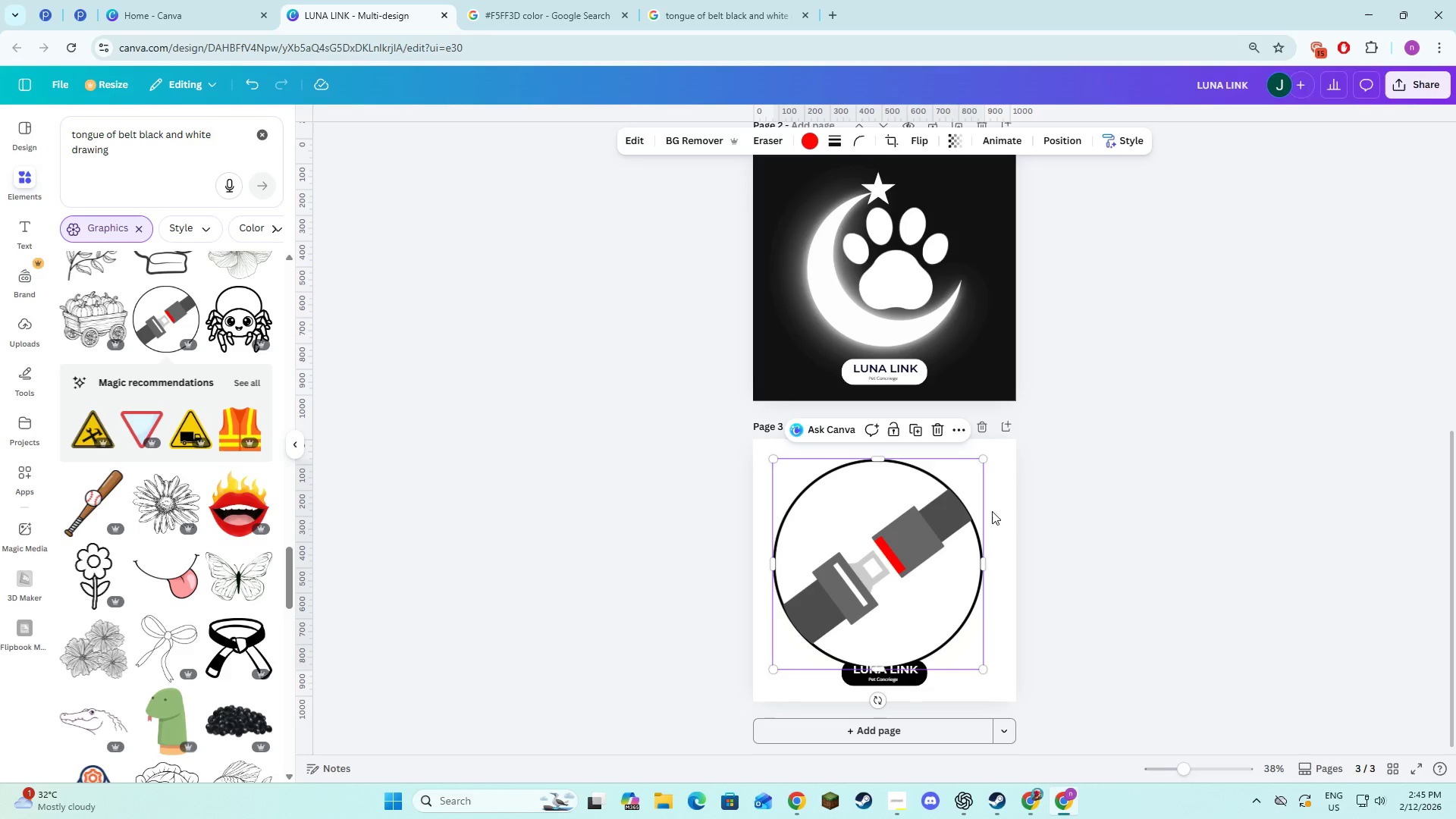 
left_click([946, 431])
 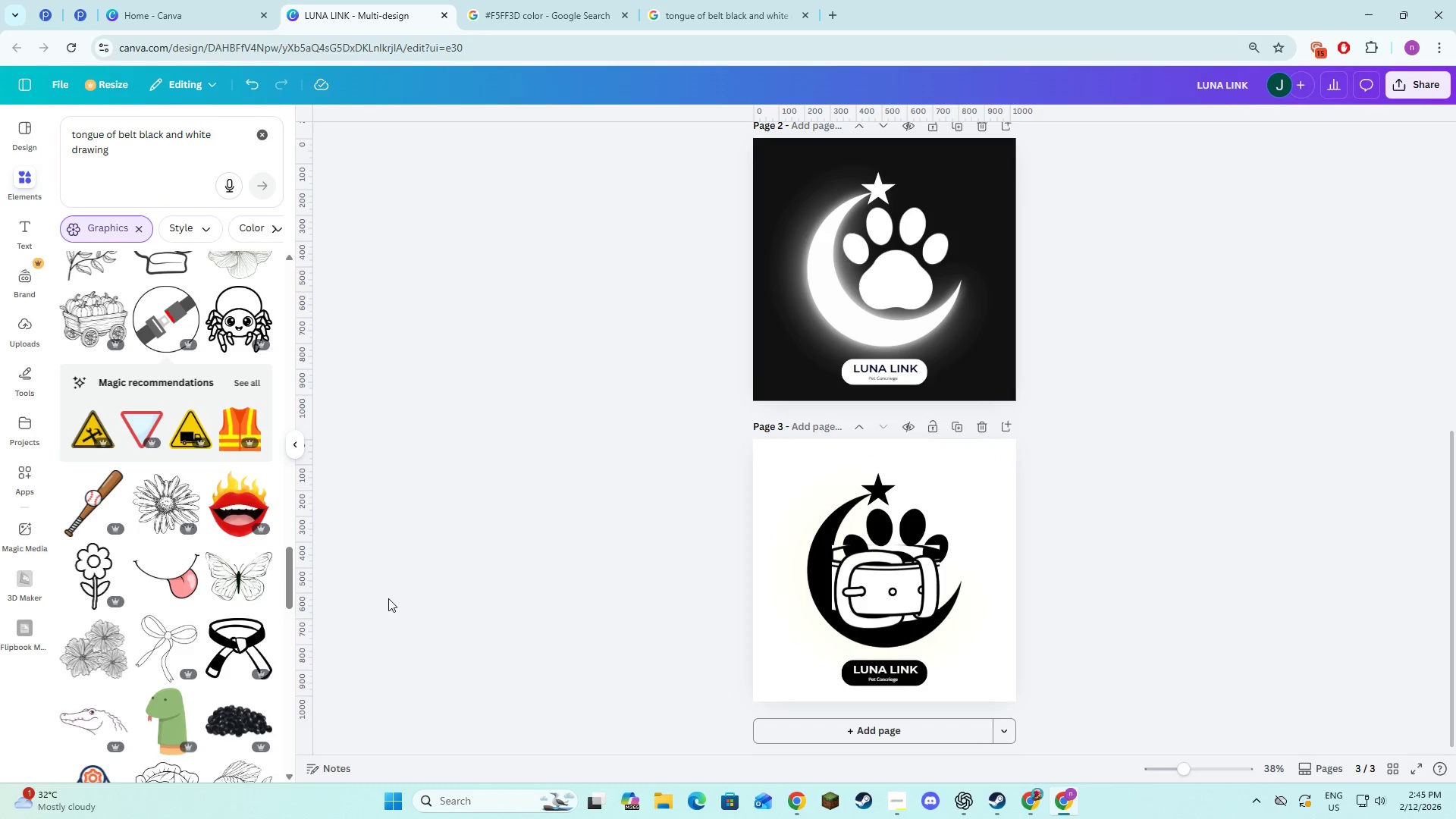 
scroll: coordinate [133, 563], scroll_direction: down, amount: 21.0
 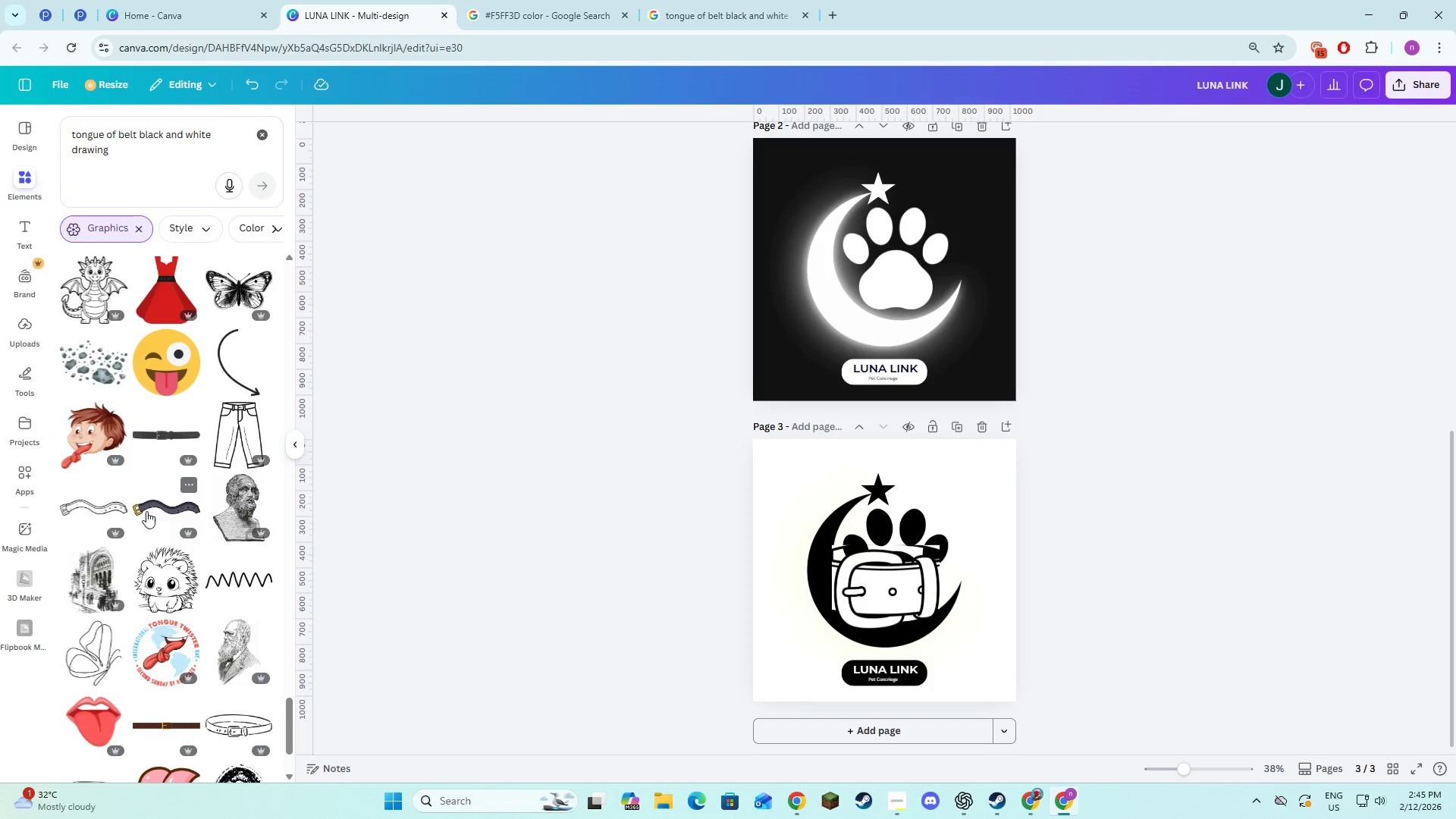 
left_click([147, 511])
 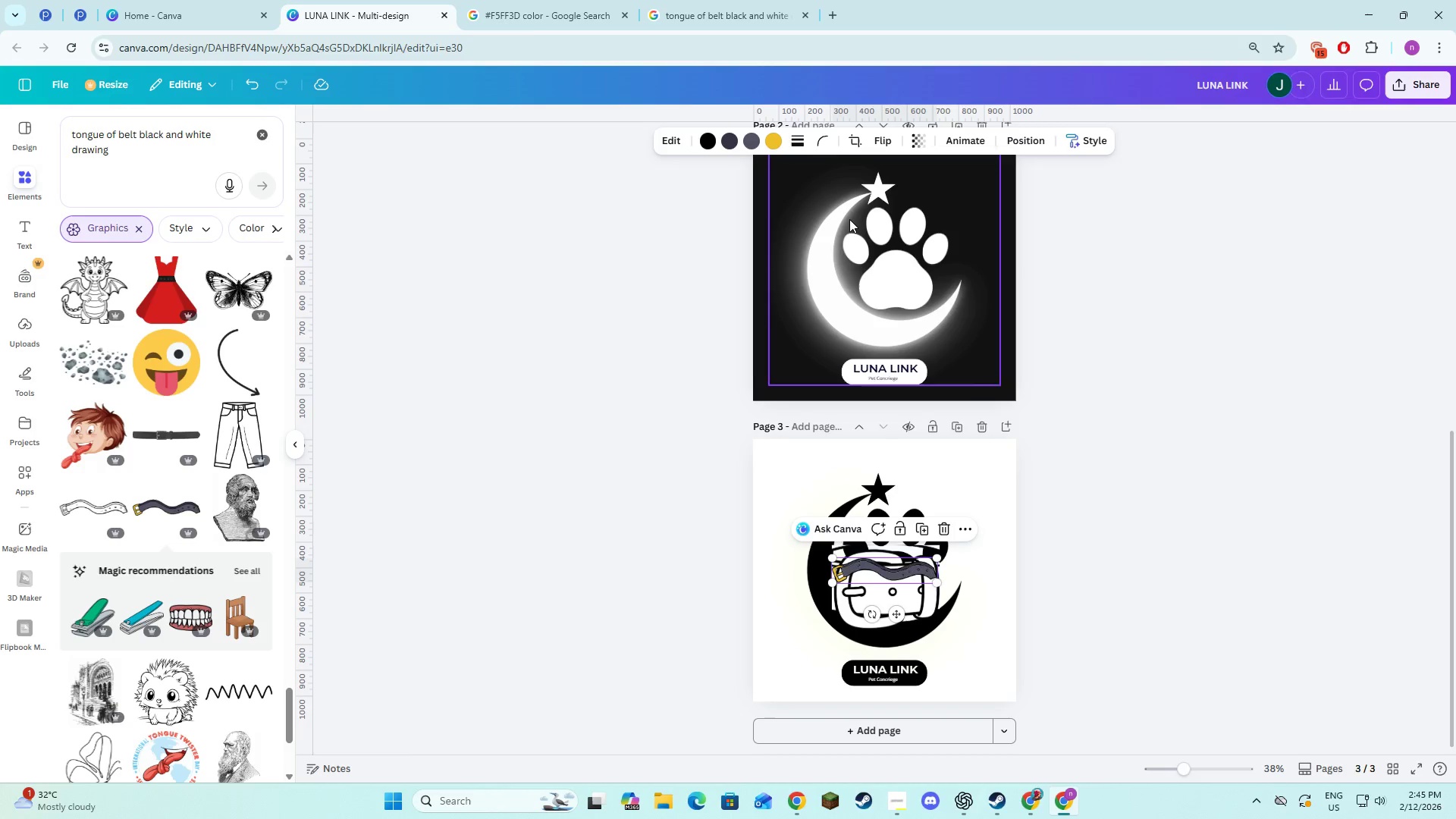 
left_click([707, 143])
 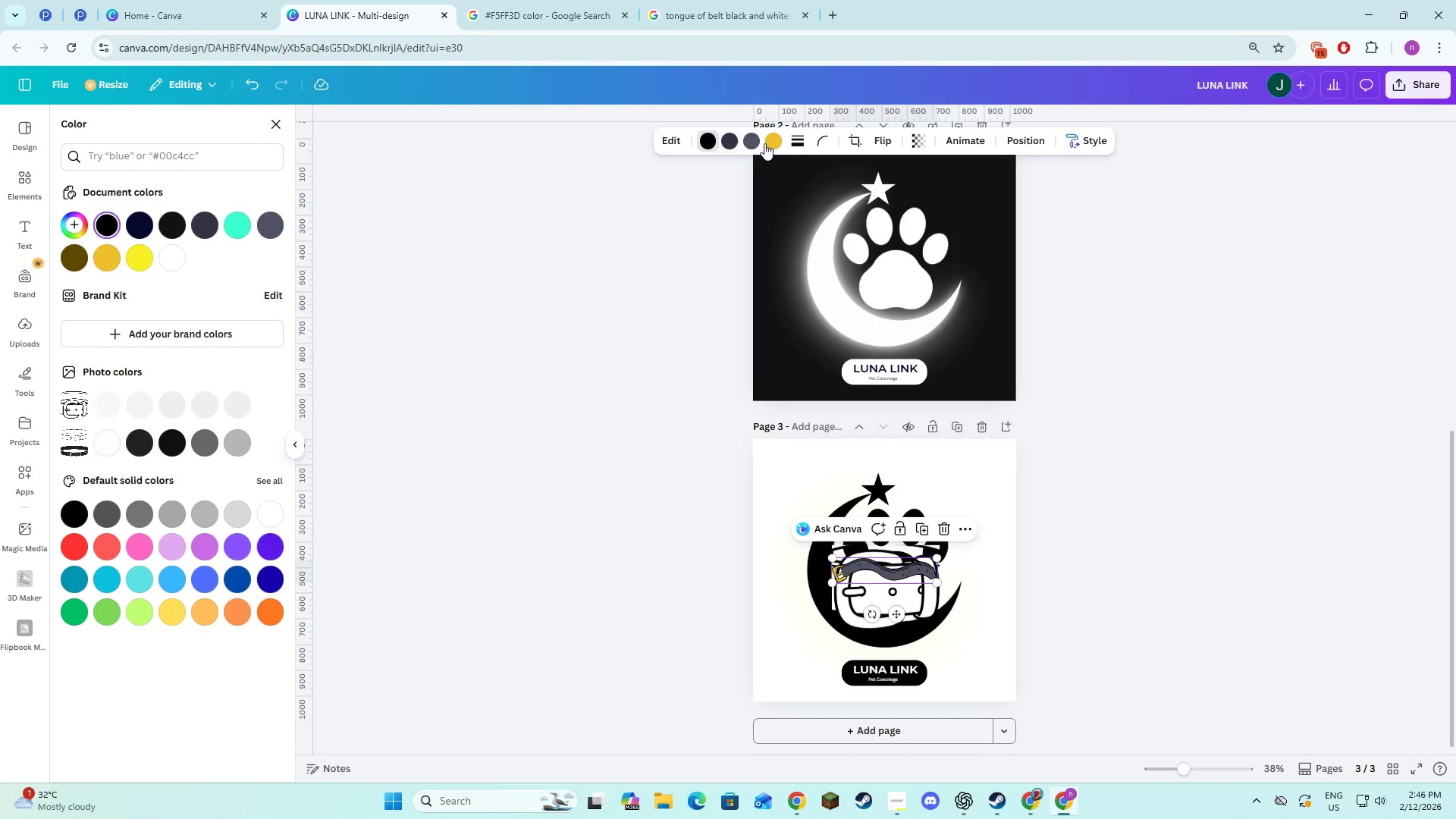 
left_click([774, 144])
 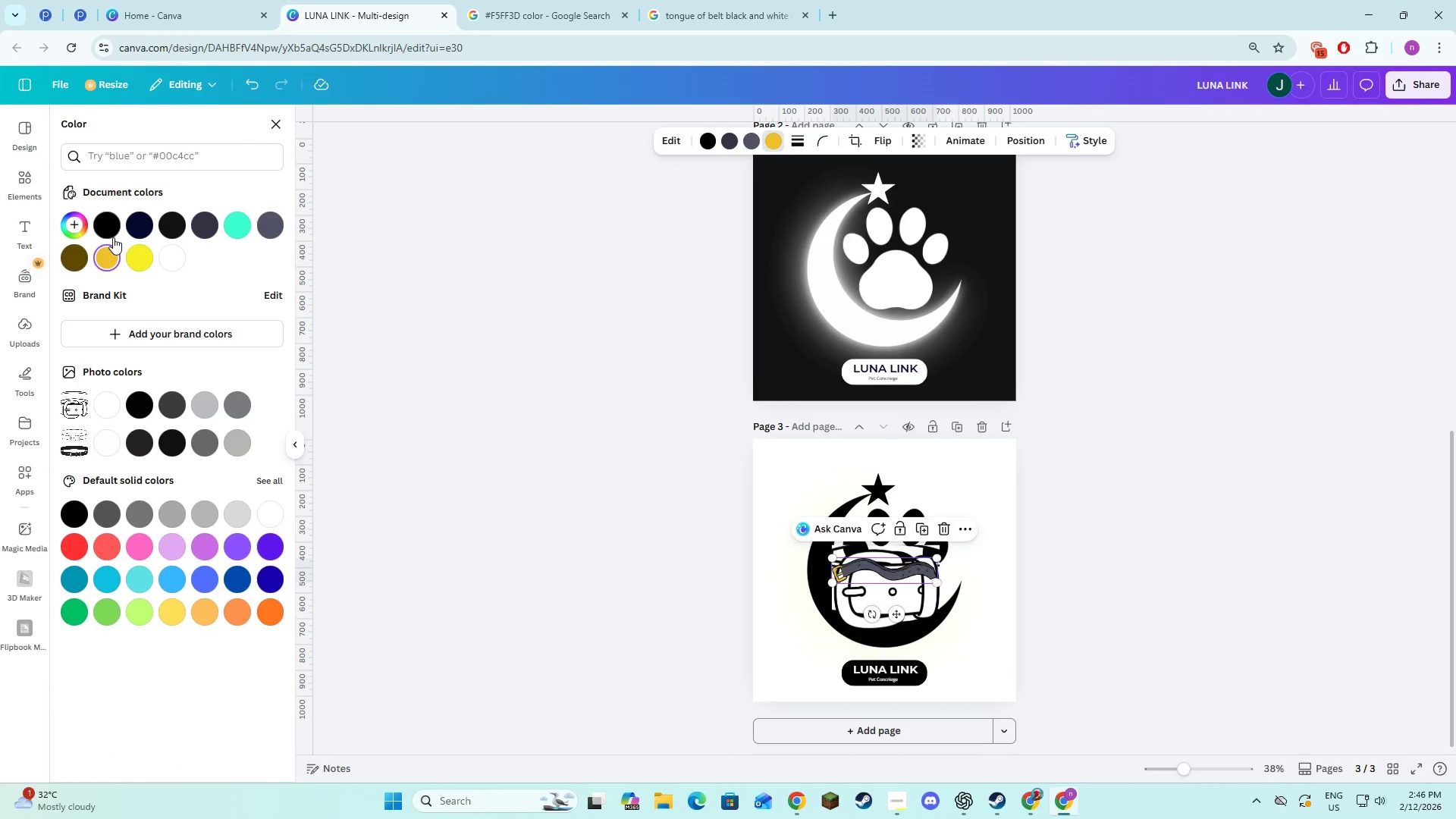 
left_click([137, 229])
 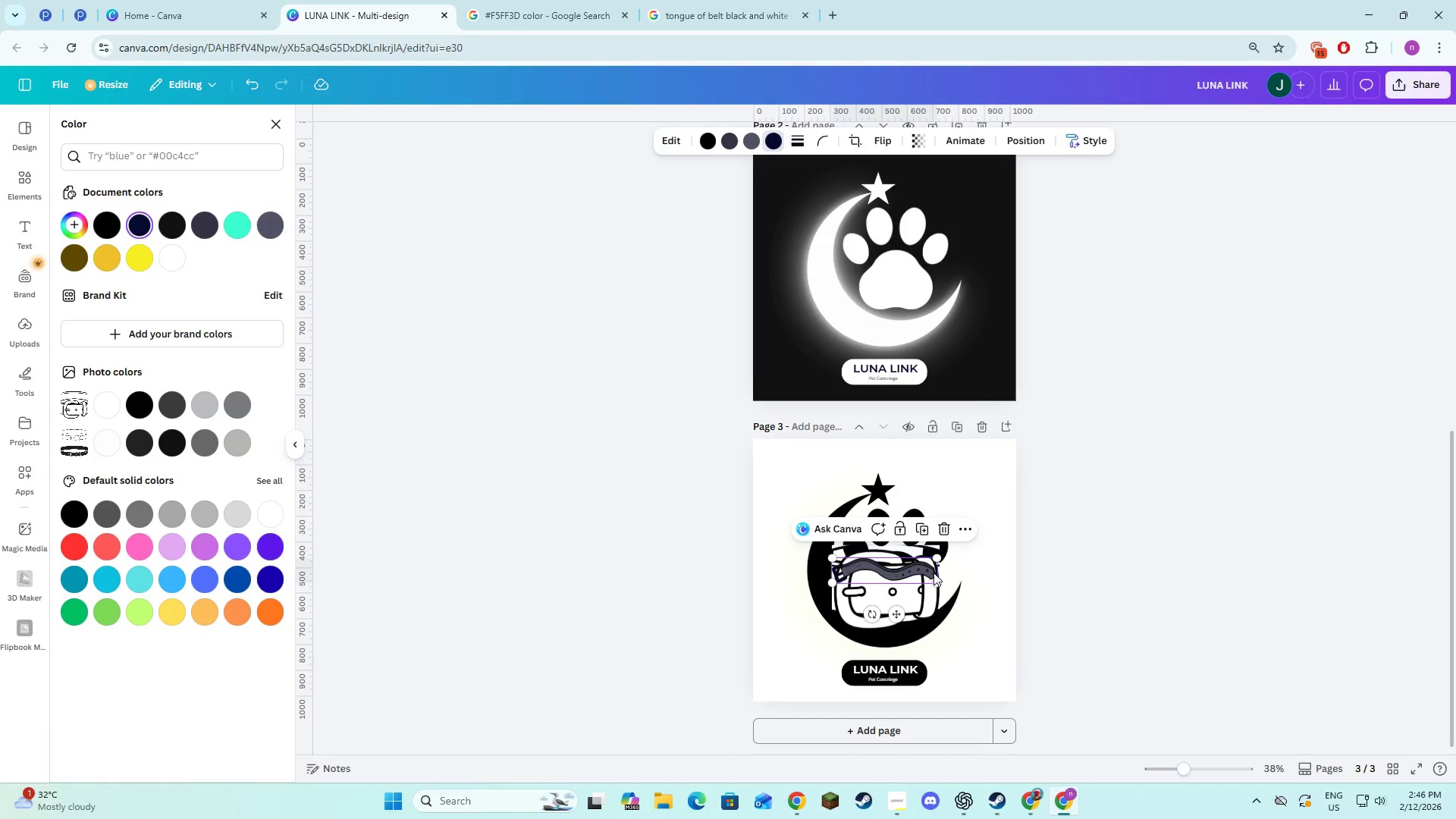 
left_click_drag(start_coordinate=[936, 579], to_coordinate=[1165, 645])
 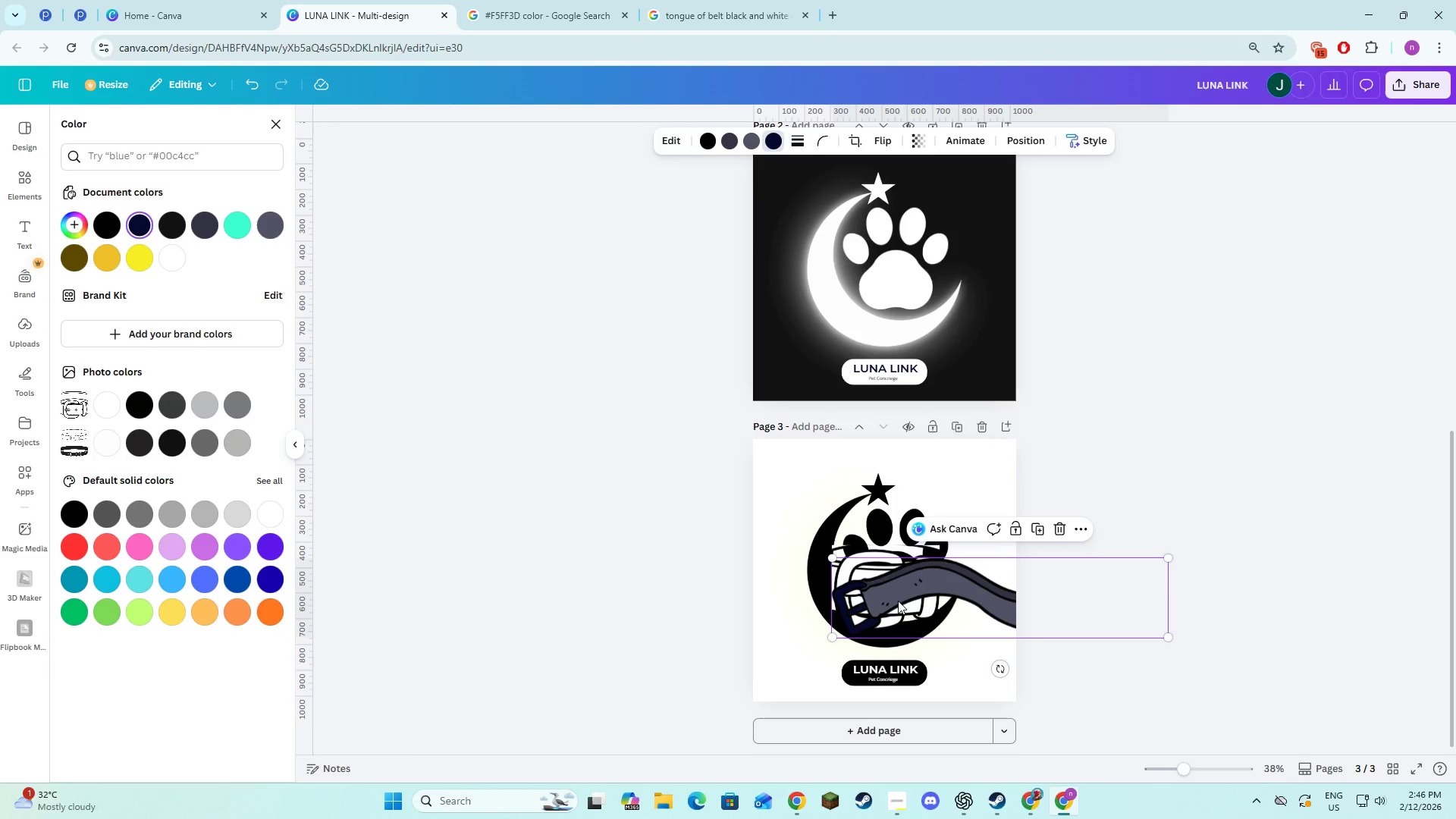 
left_click_drag(start_coordinate=[916, 598], to_coordinate=[828, 556])
 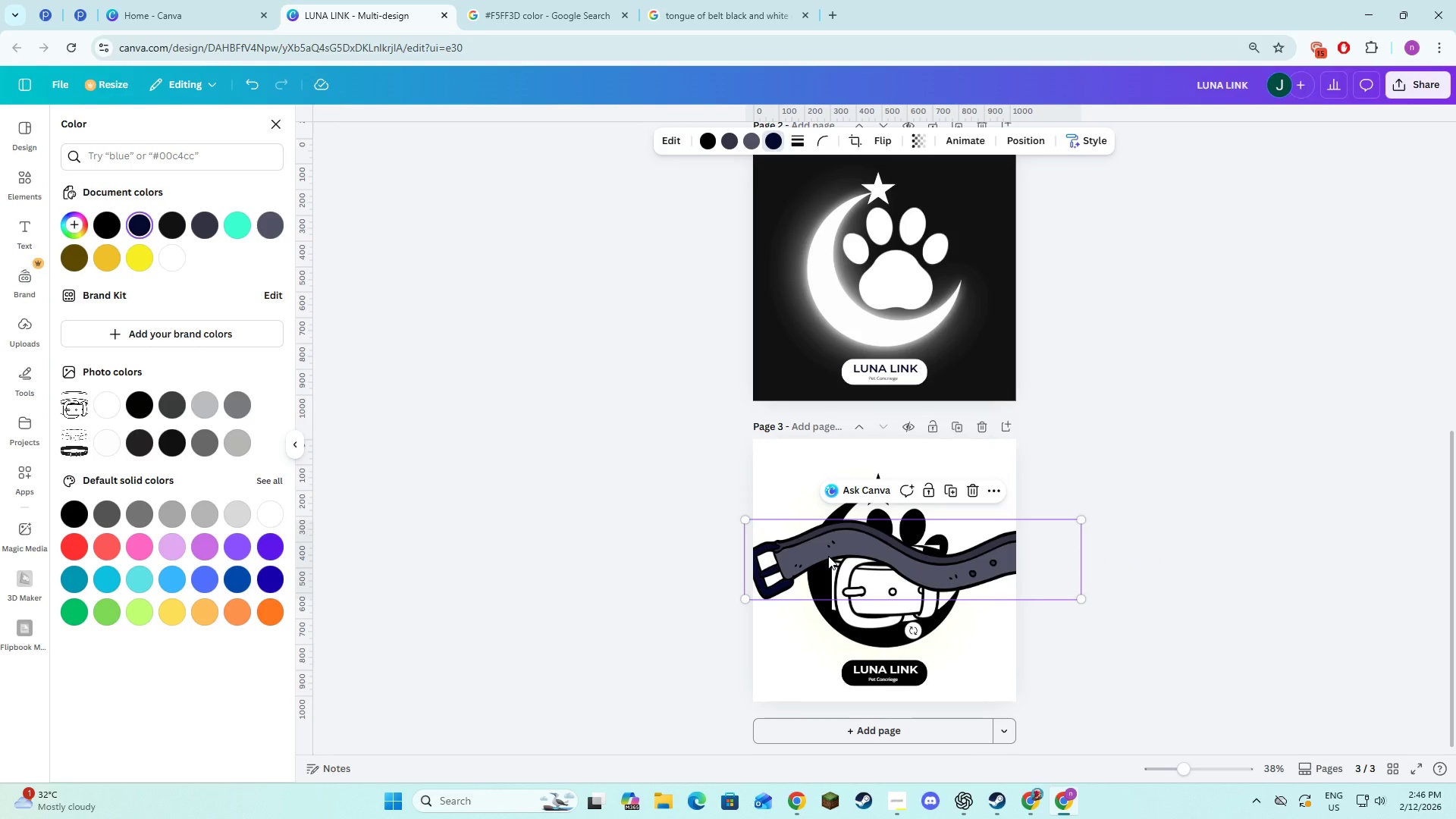 
double_click([828, 556])
 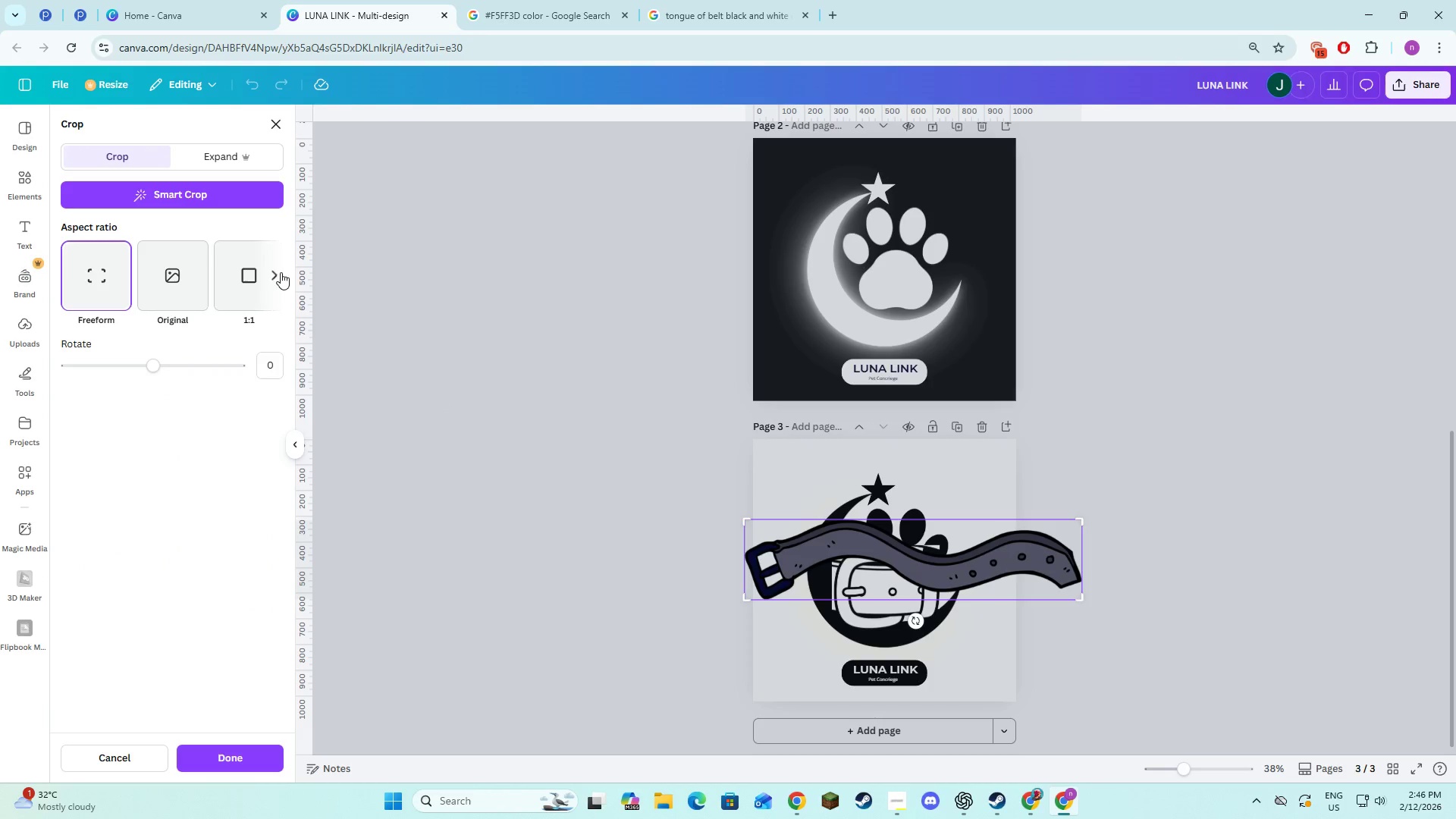 
left_click([275, 275])
 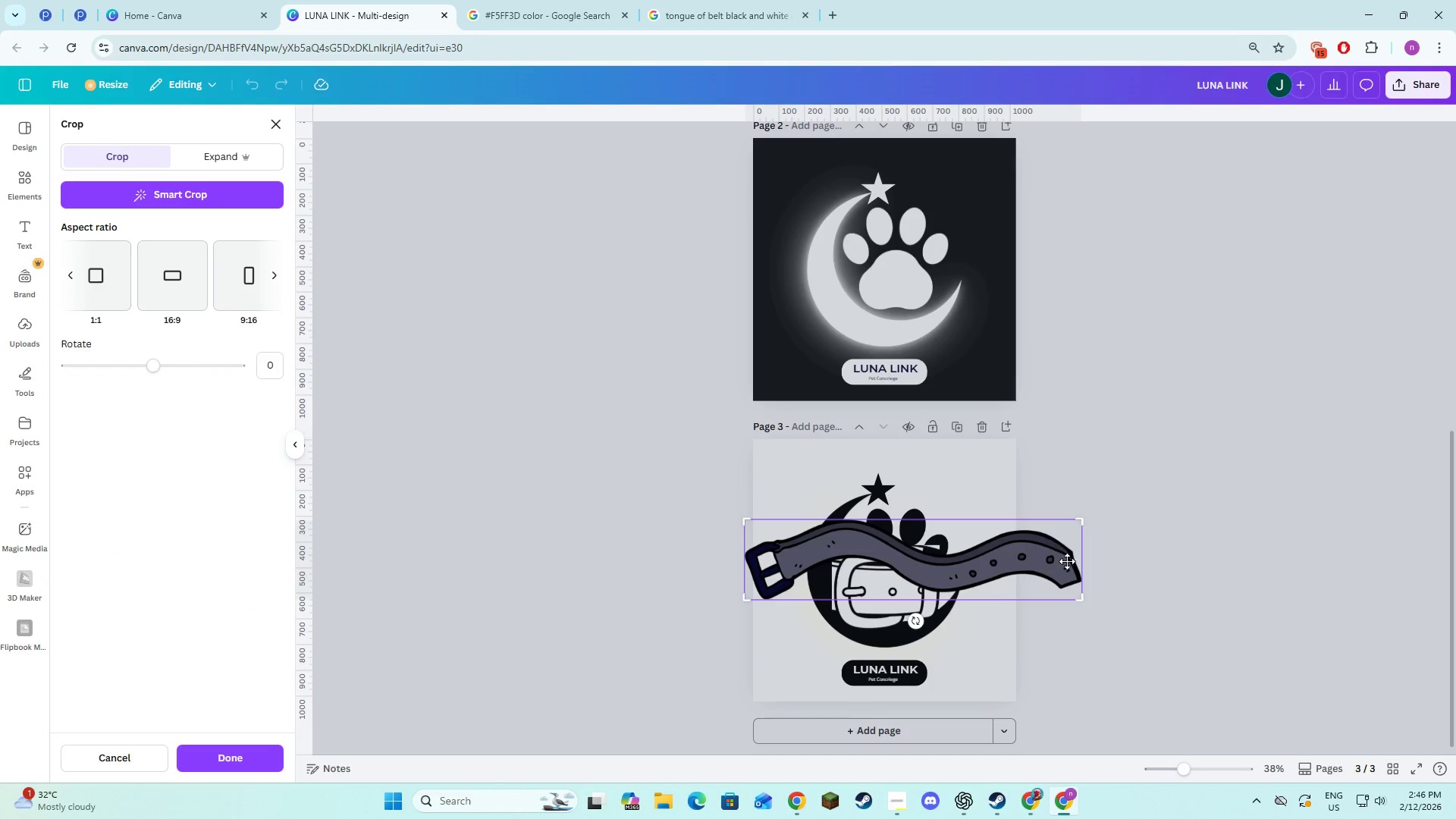 
left_click_drag(start_coordinate=[1081, 595], to_coordinate=[843, 582])
 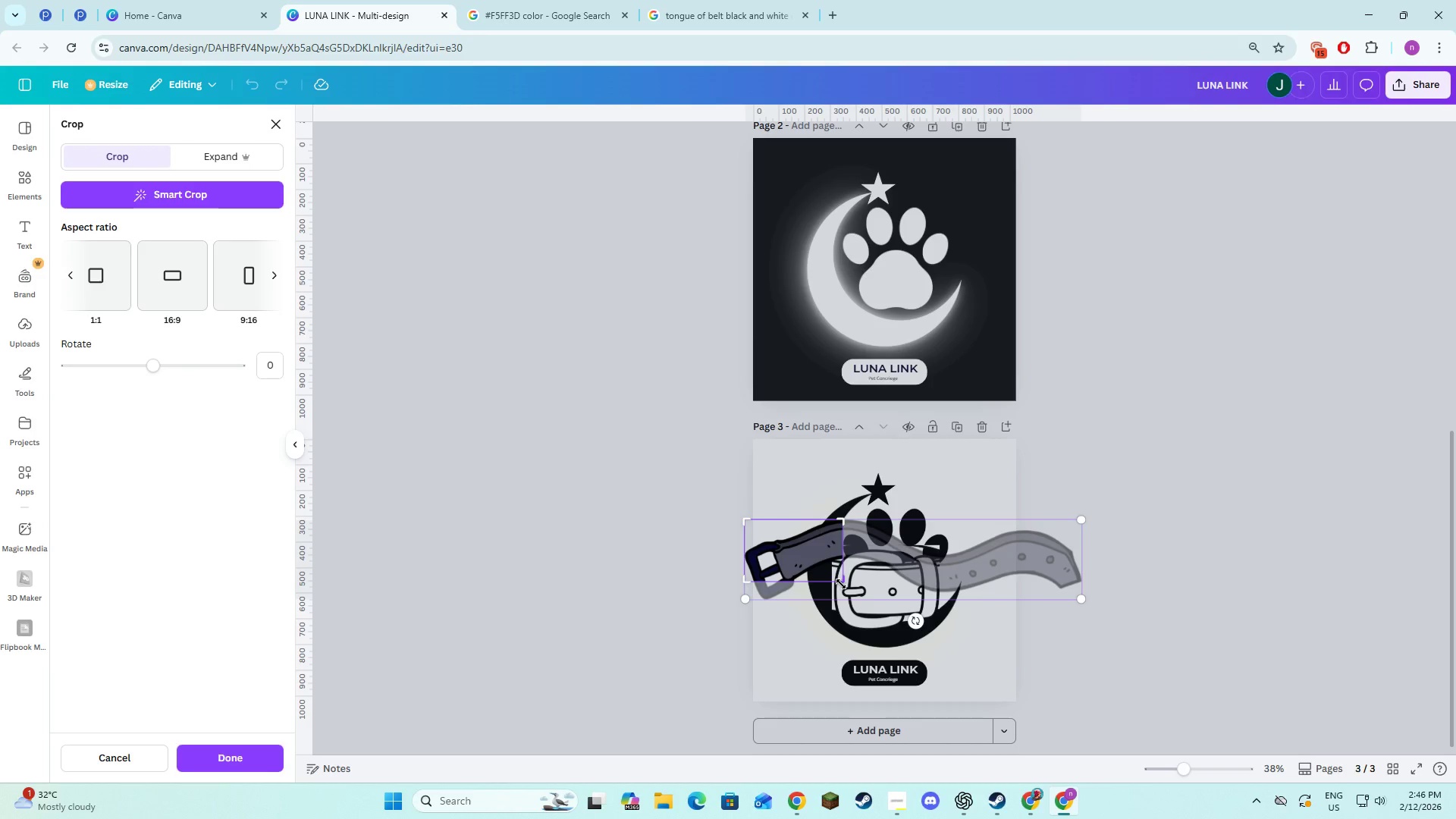 
left_click_drag(start_coordinate=[841, 582], to_coordinate=[796, 607])
 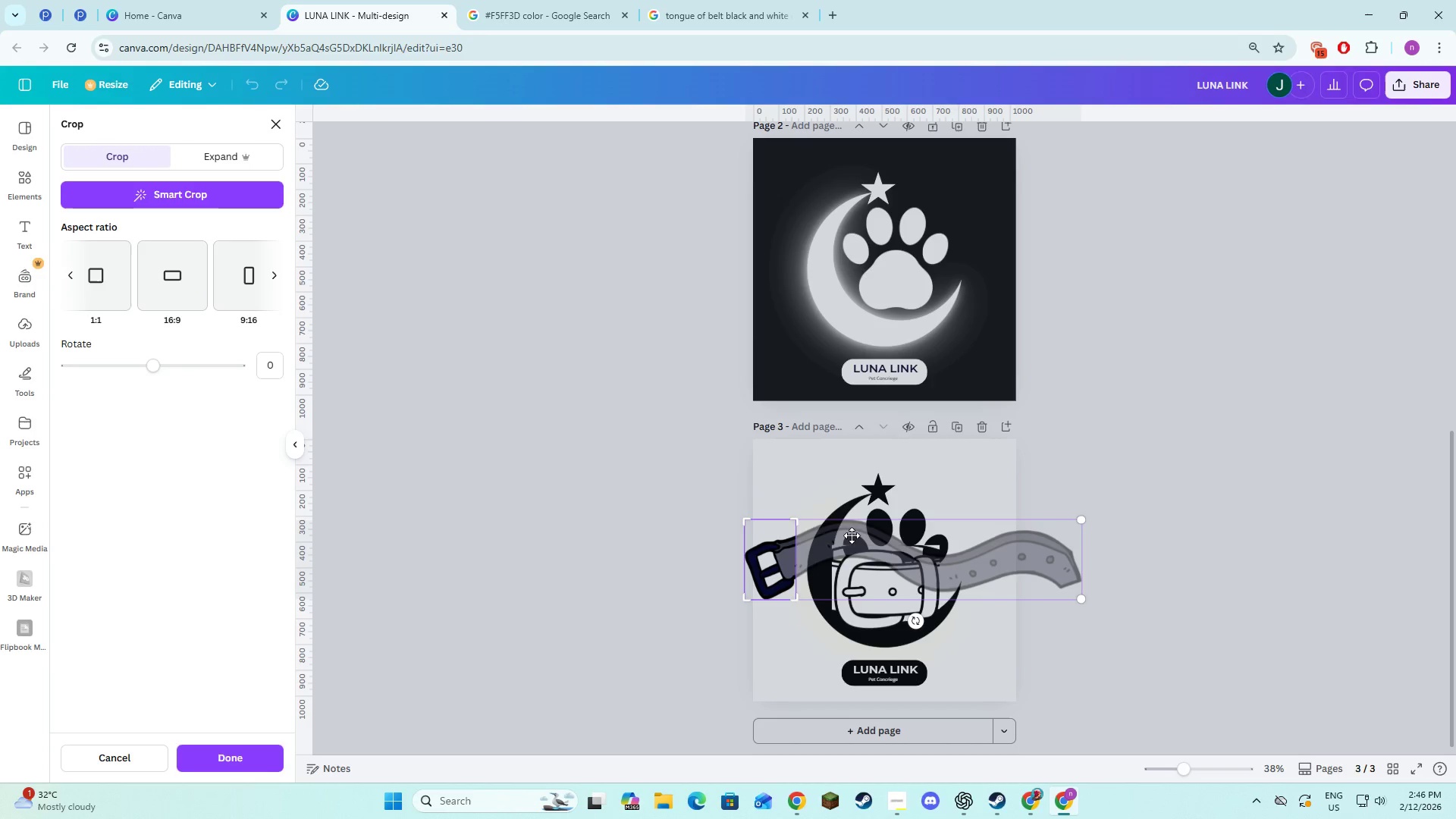 
left_click([831, 471])
 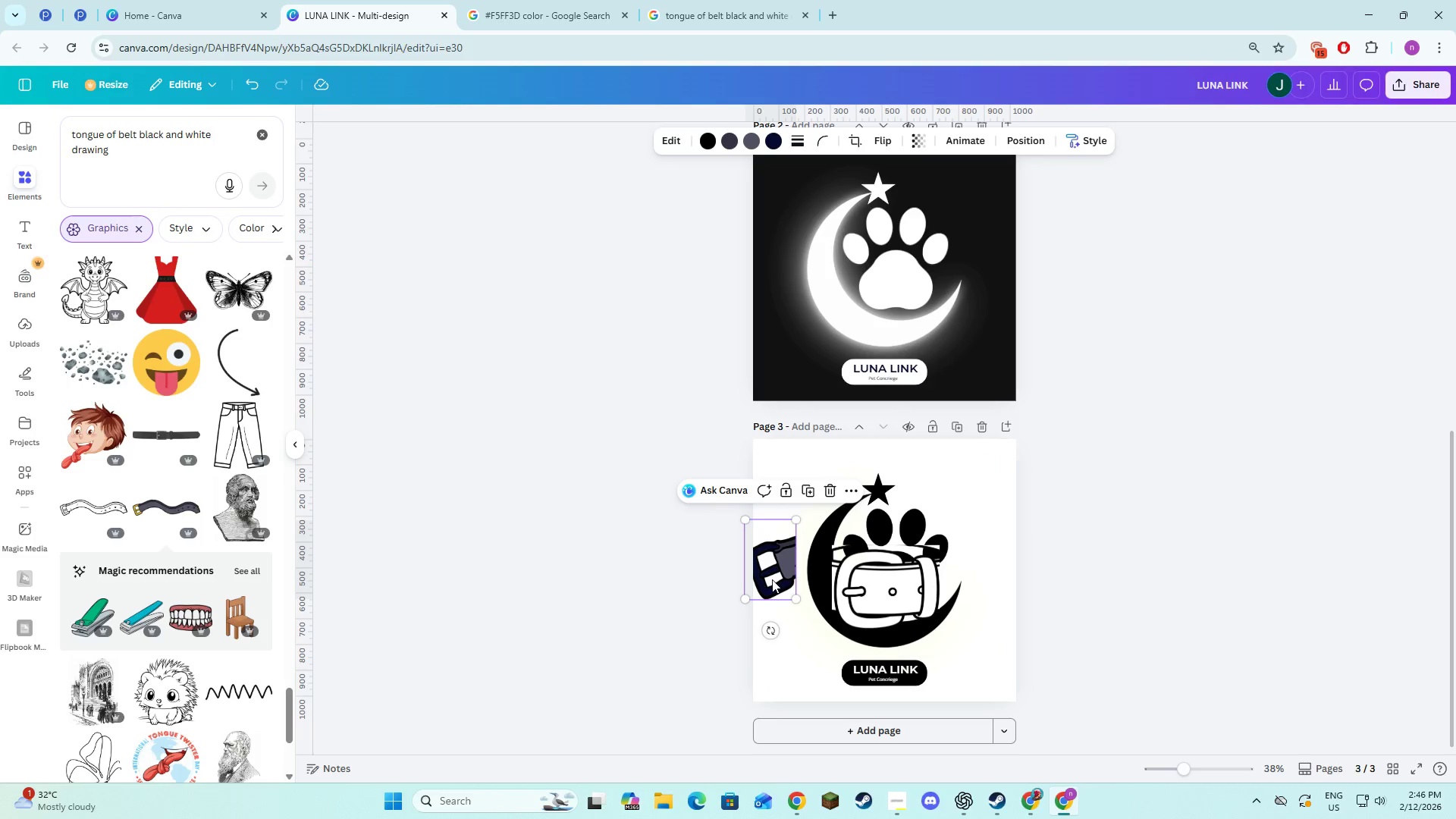 
left_click([772, 579])
 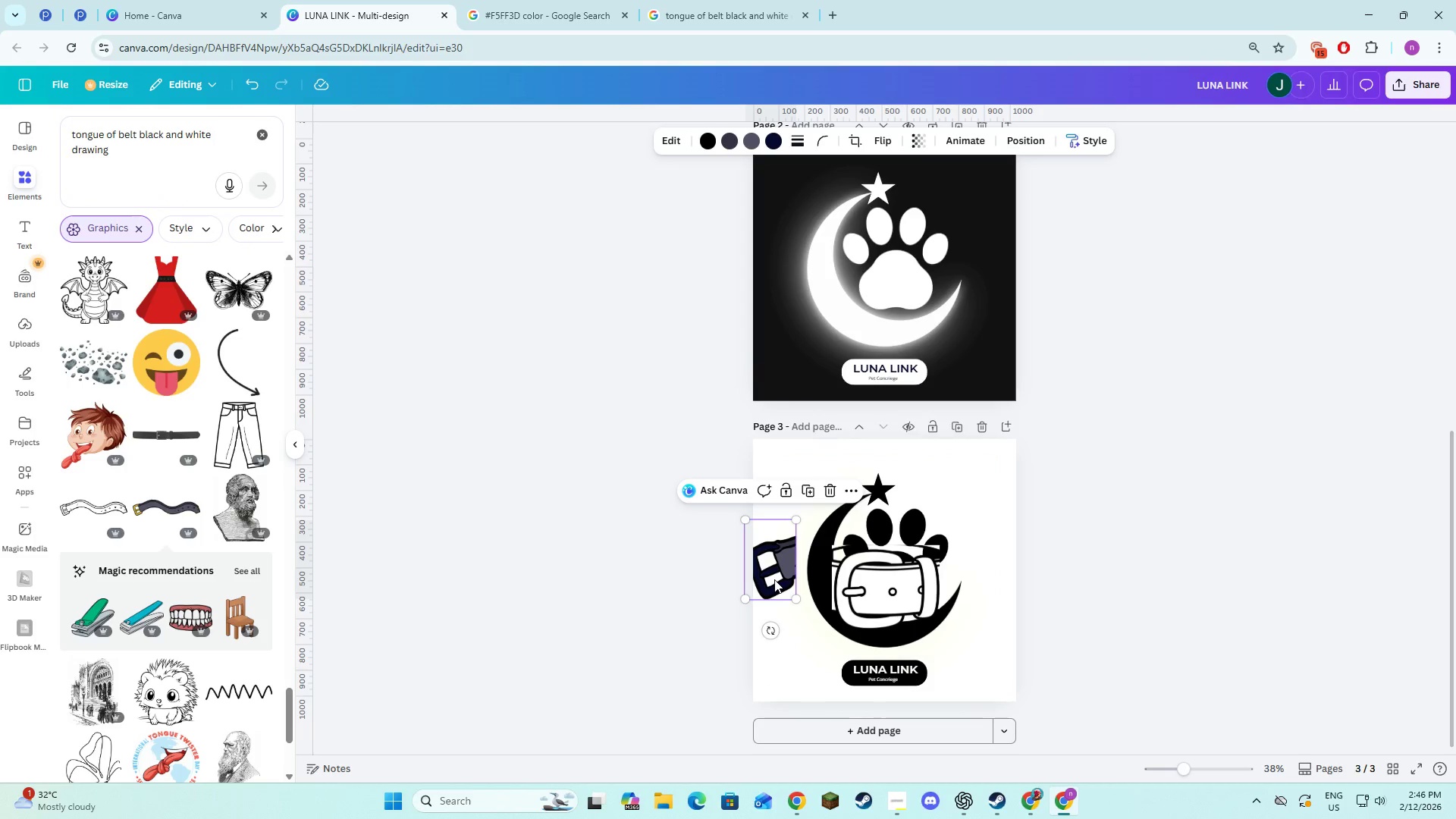 
left_click_drag(start_coordinate=[774, 579], to_coordinate=[959, 592])
 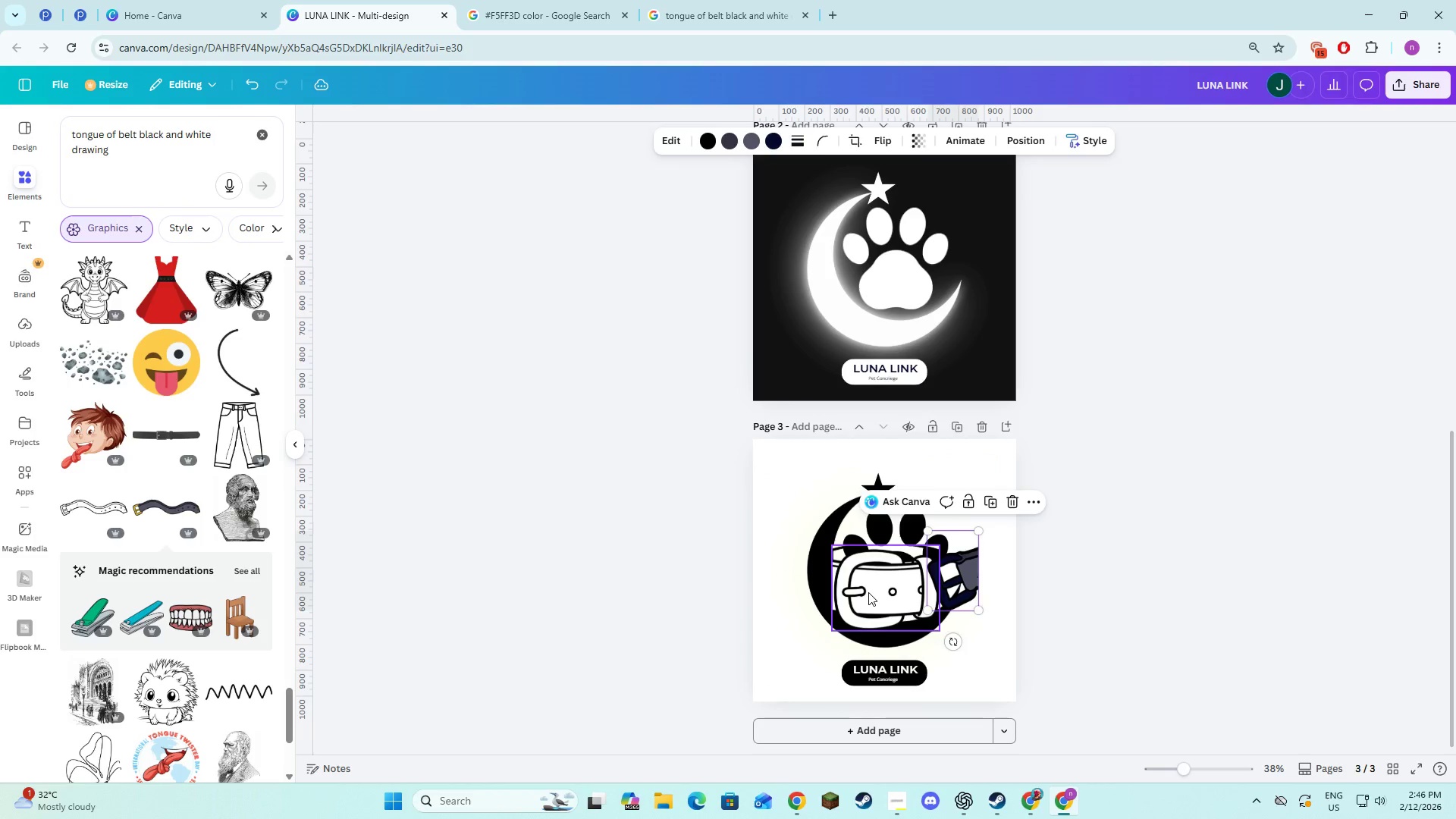 
left_click([868, 592])
 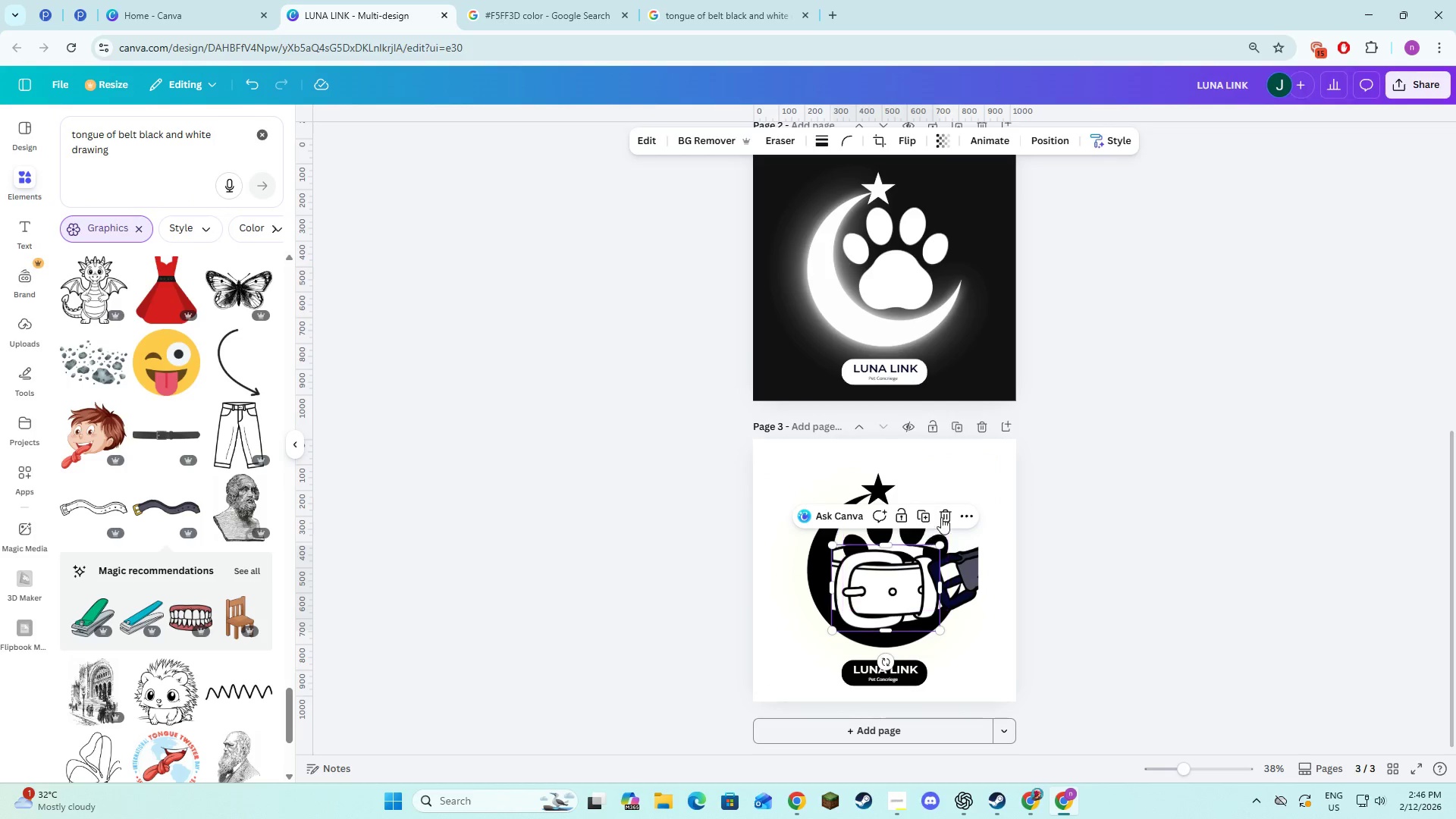 
left_click([943, 513])
 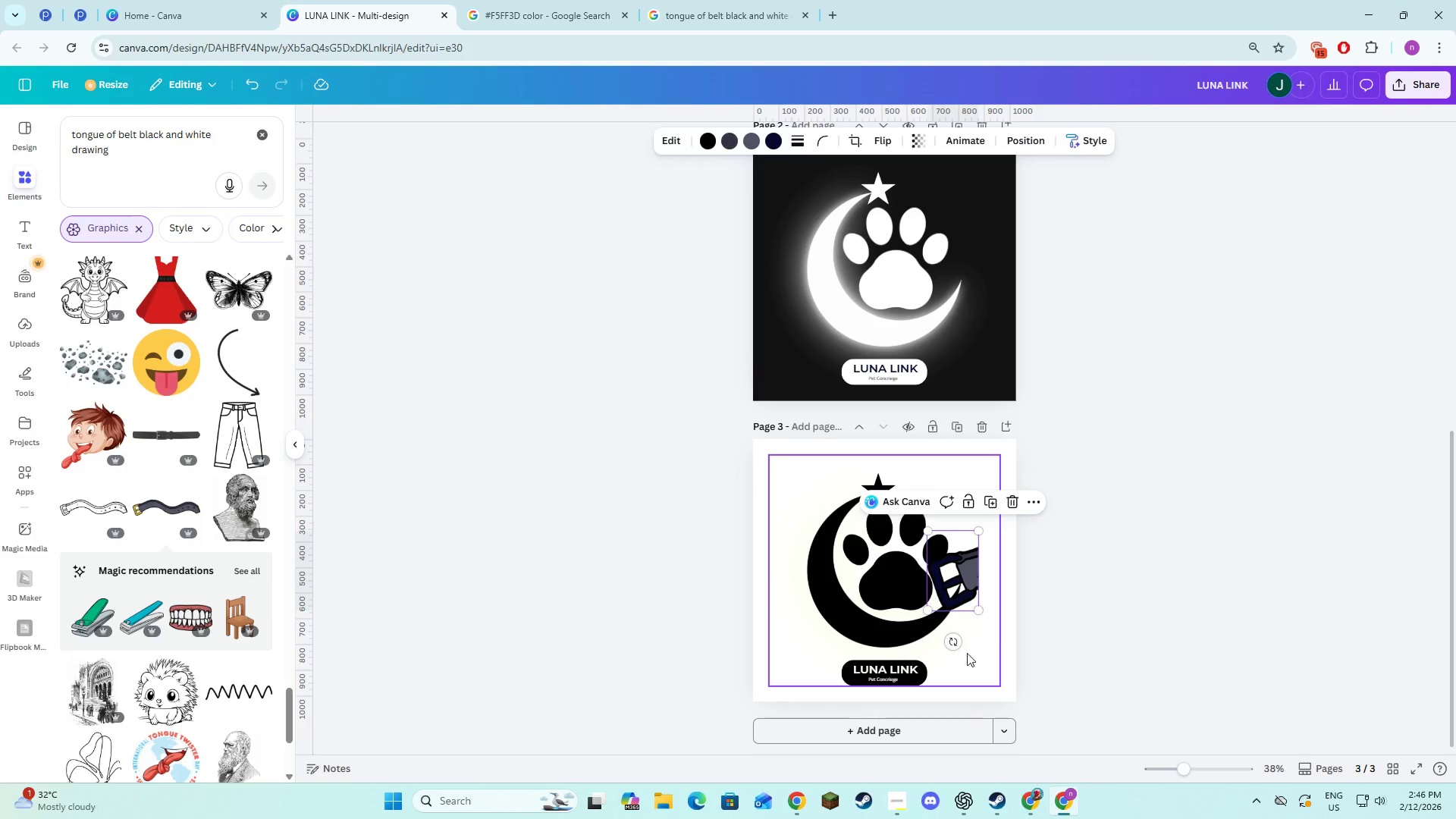 
left_click_drag(start_coordinate=[956, 642], to_coordinate=[927, 563])
 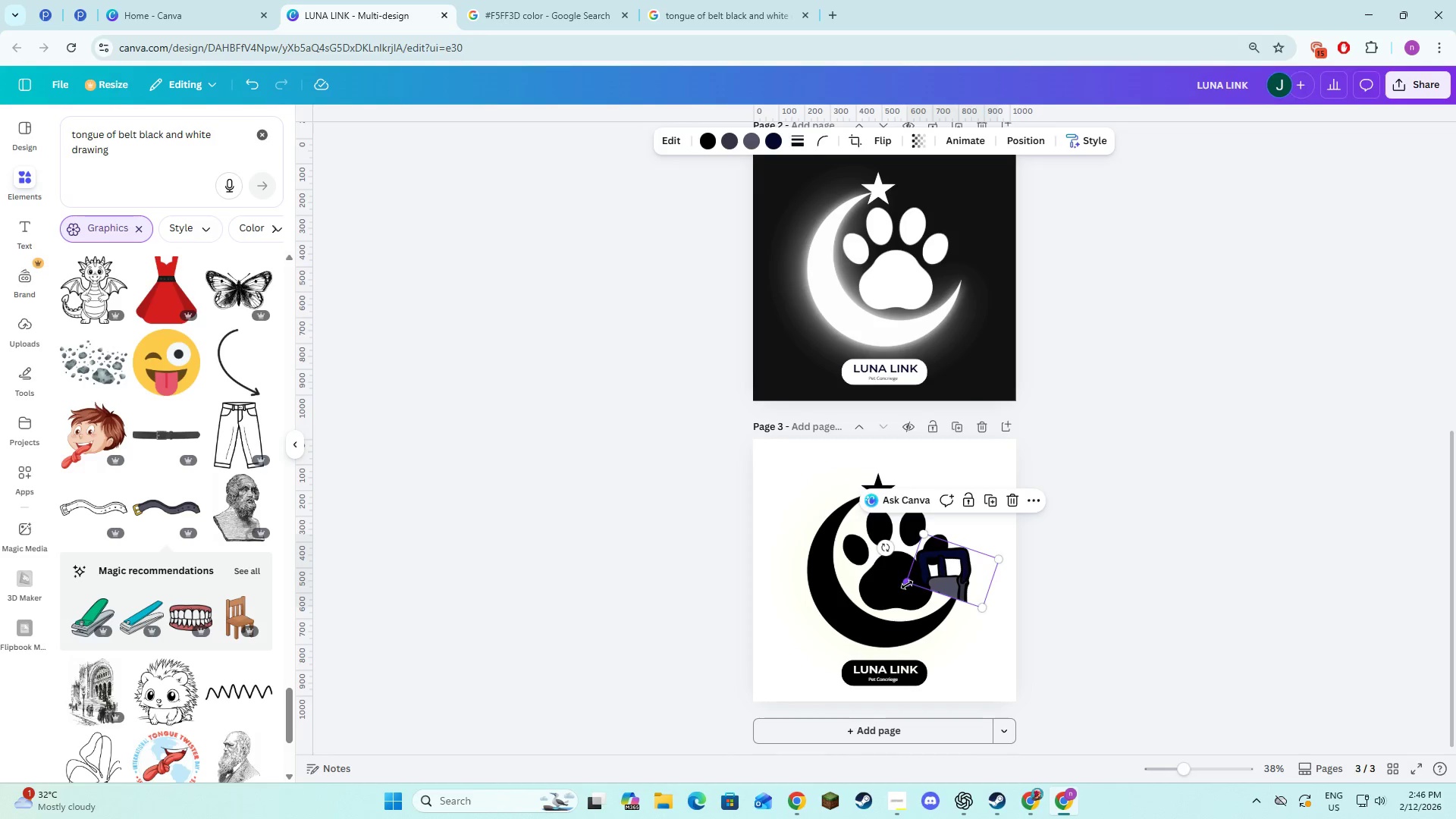 
left_click_drag(start_coordinate=[907, 582], to_coordinate=[948, 579])
 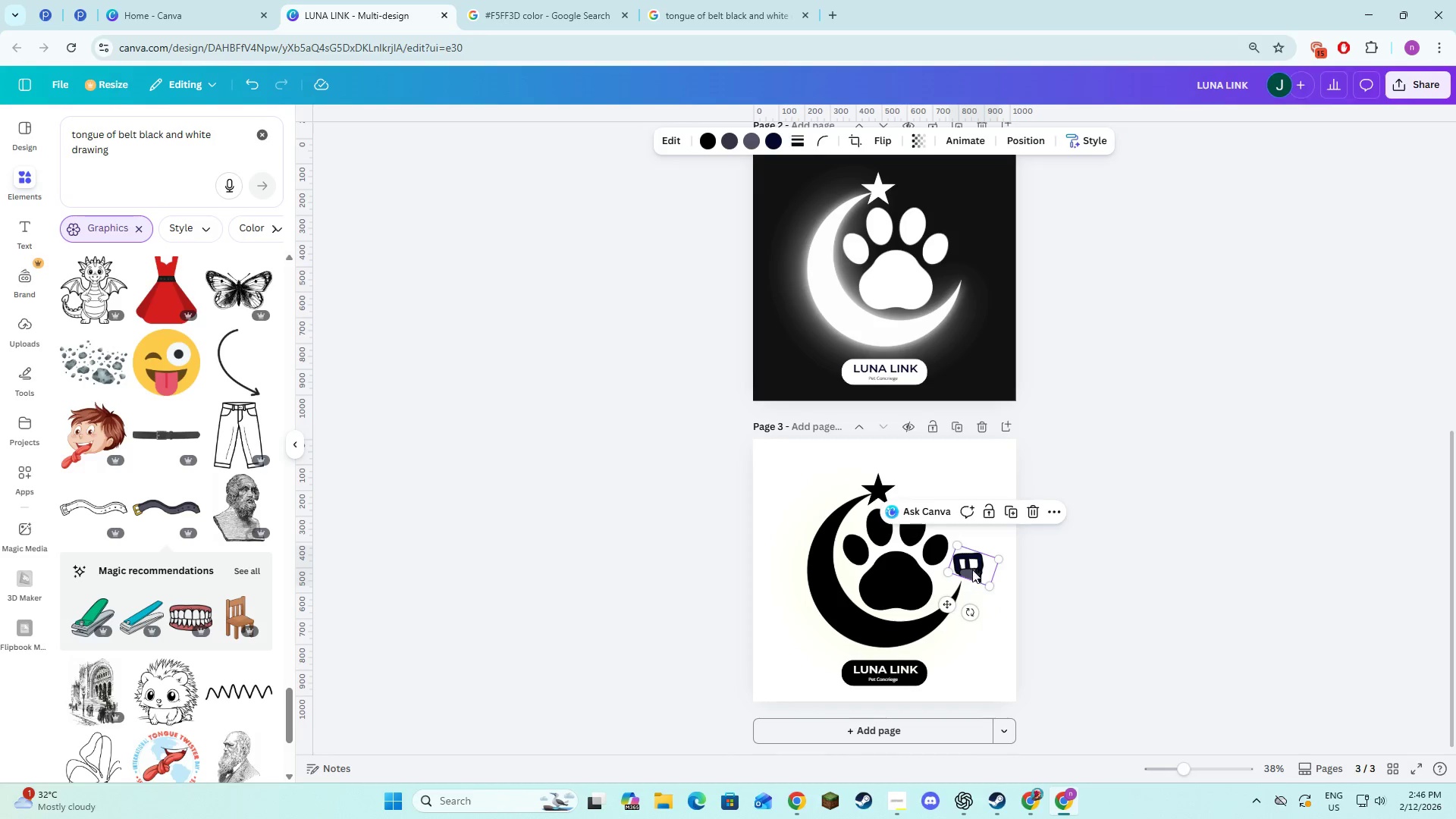 
left_click_drag(start_coordinate=[972, 570], to_coordinate=[1030, 343])
 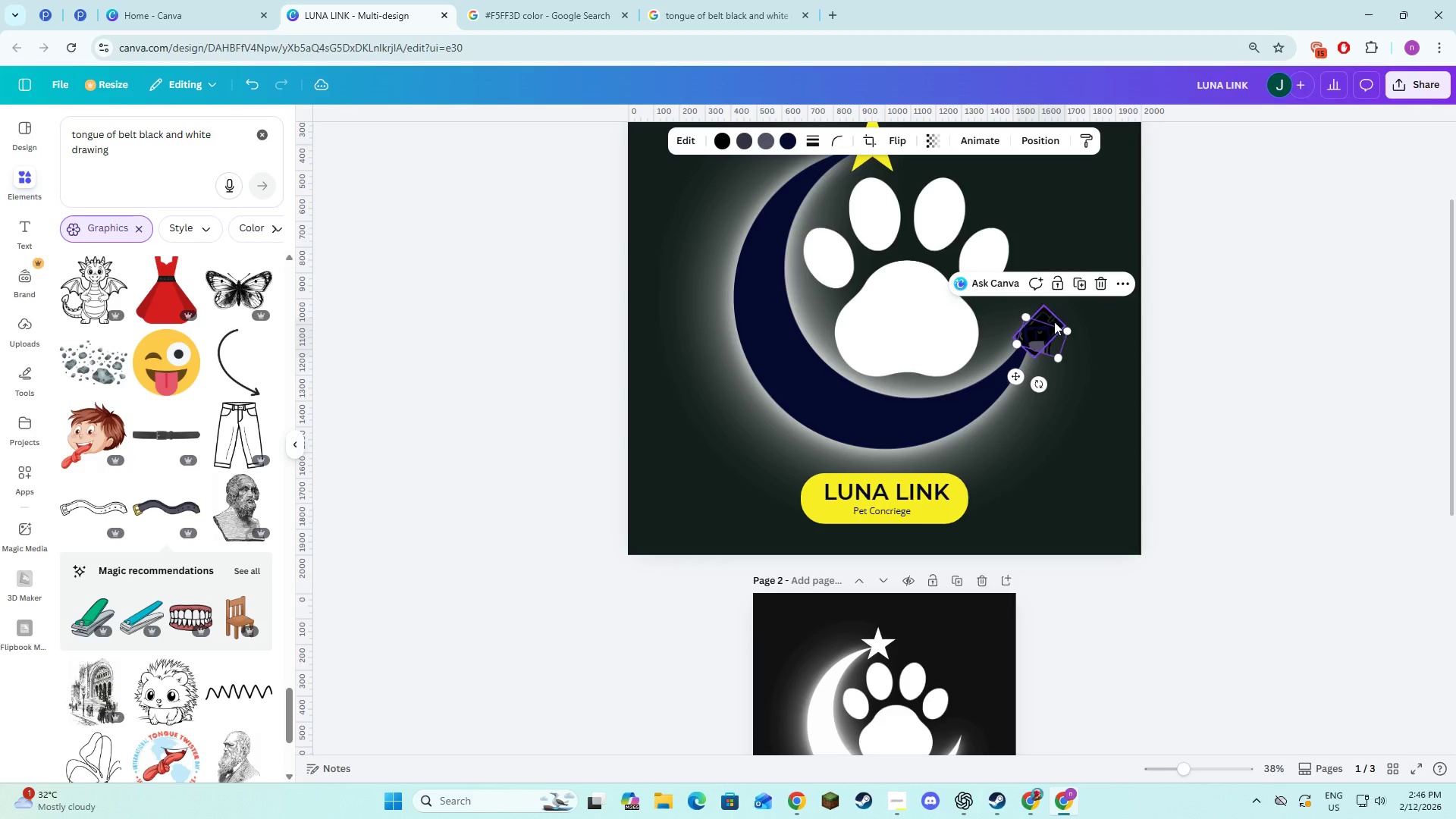 
scroll: coordinate [990, 215], scroll_direction: up, amount: 6.0
 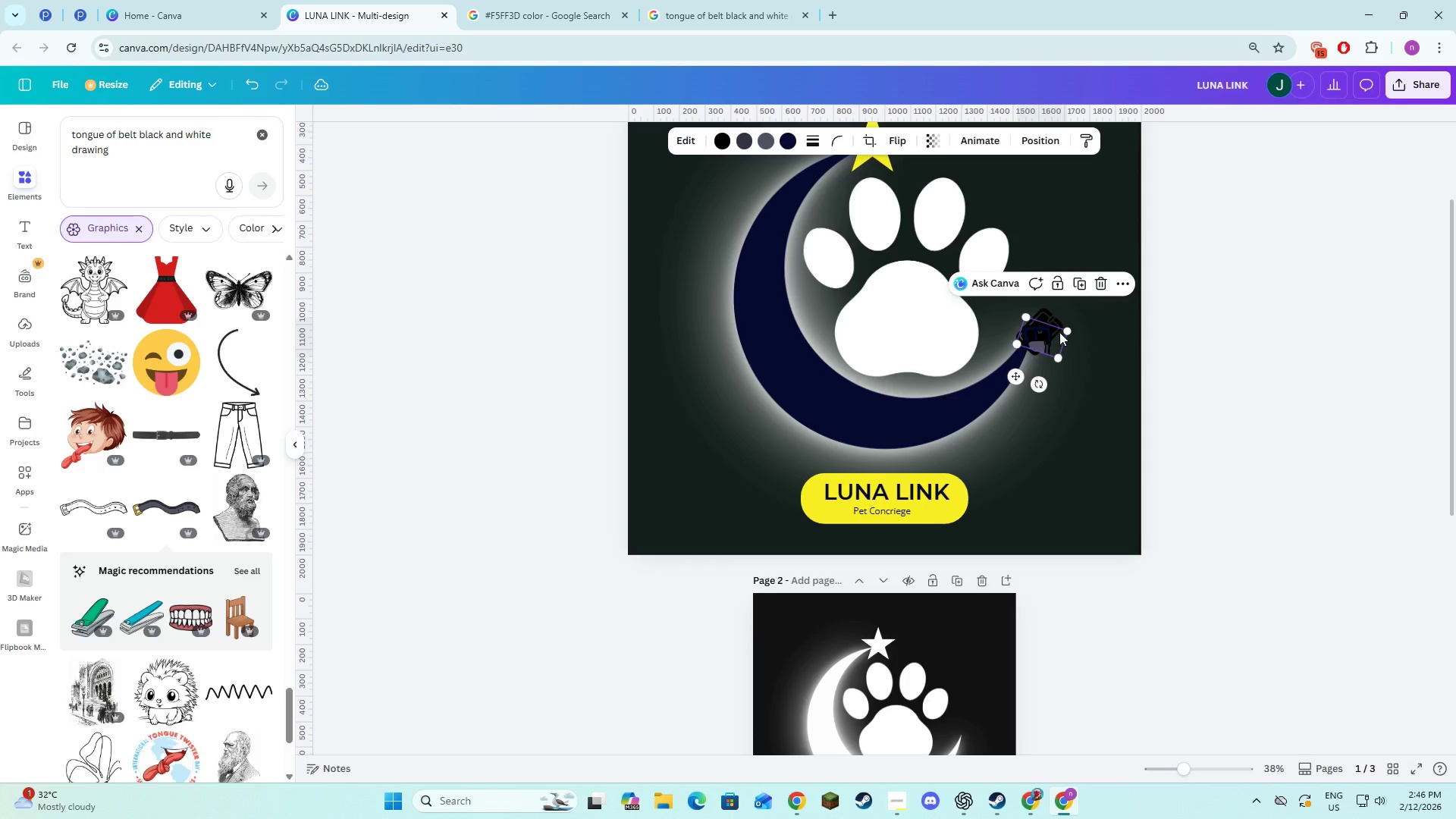 
left_click([1054, 320])
 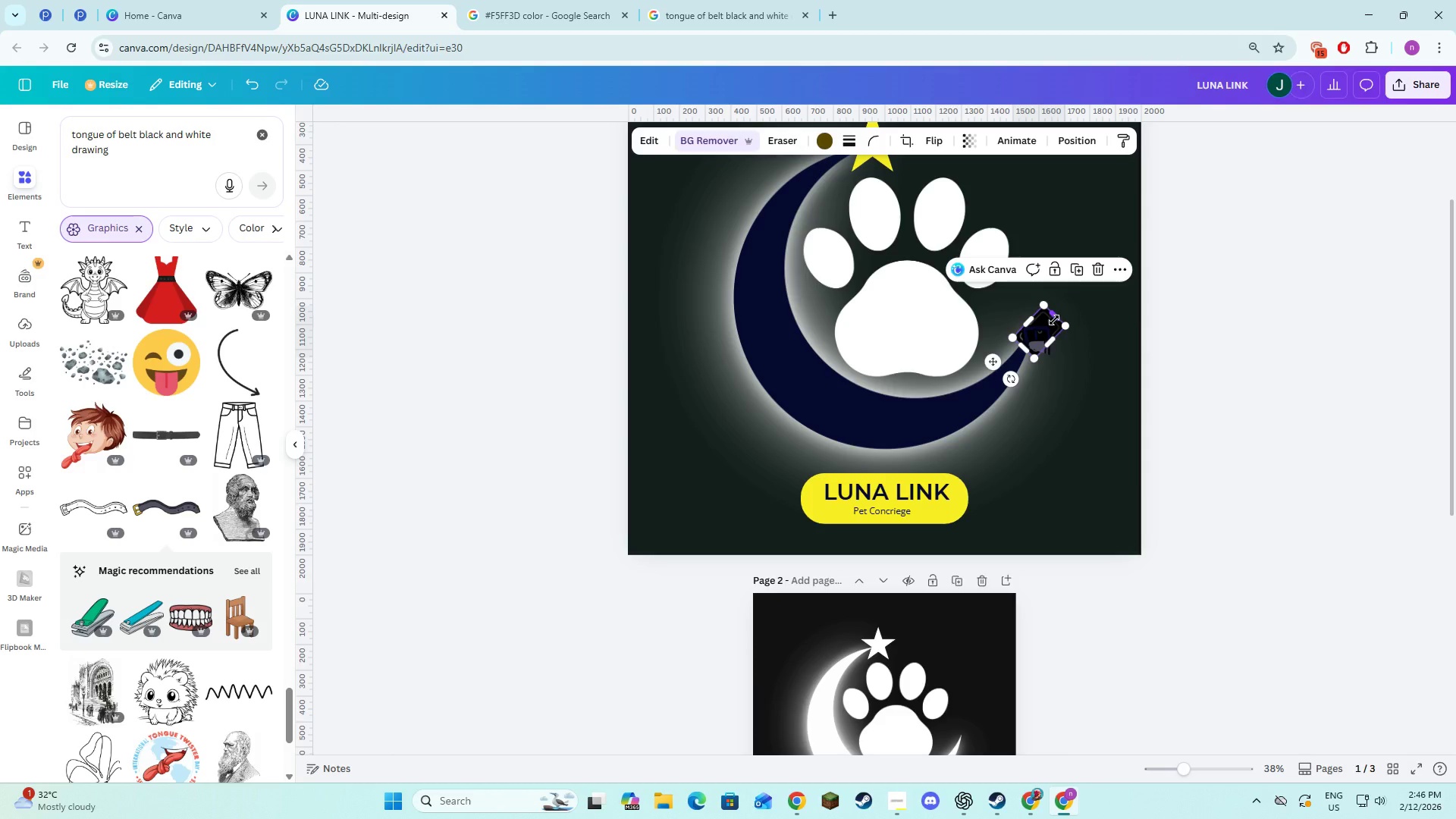 
key(Backspace)
 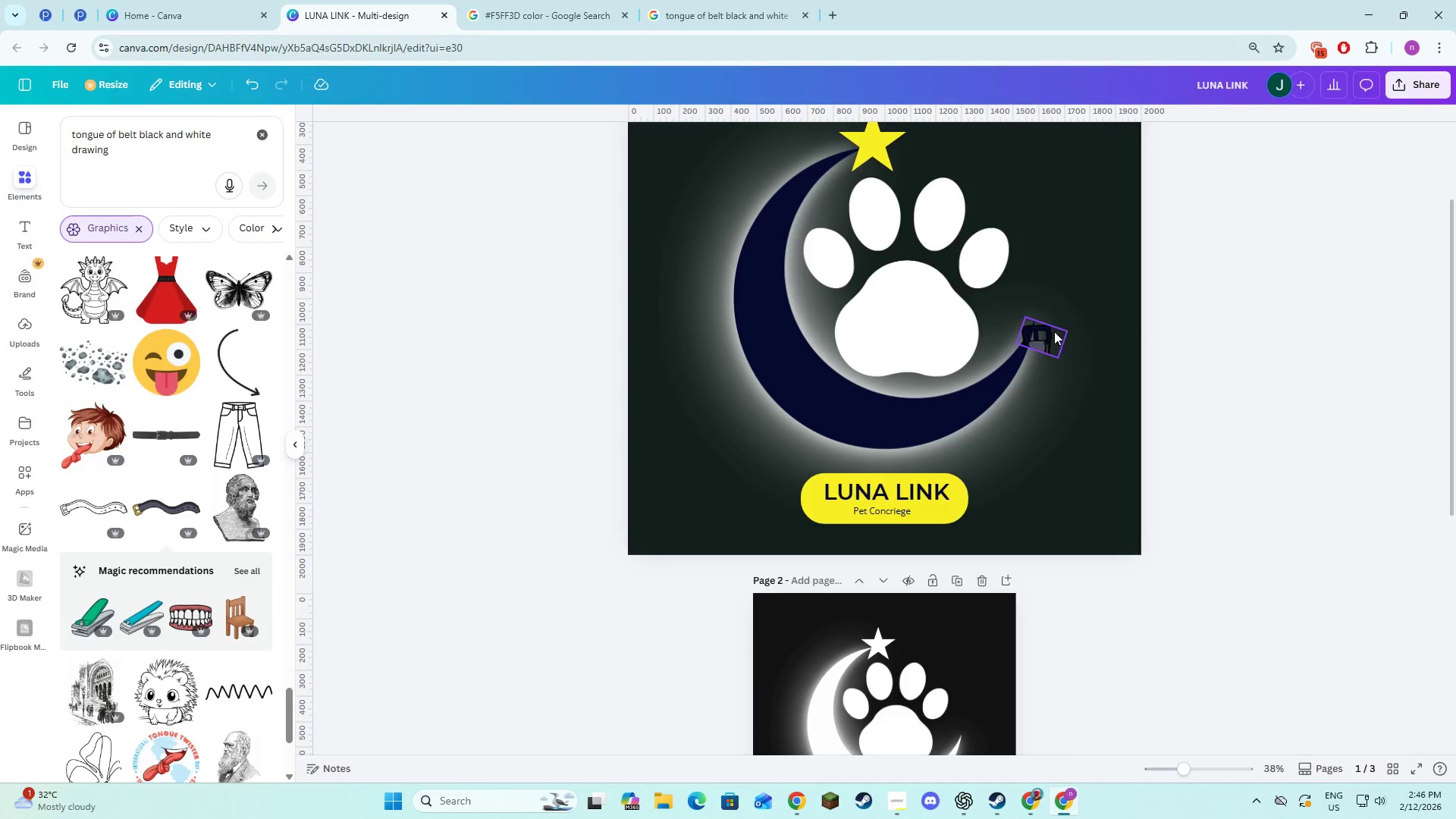 
left_click([1051, 331])
 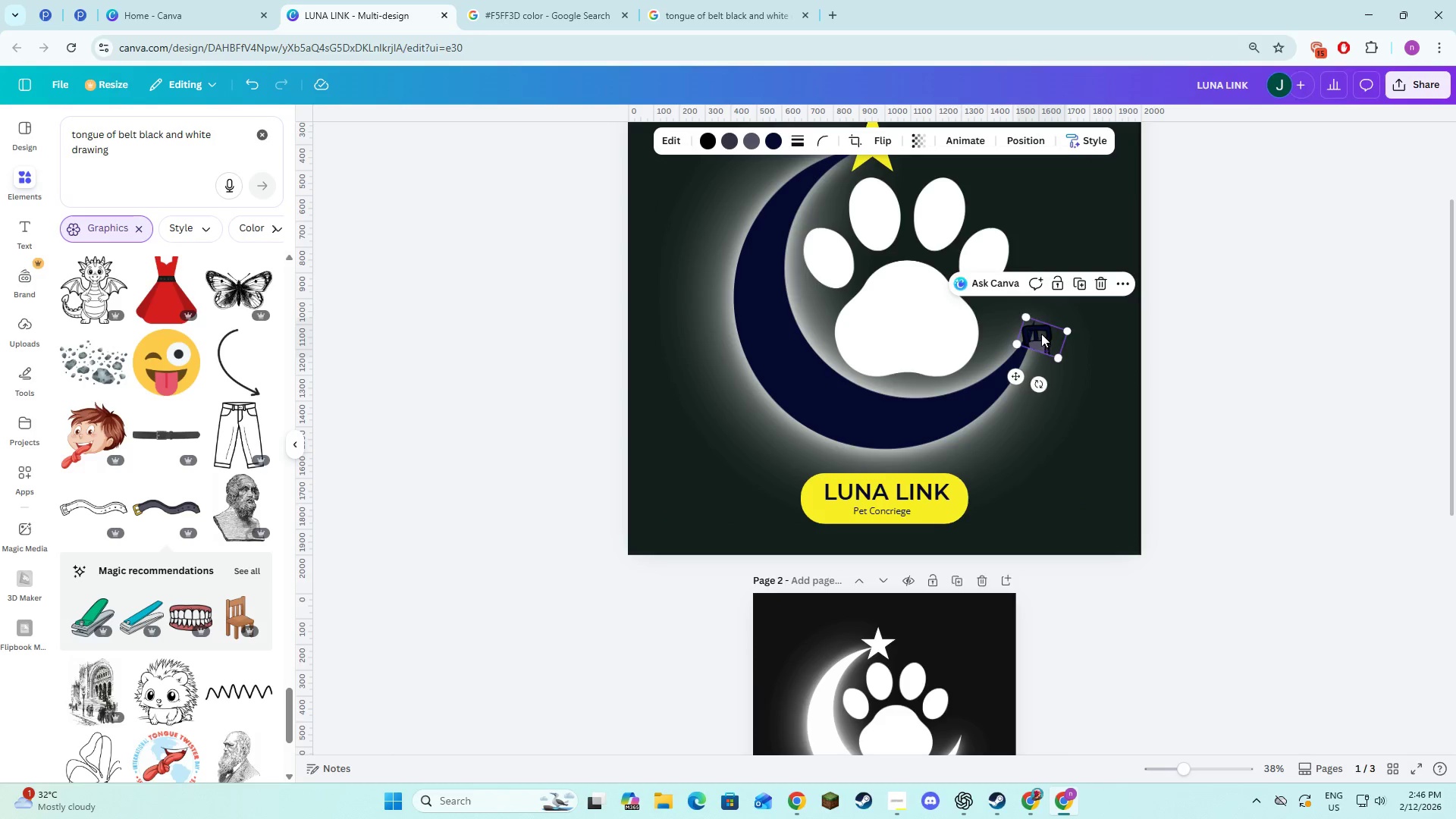 
left_click_drag(start_coordinate=[1042, 337], to_coordinate=[1037, 321])
 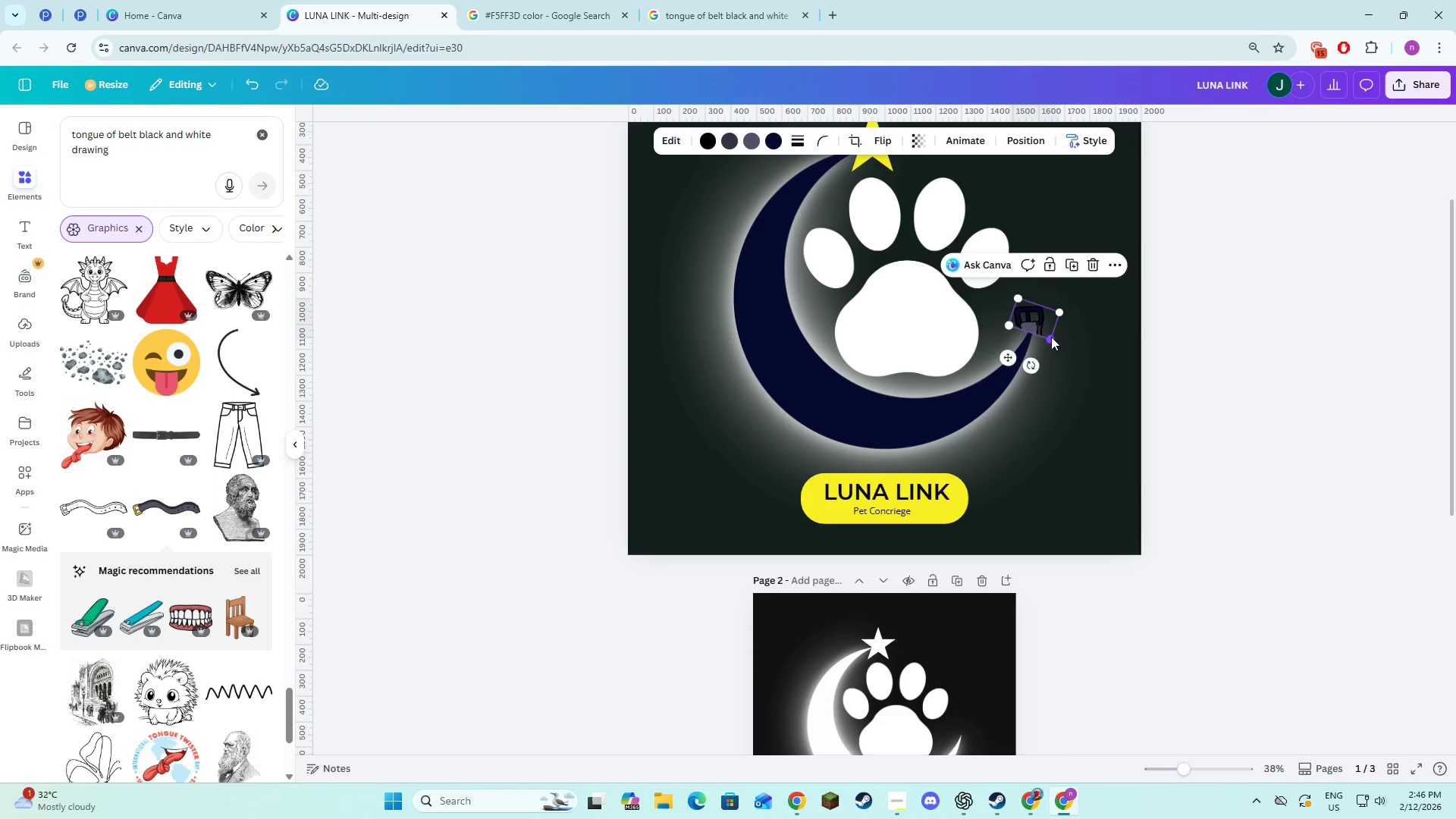 
left_click_drag(start_coordinate=[1051, 337], to_coordinate=[1046, 332])
 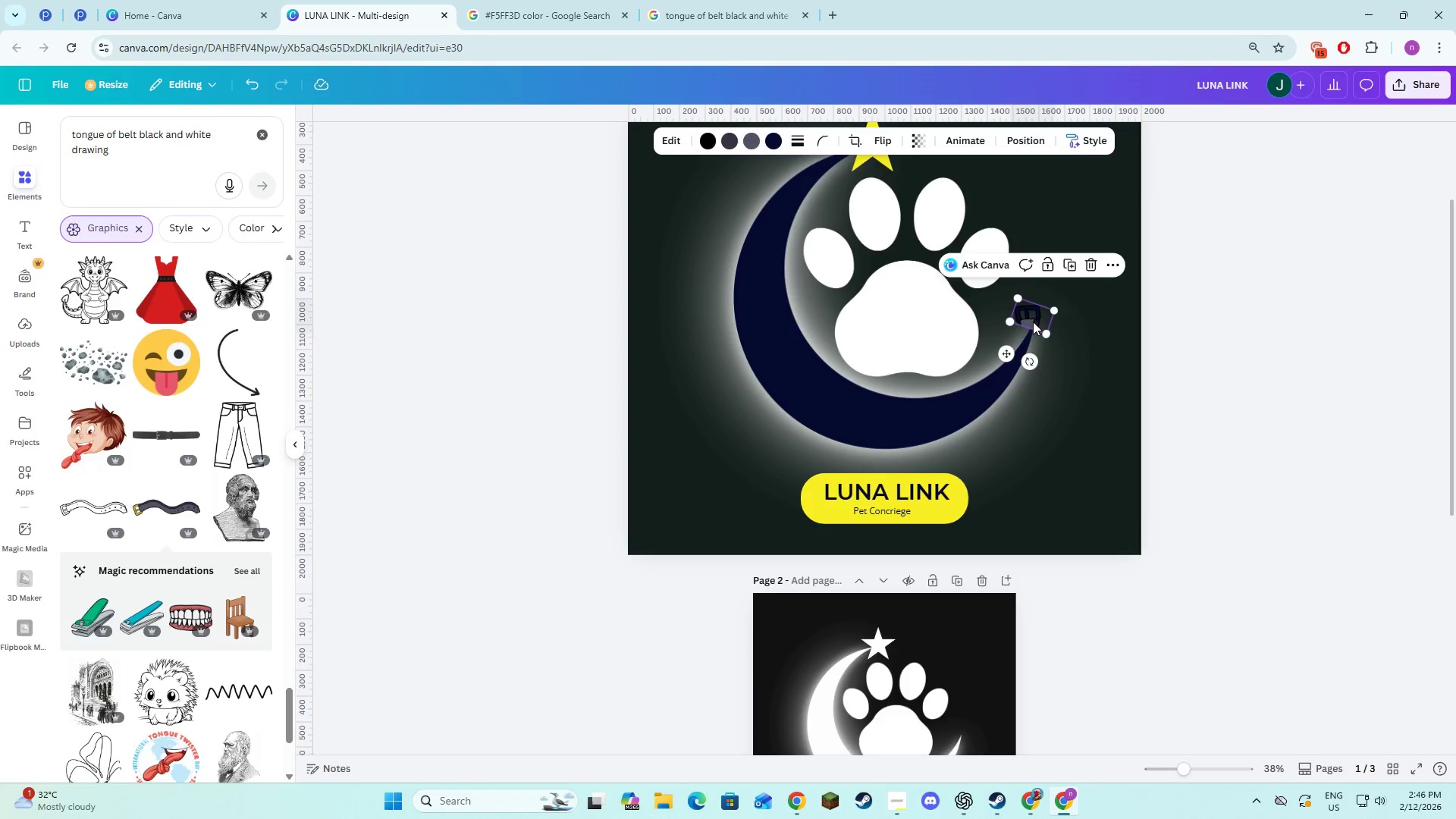 
left_click_drag(start_coordinate=[1033, 322], to_coordinate=[1036, 327])
 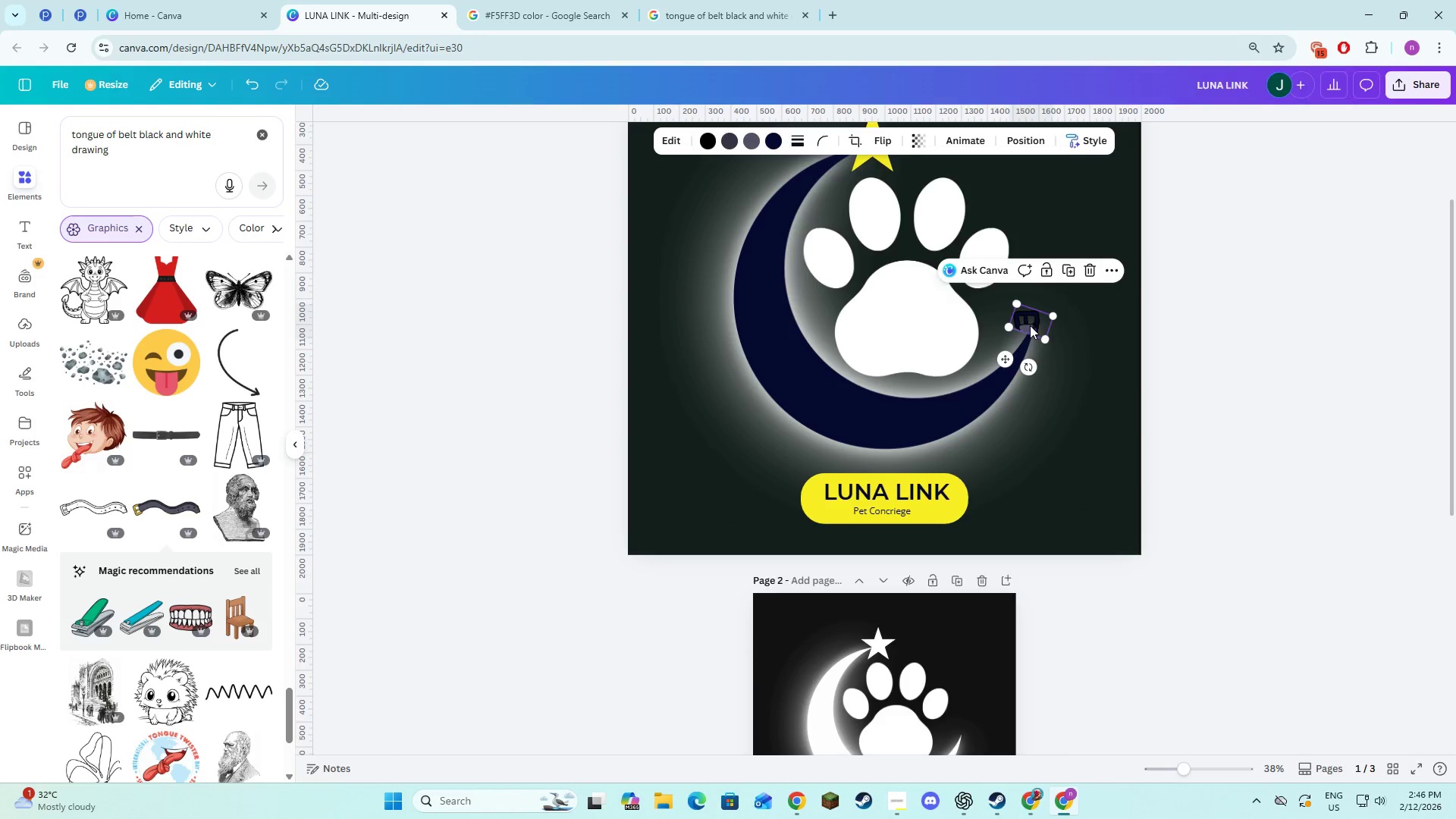 
double_click([1030, 325])
 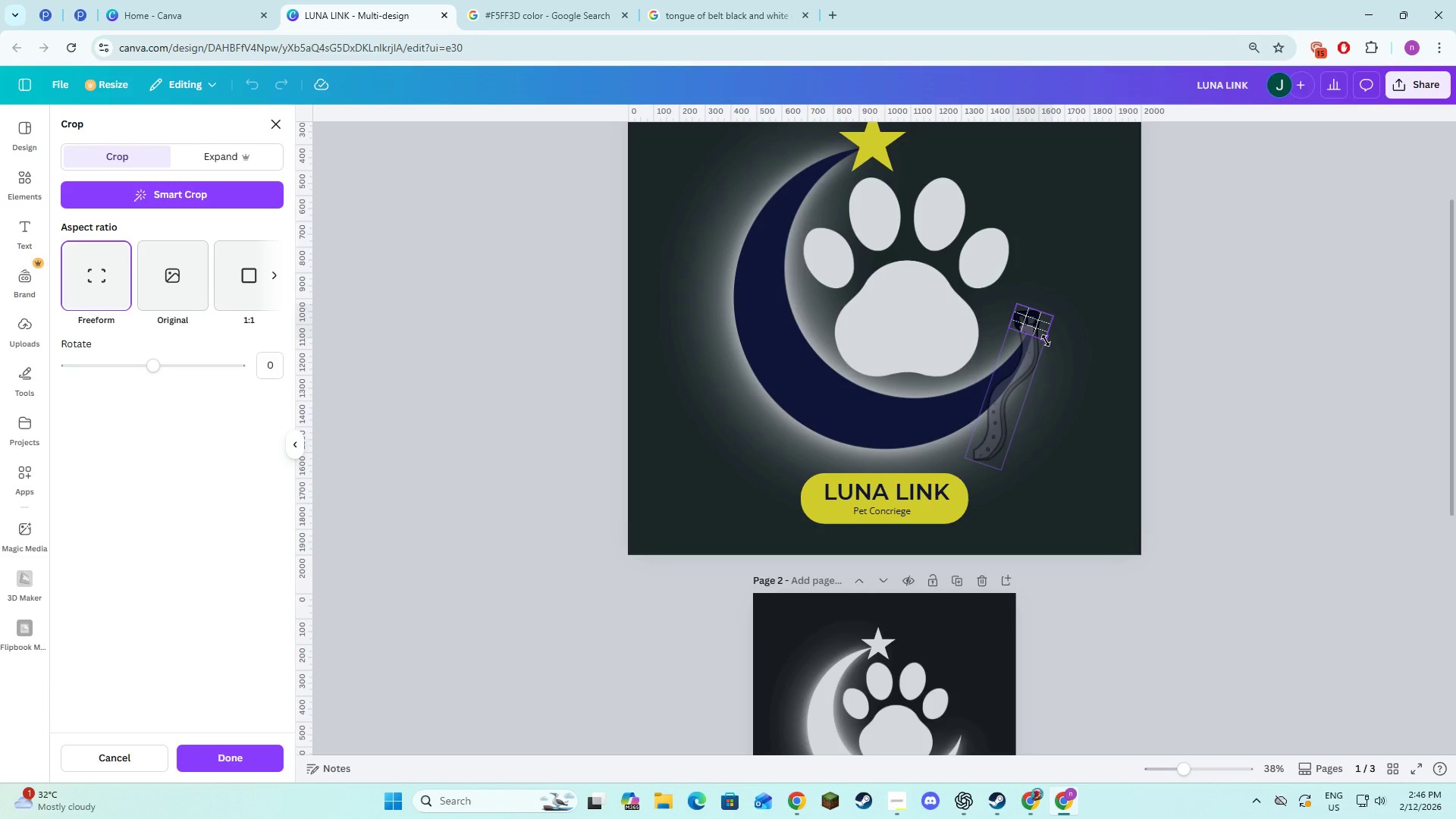 
wait(5.67)
 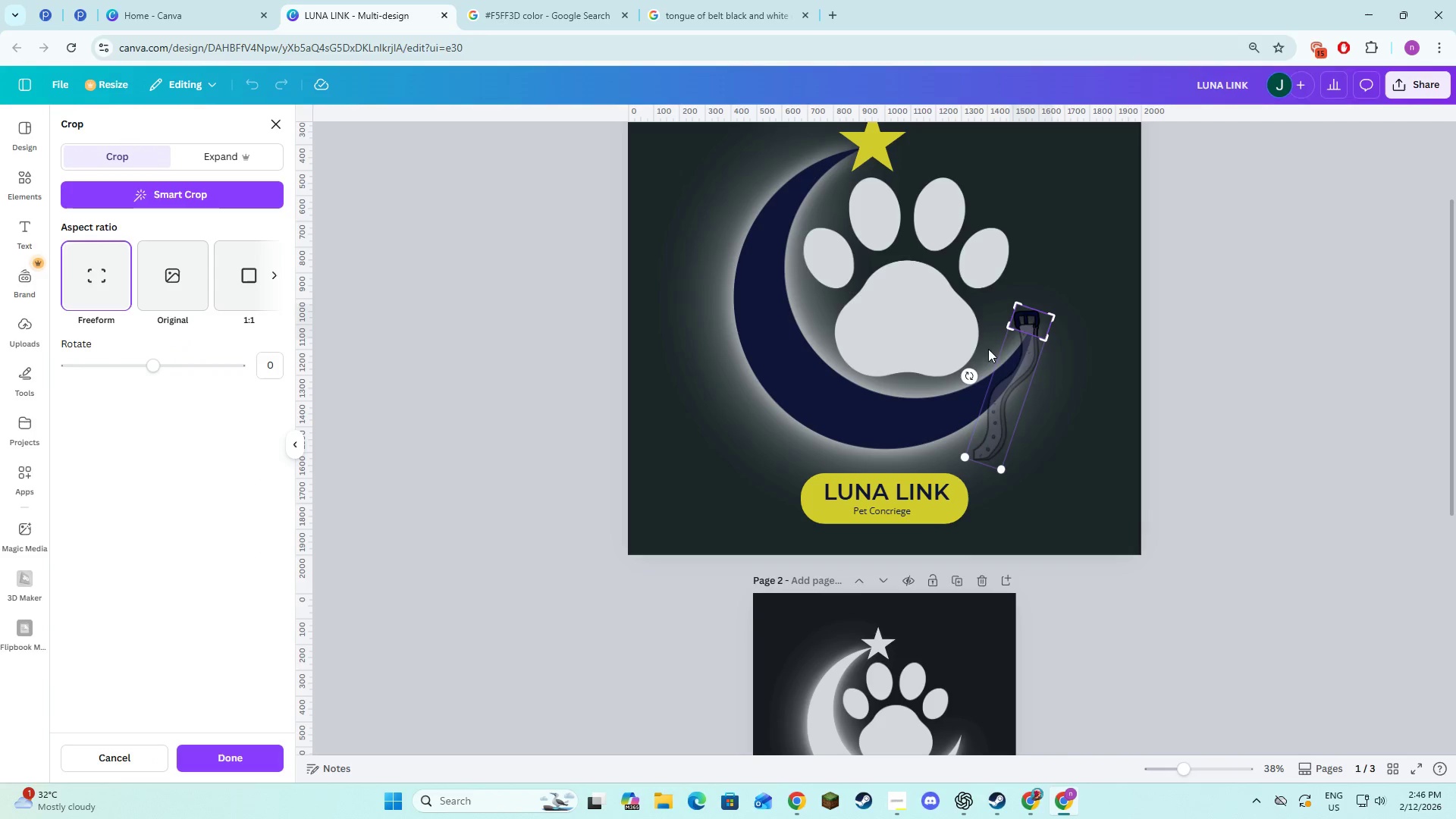 
left_click_drag(start_coordinate=[1050, 314], to_coordinate=[1045, 311])
 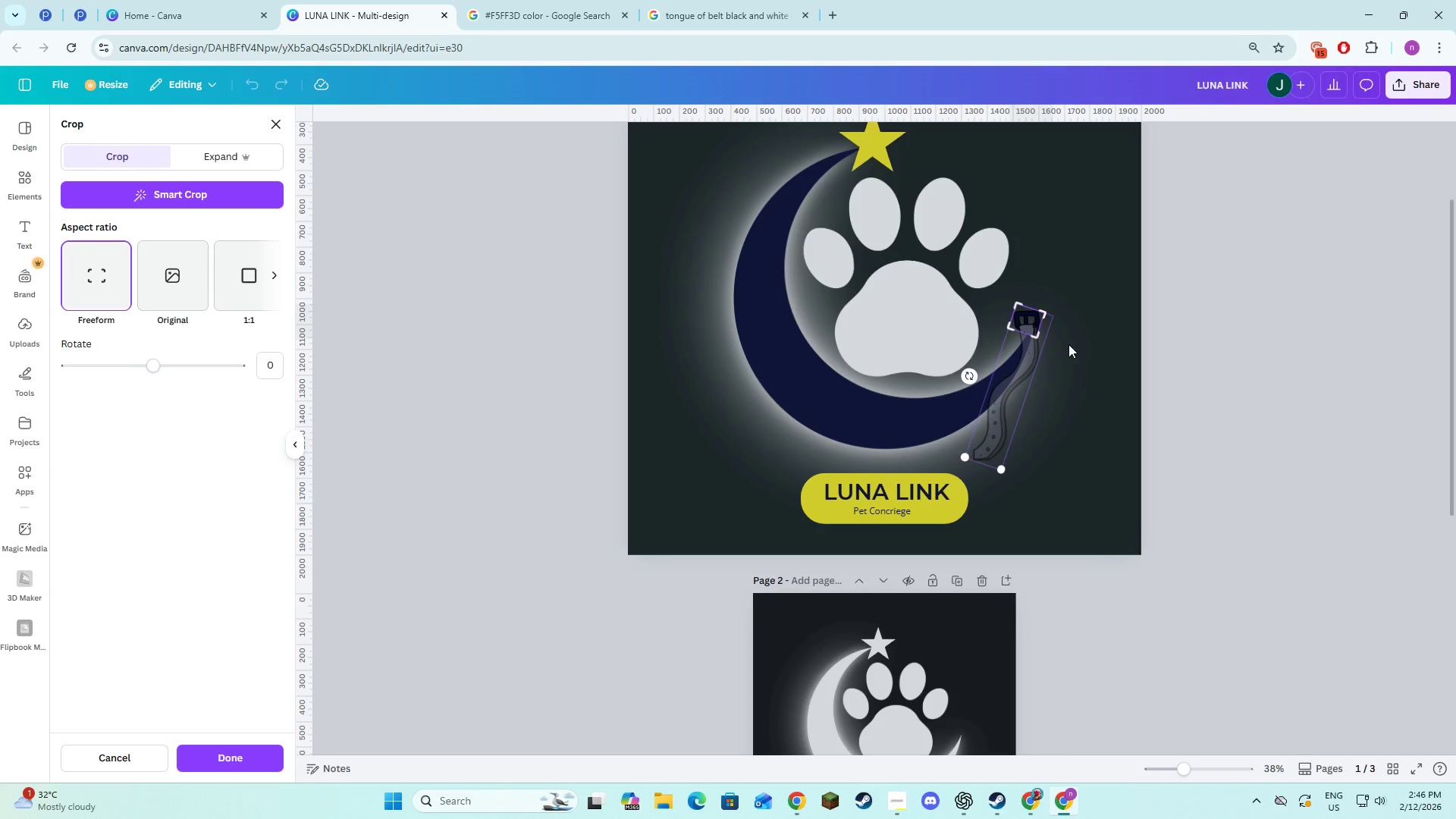 
left_click([1068, 344])
 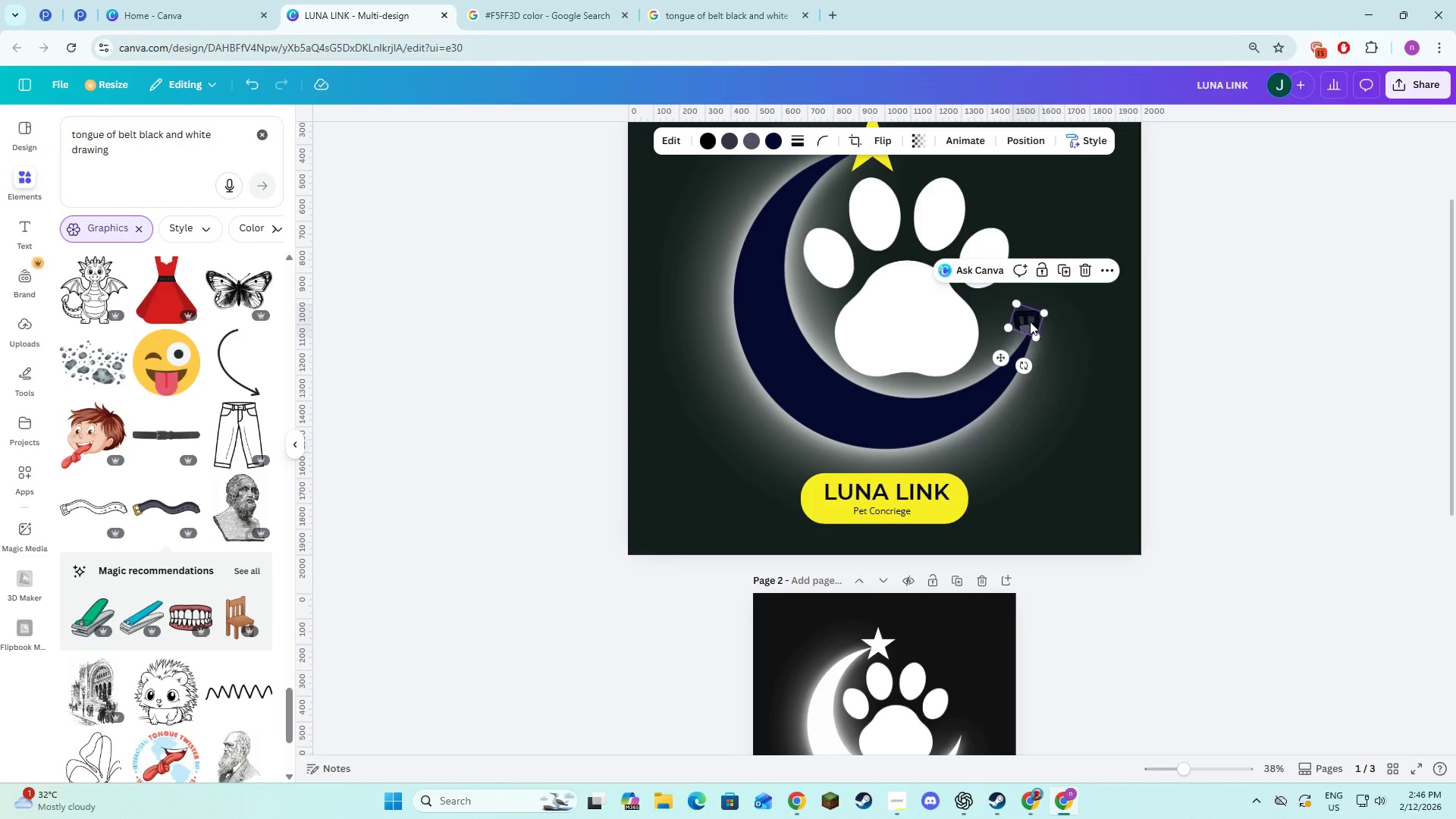 
left_click_drag(start_coordinate=[1029, 320], to_coordinate=[1034, 320])
 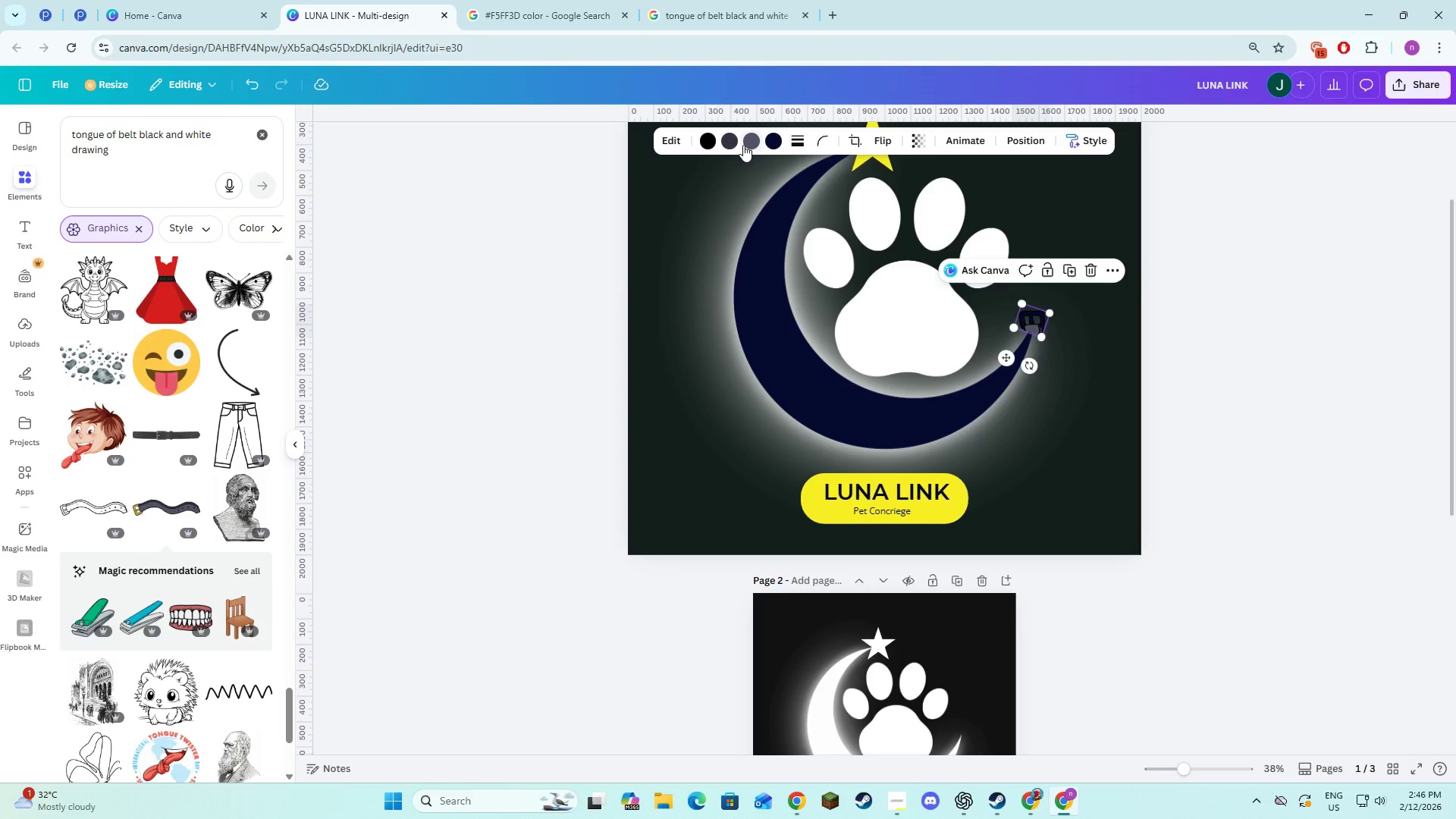 
left_click([746, 144])
 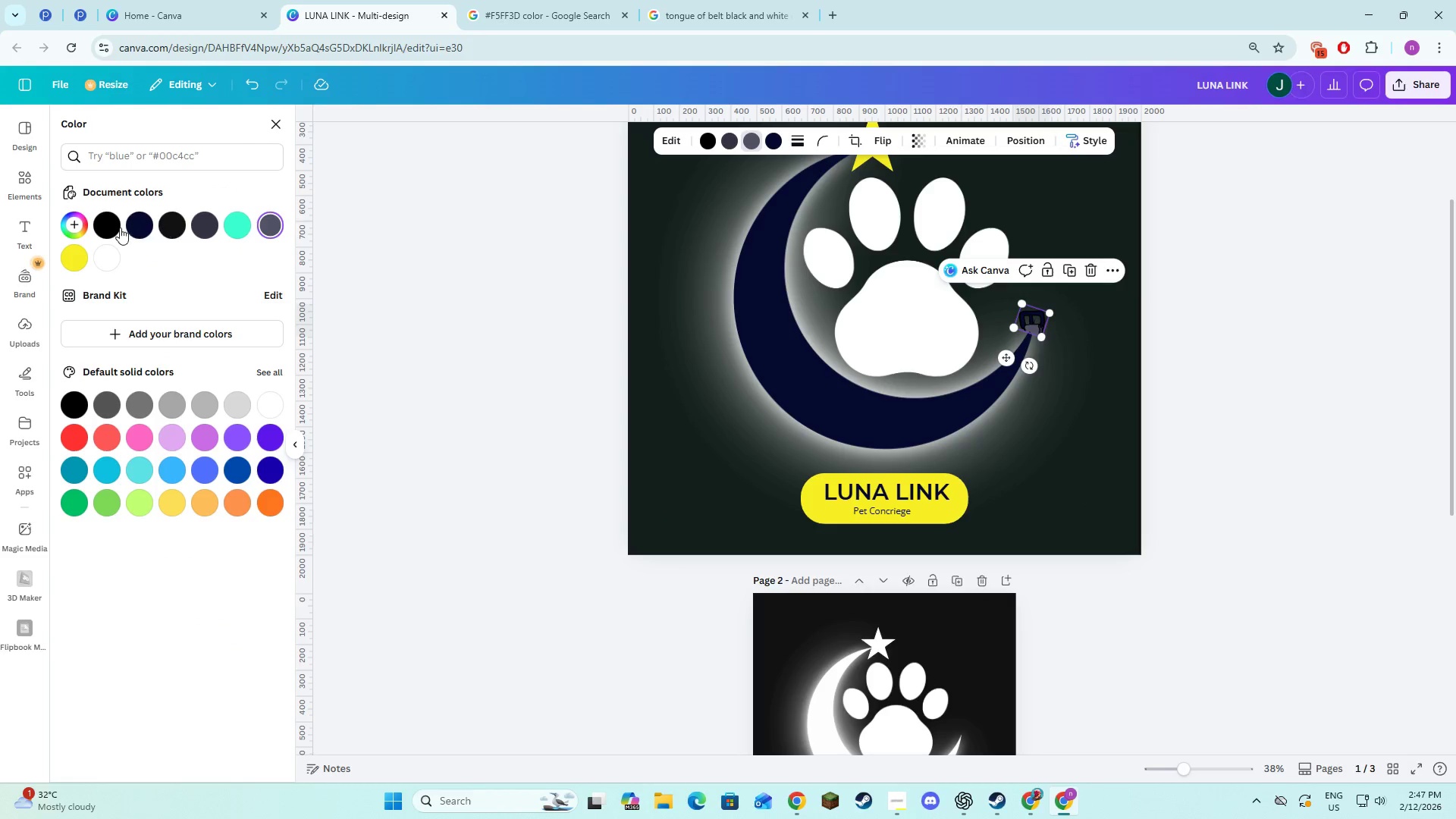 
left_click([141, 224])
 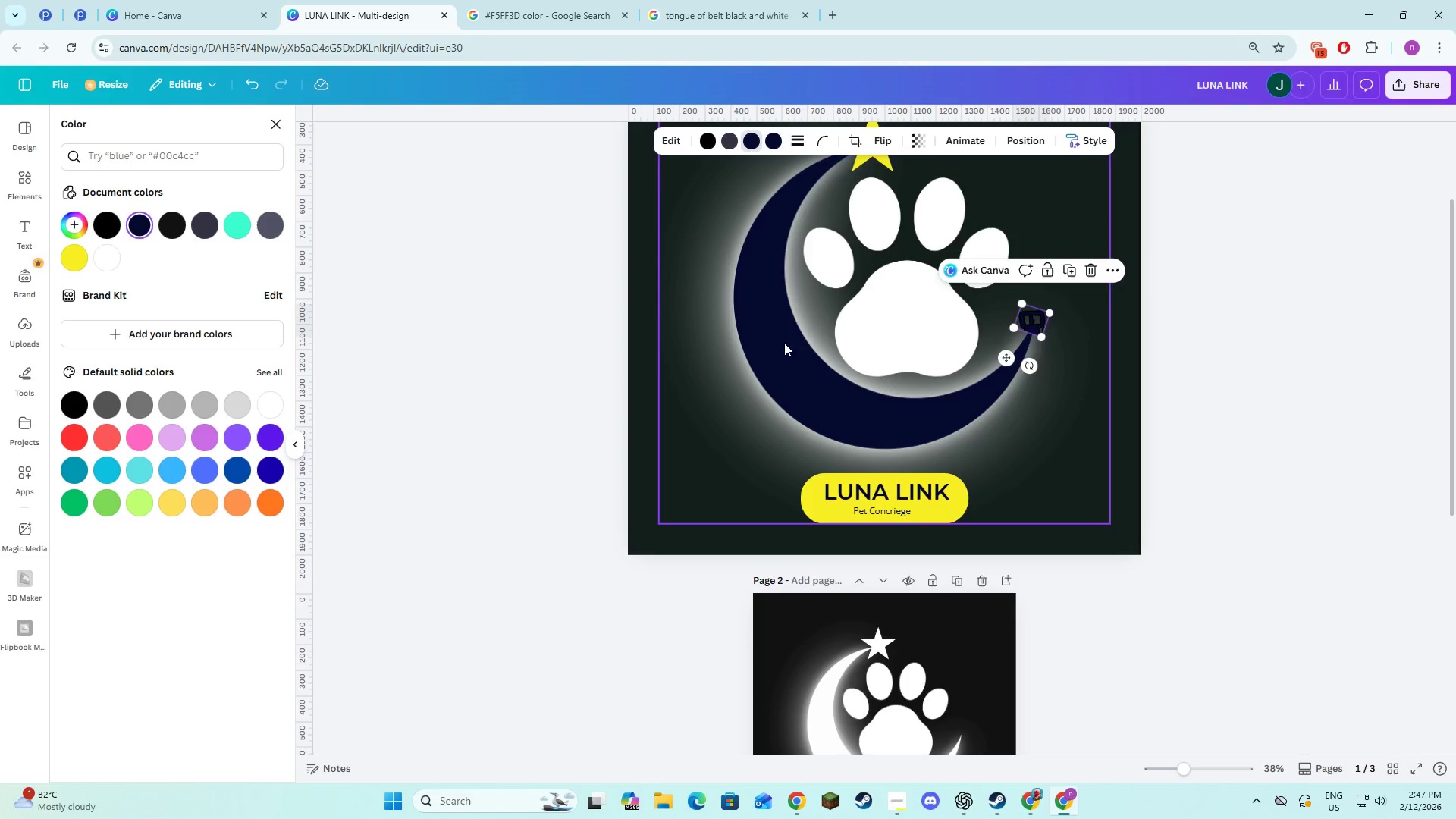 
left_click([1079, 416])
 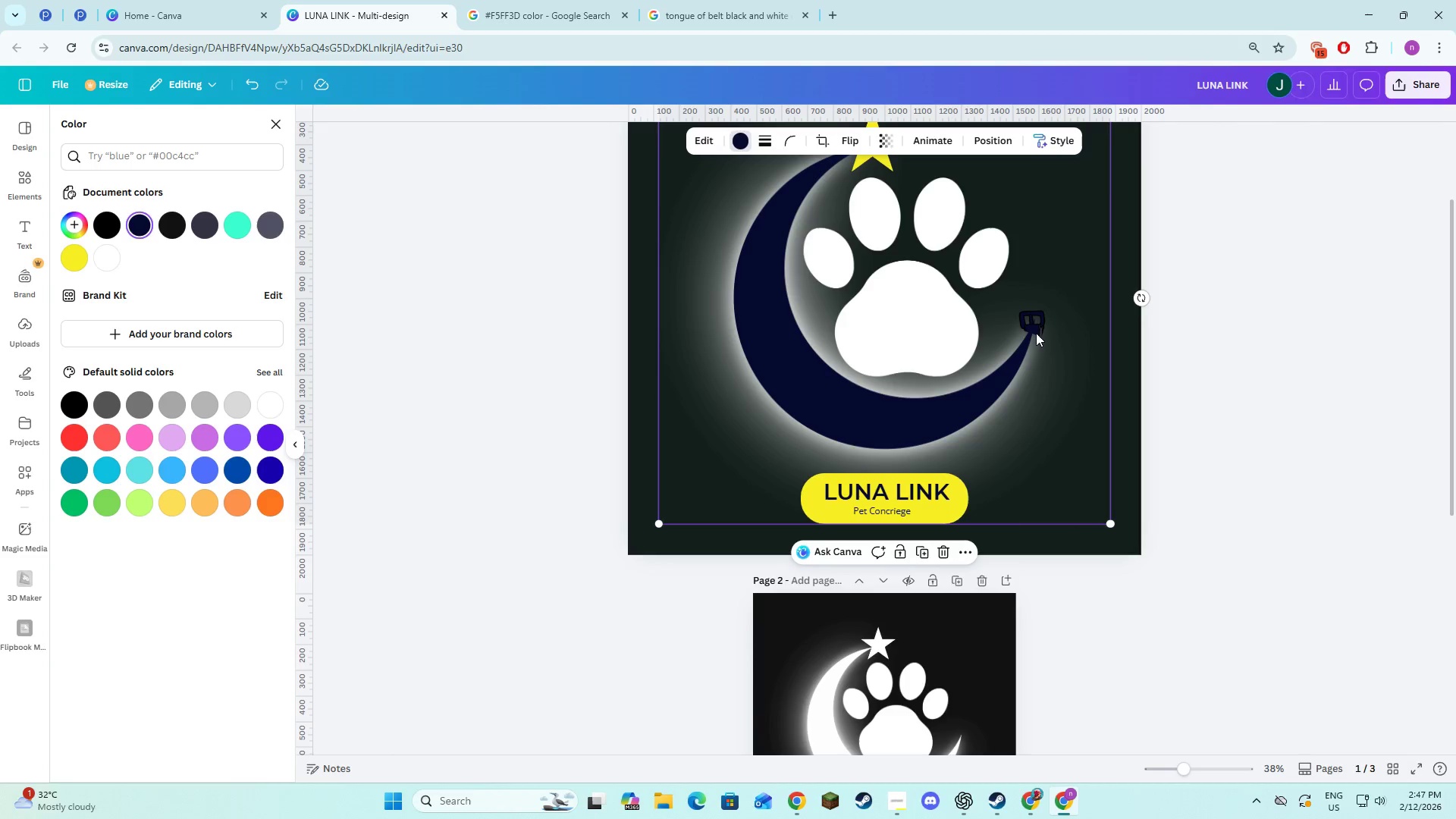 
left_click([1034, 330])
 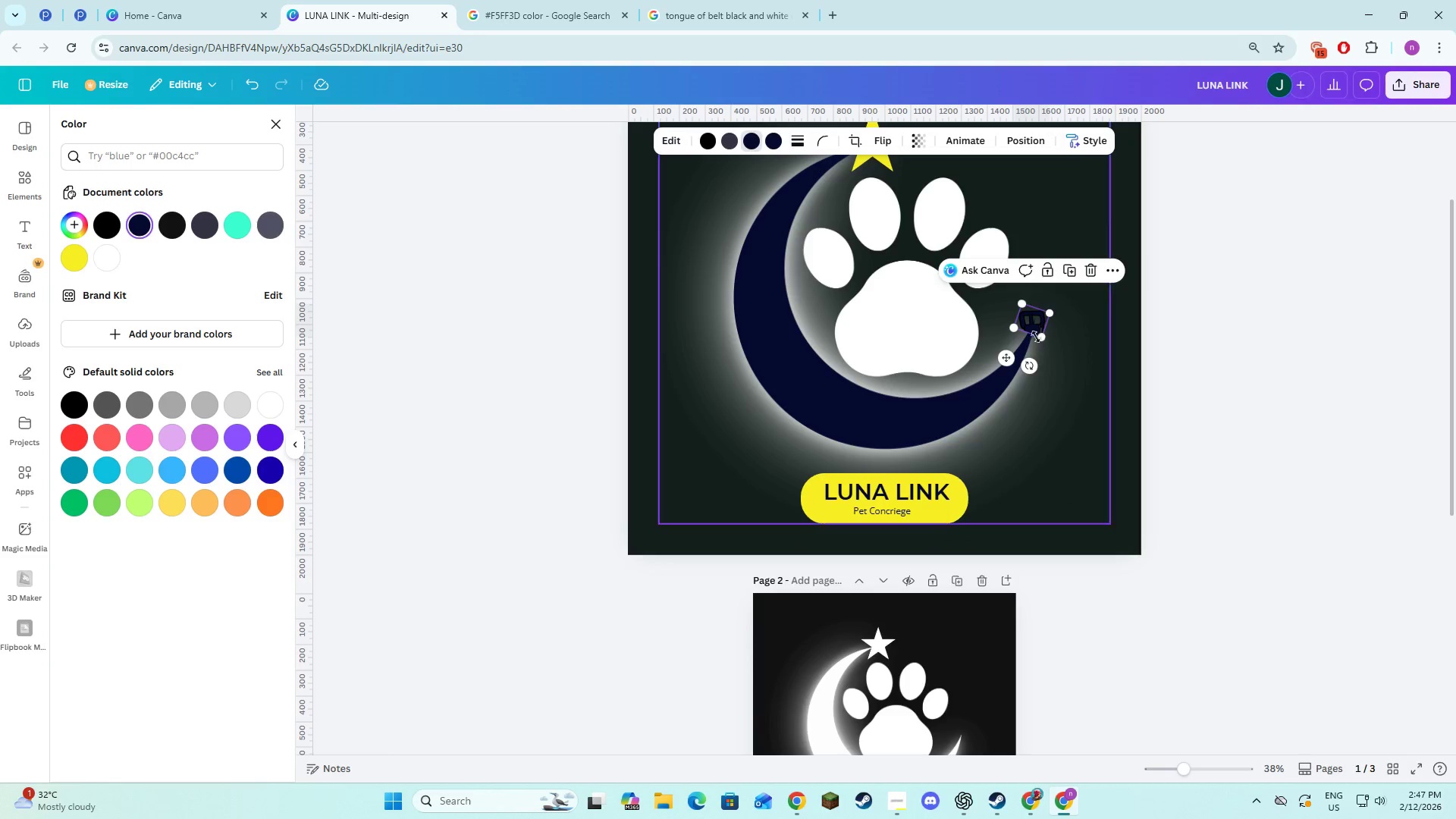 
left_click([1078, 346])
 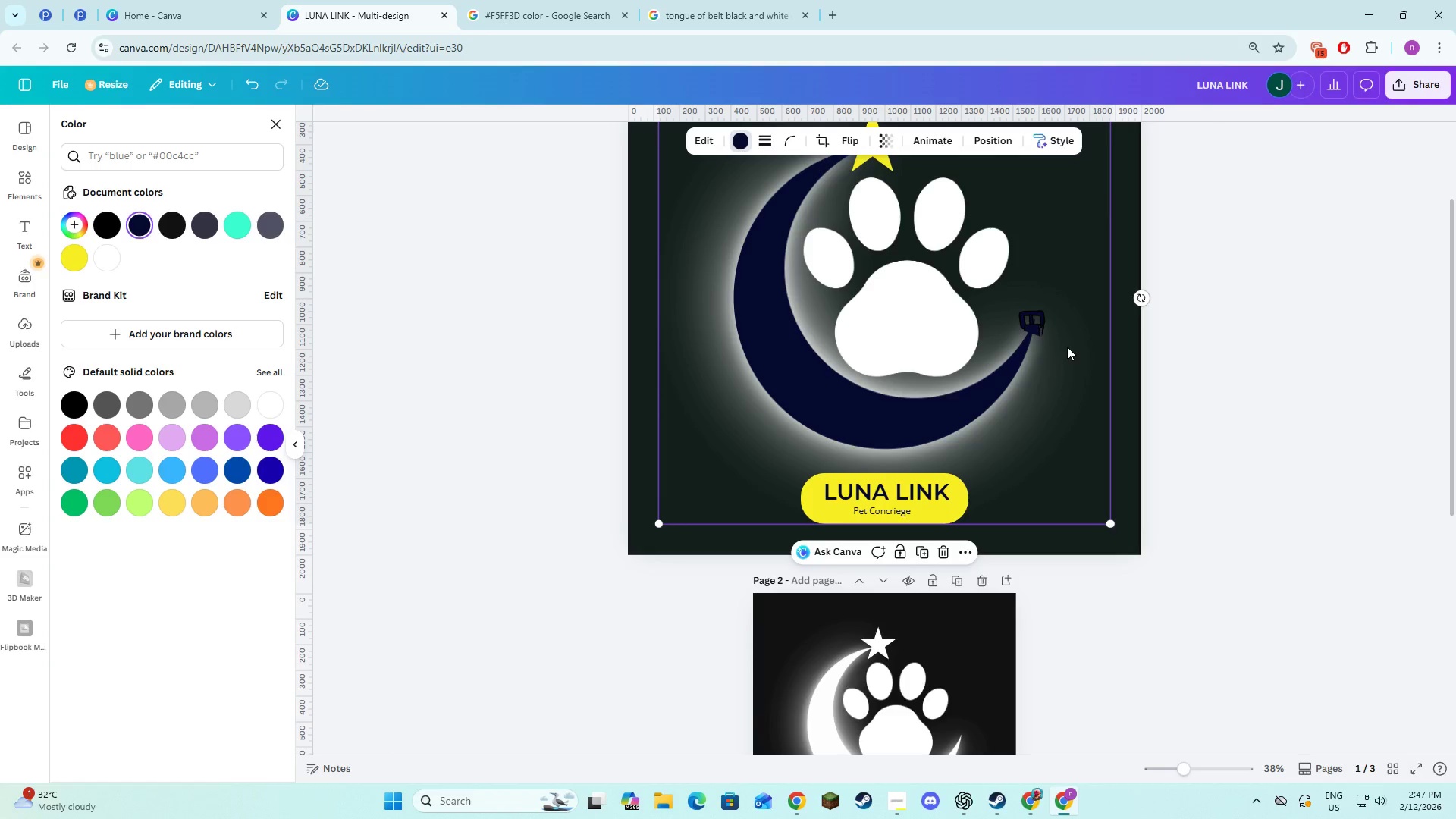 
left_click([1067, 346])
 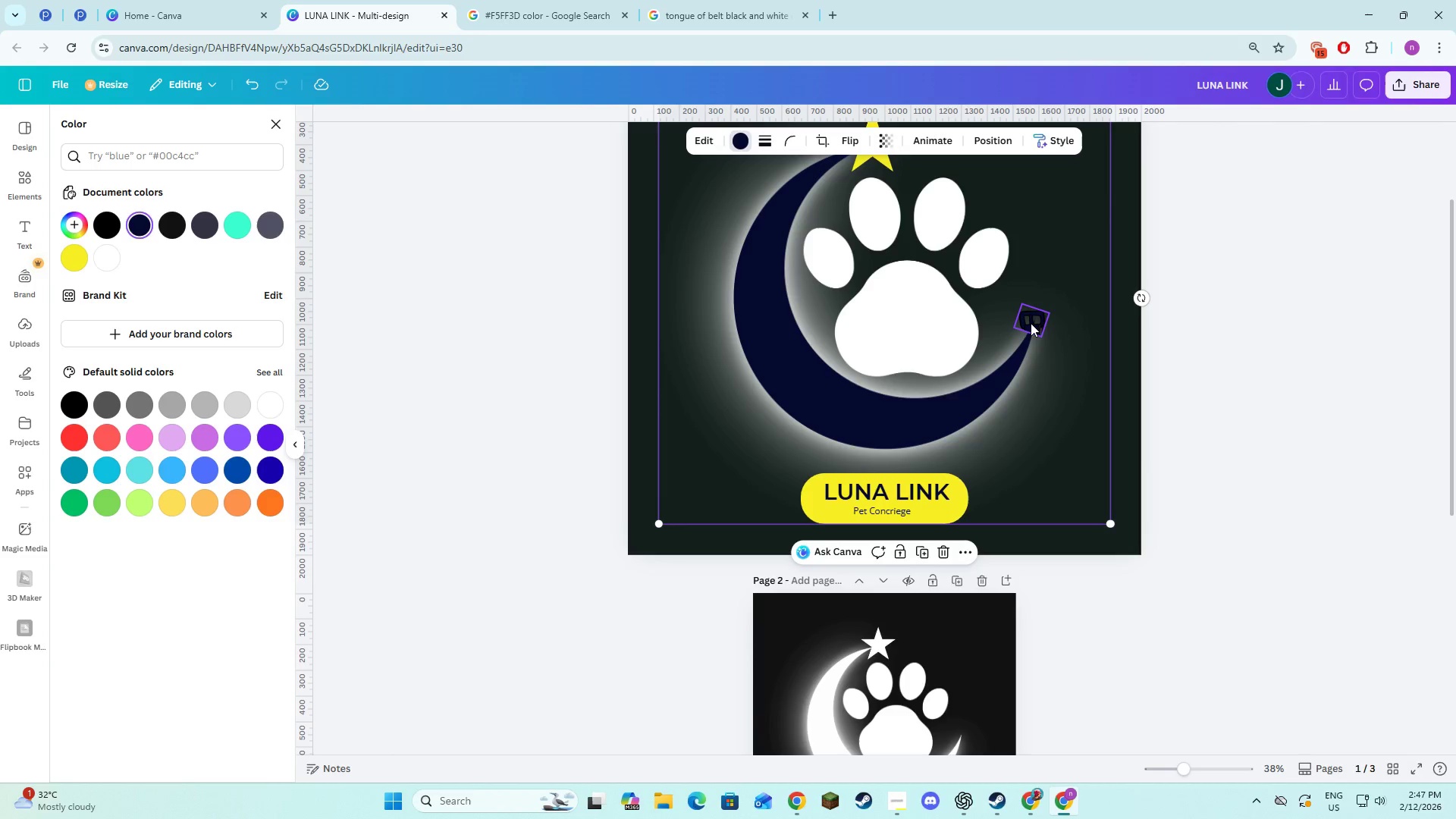 
left_click([1031, 323])
 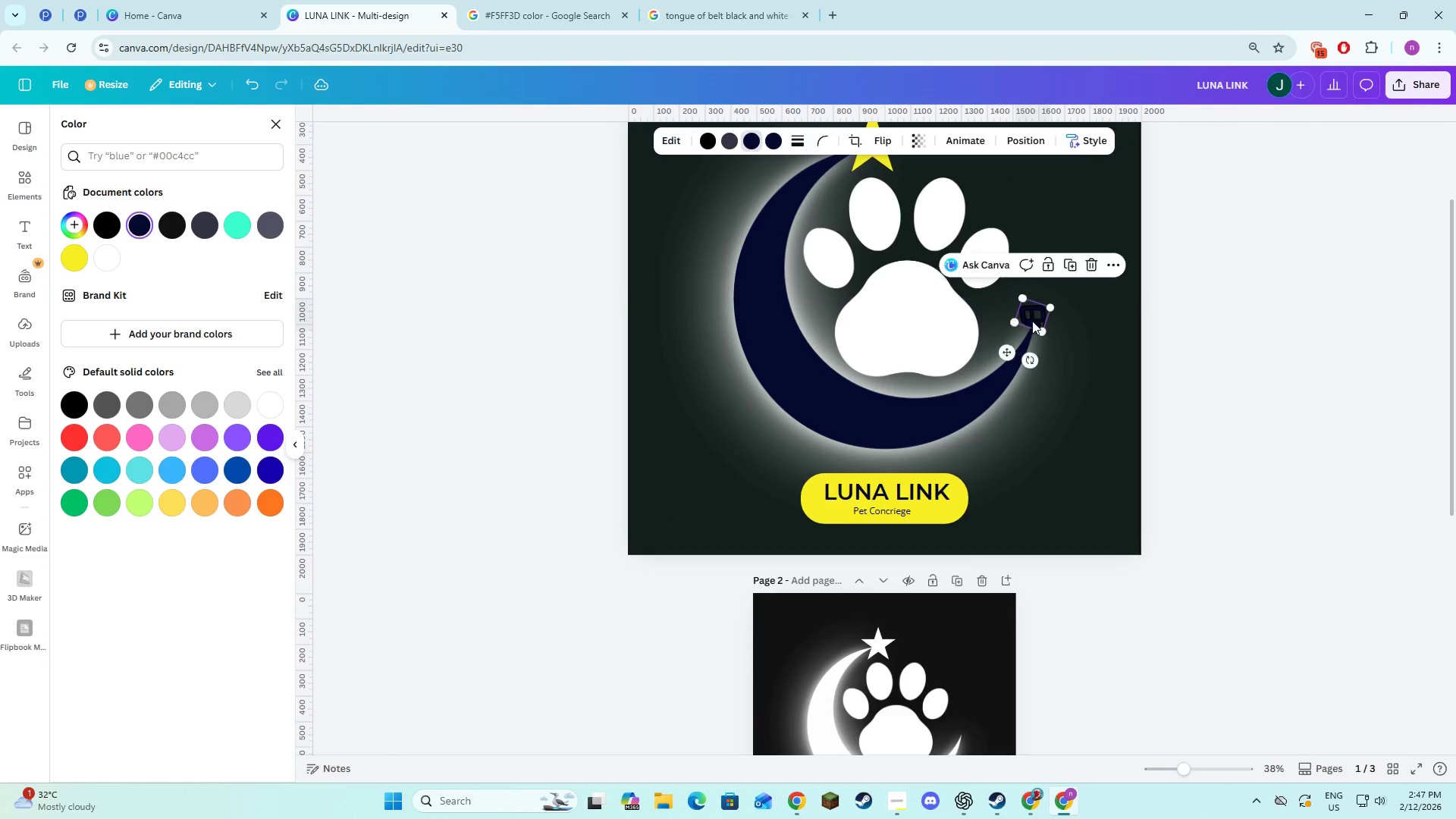 
left_click([1089, 357])
 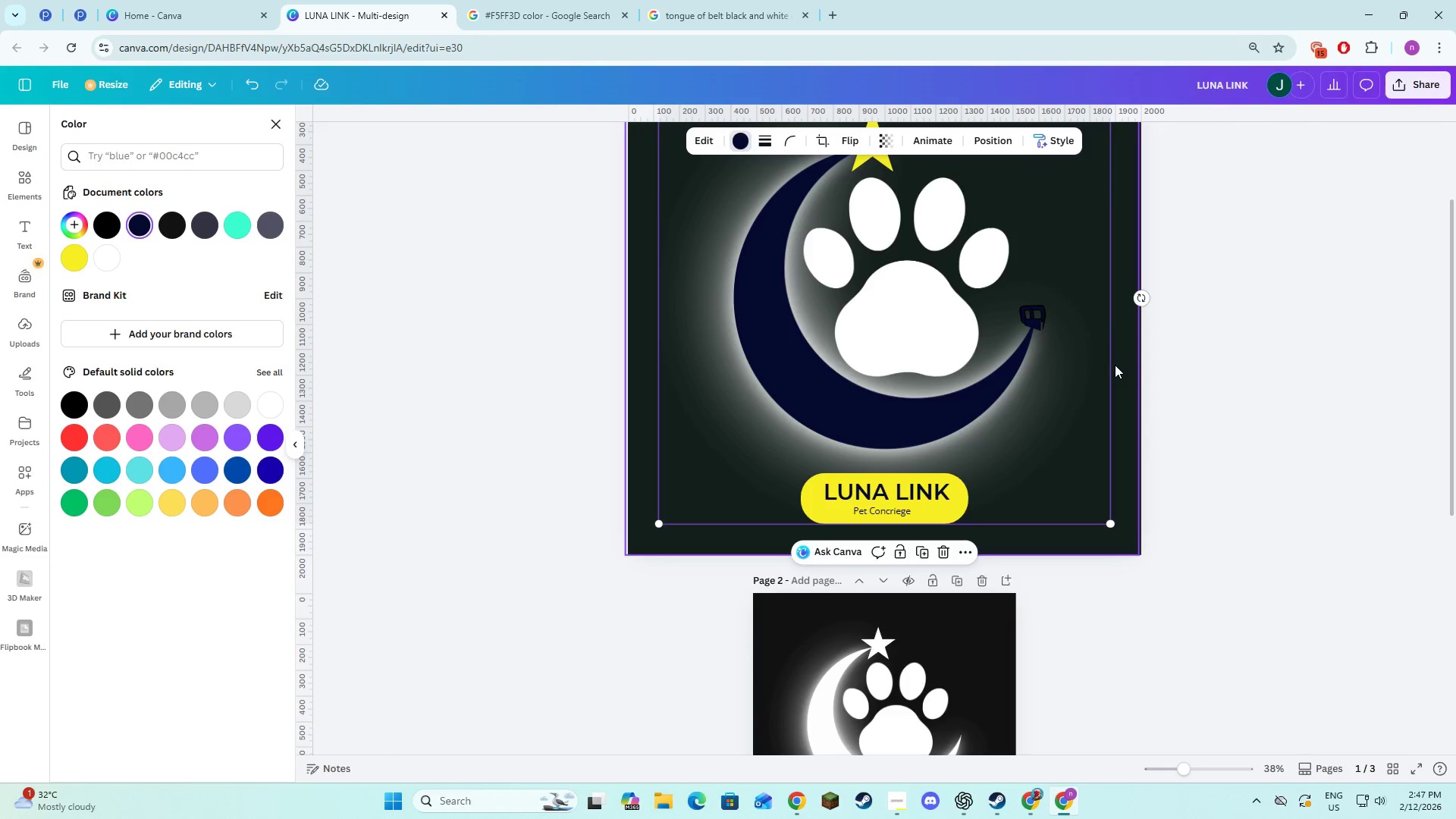 
left_click([1159, 370])
 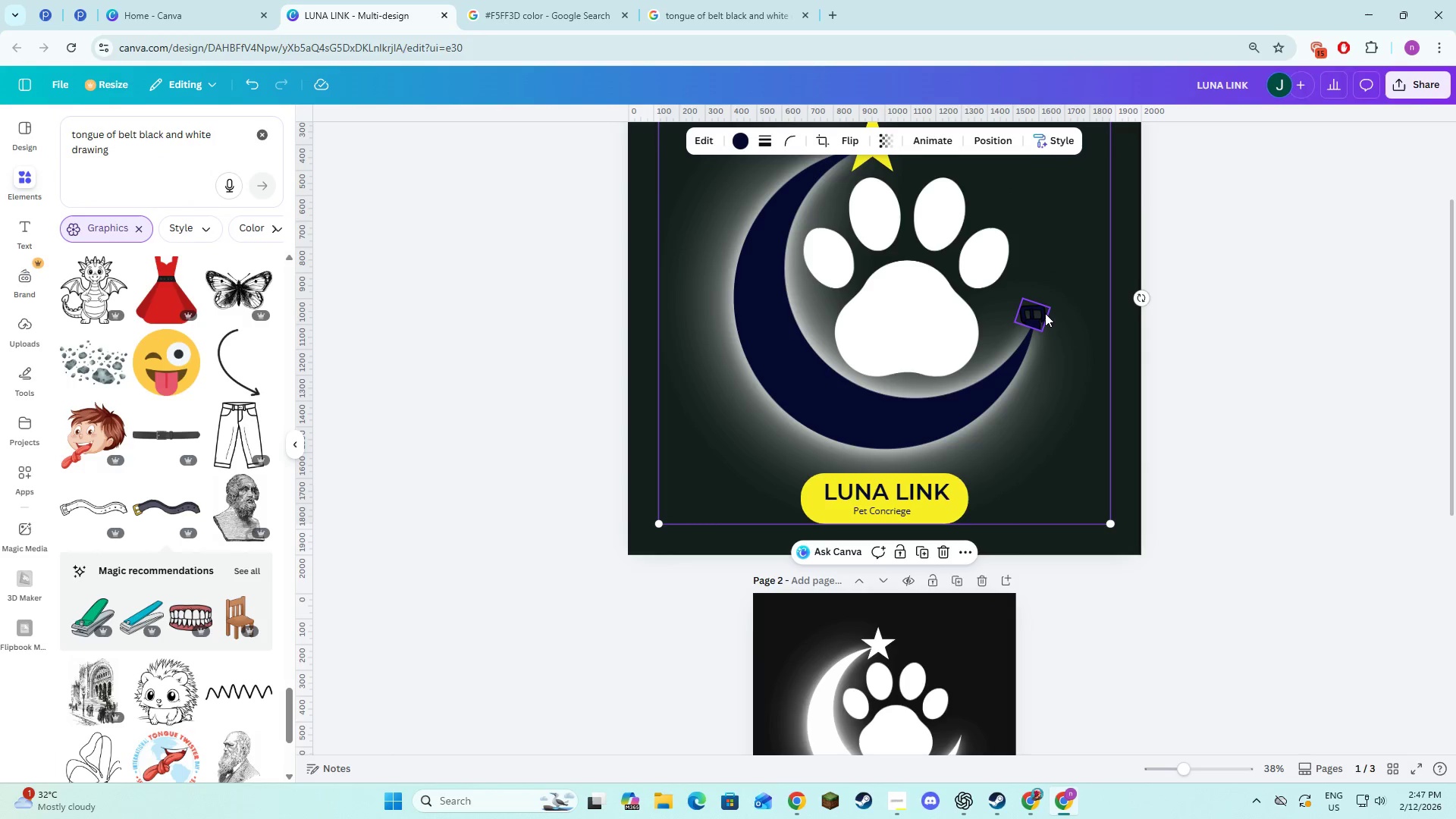 
left_click([1044, 315])
 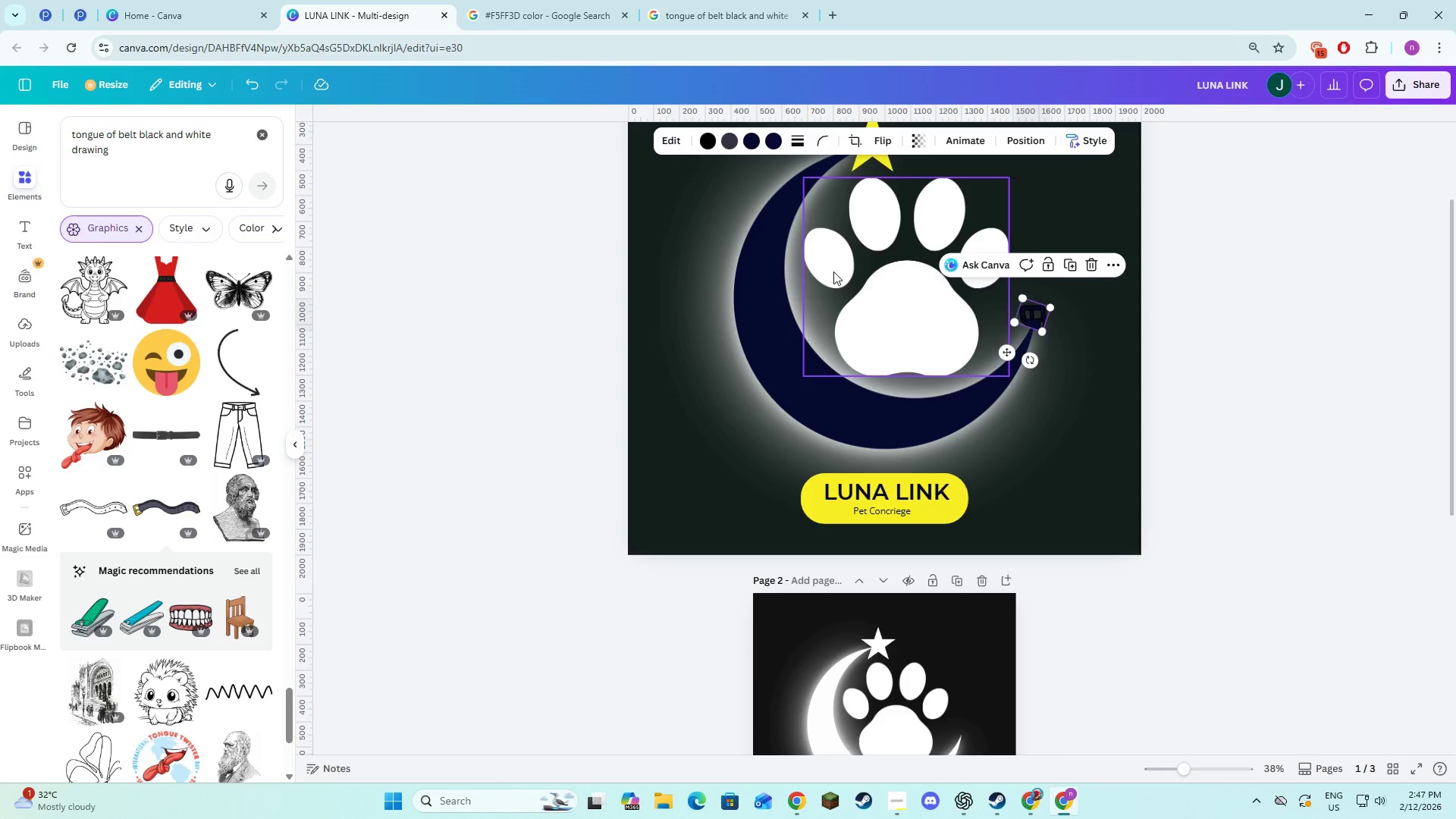 
left_click([729, 136])
 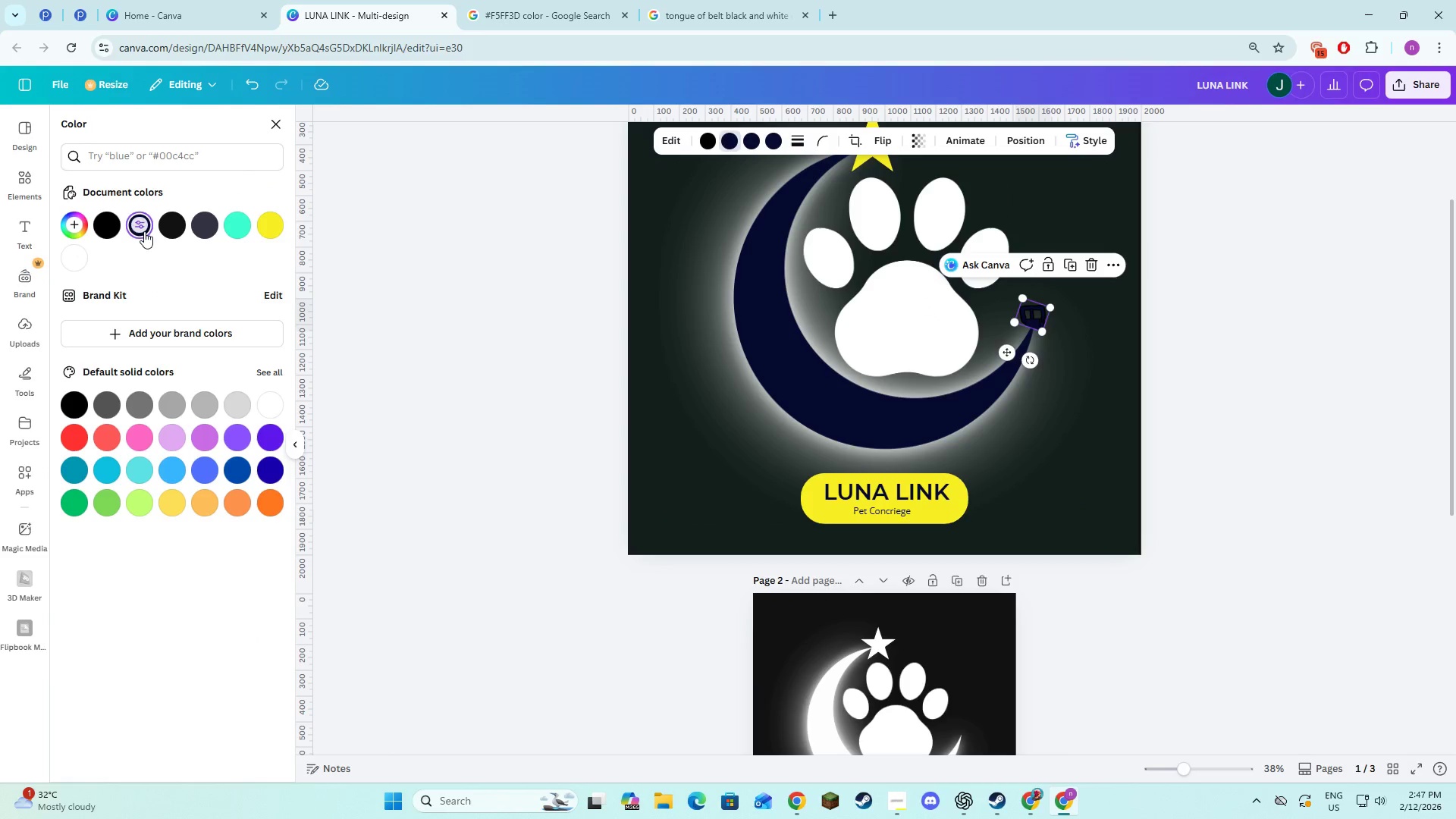 
wait(6.03)
 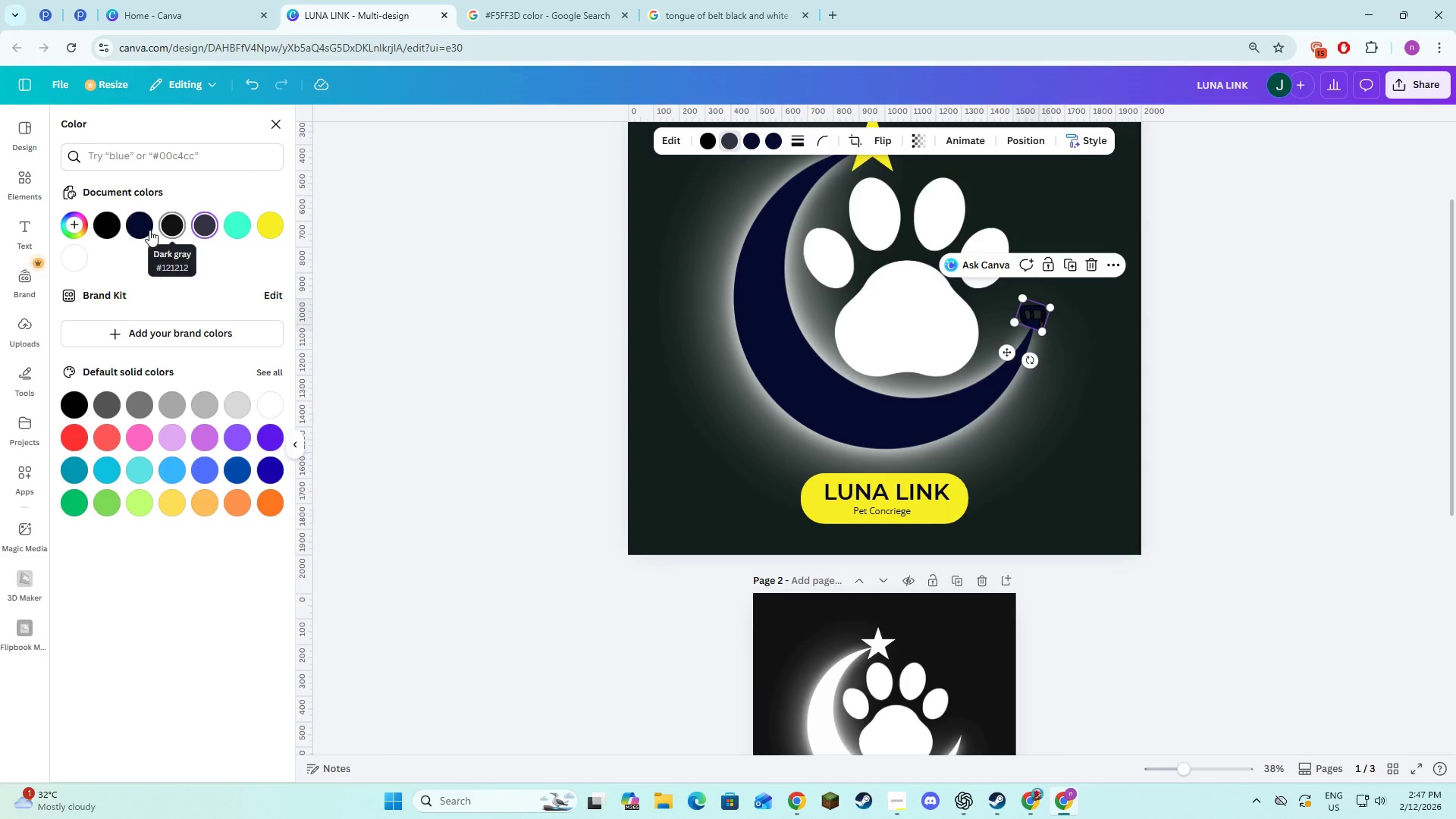 
left_click([785, 391])
 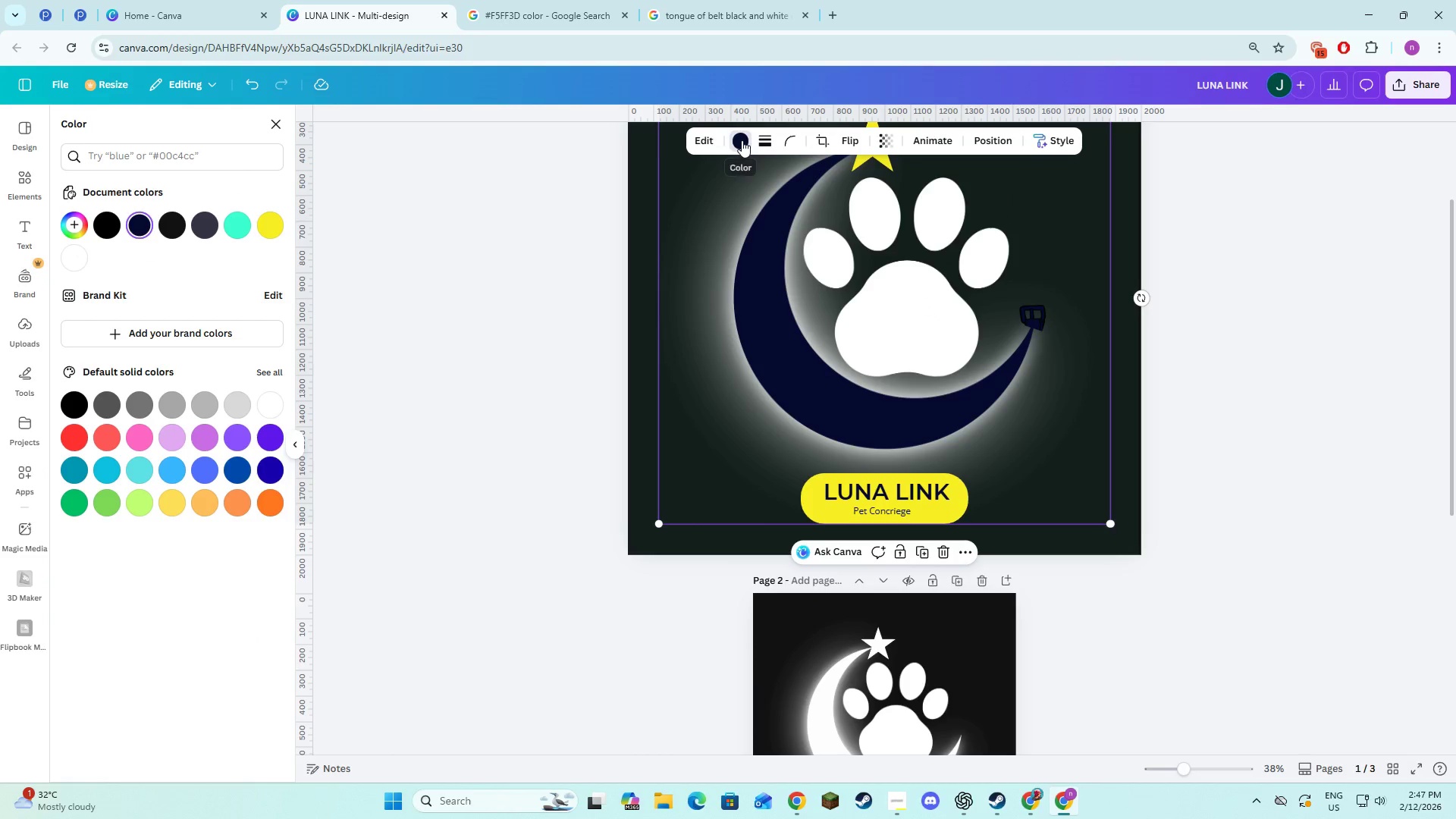 
left_click([742, 140])
 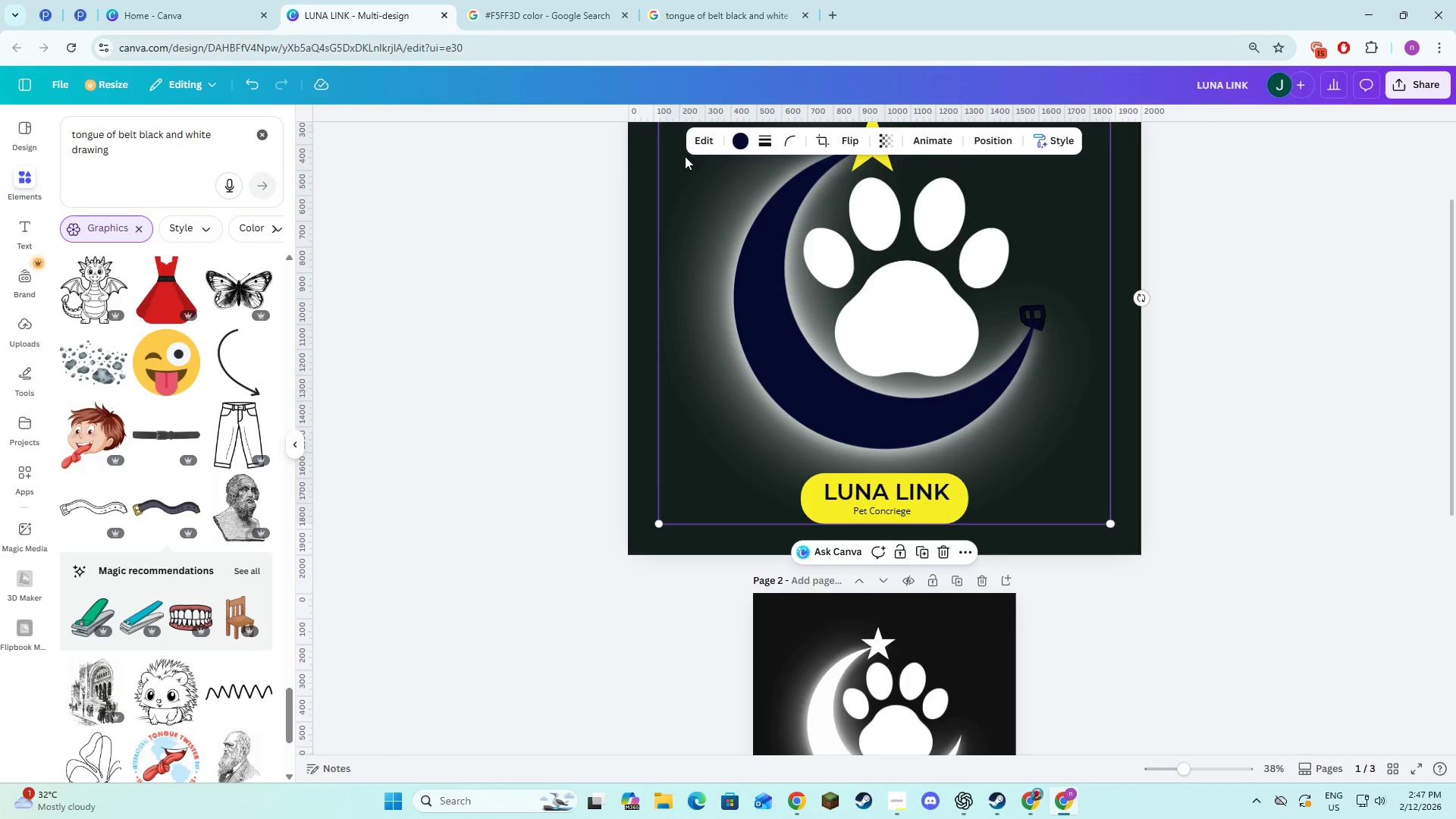 
left_click([731, 146])
 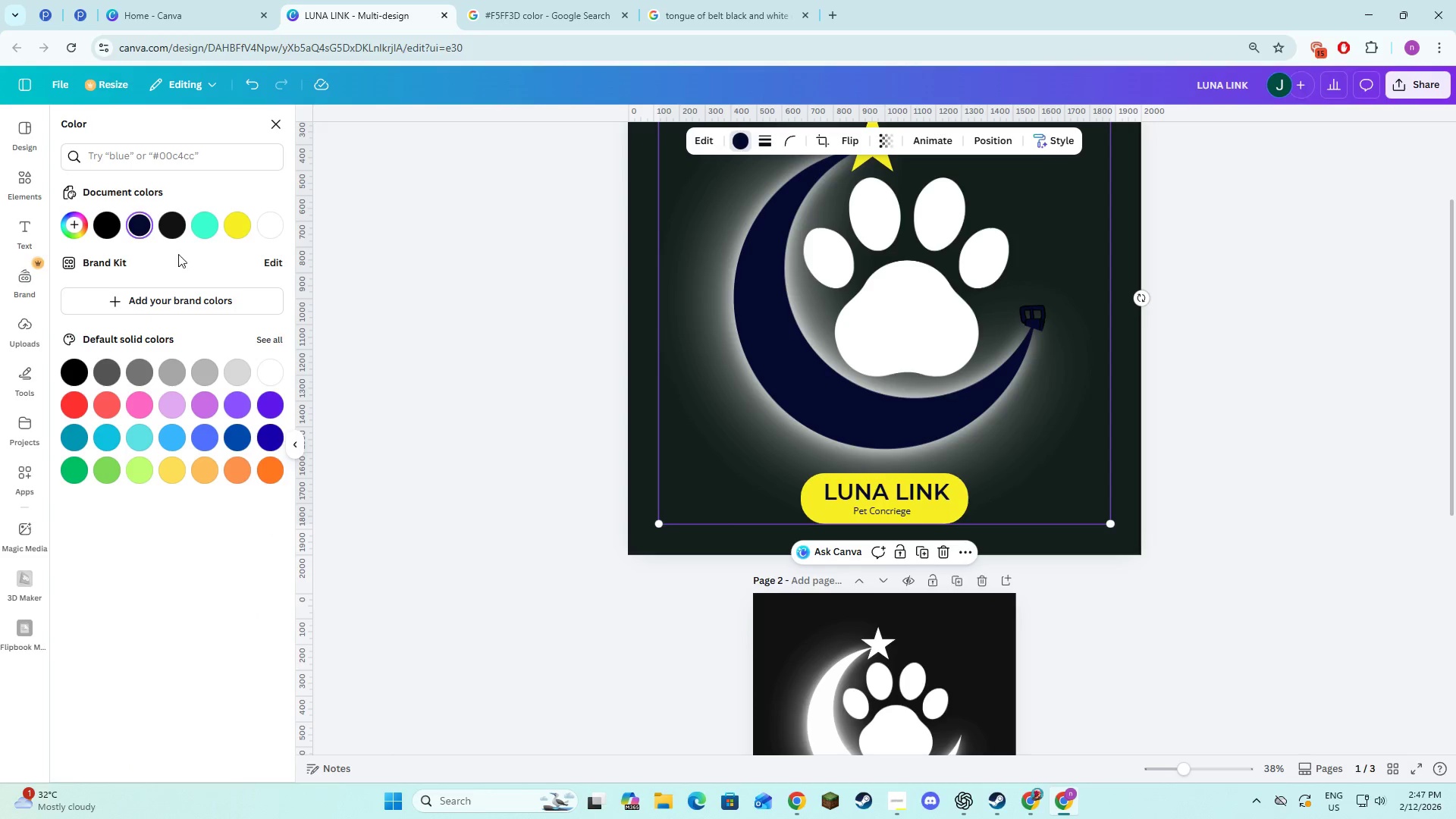 
mouse_move([158, 250])
 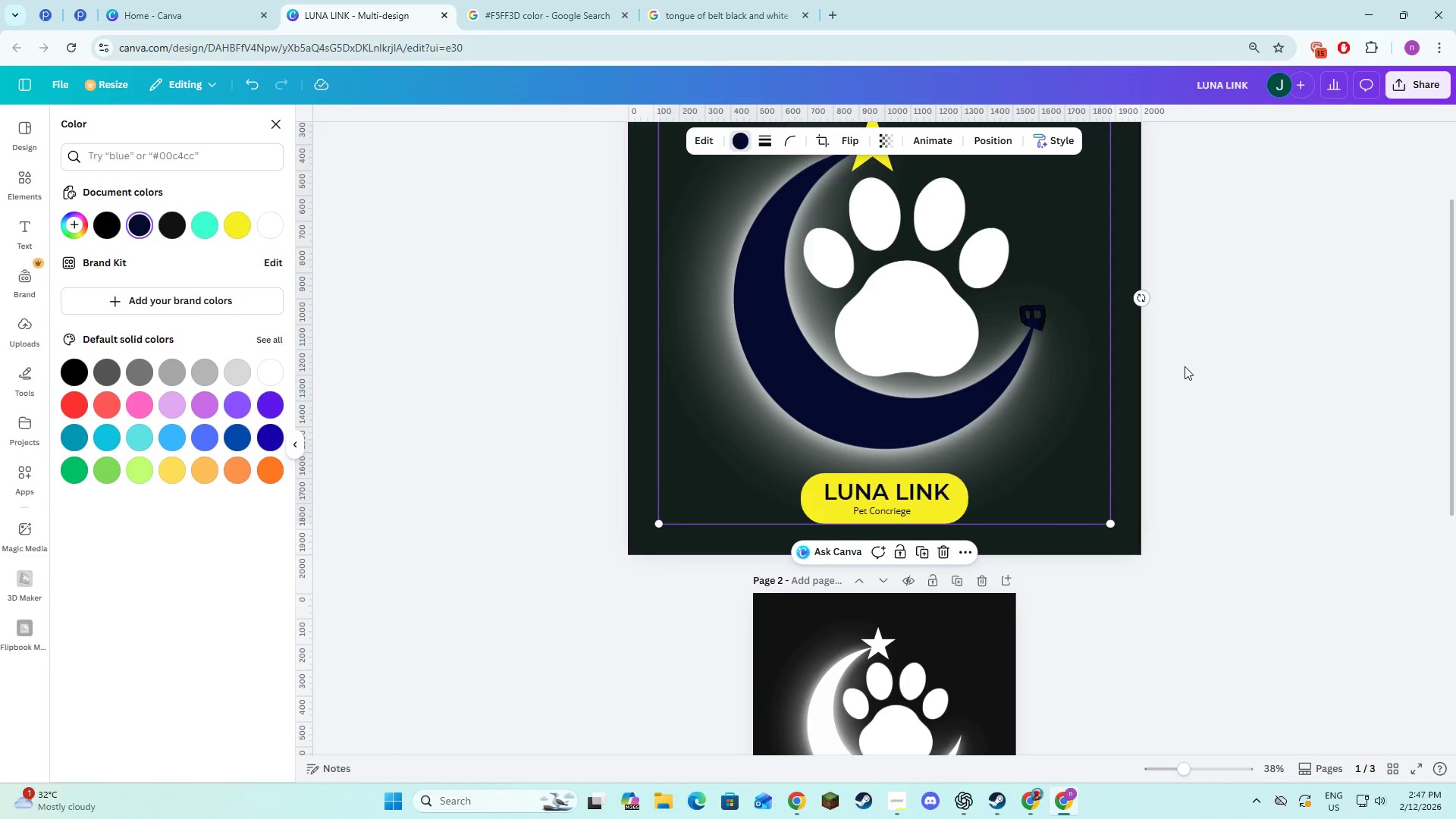 
left_click([1188, 372])
 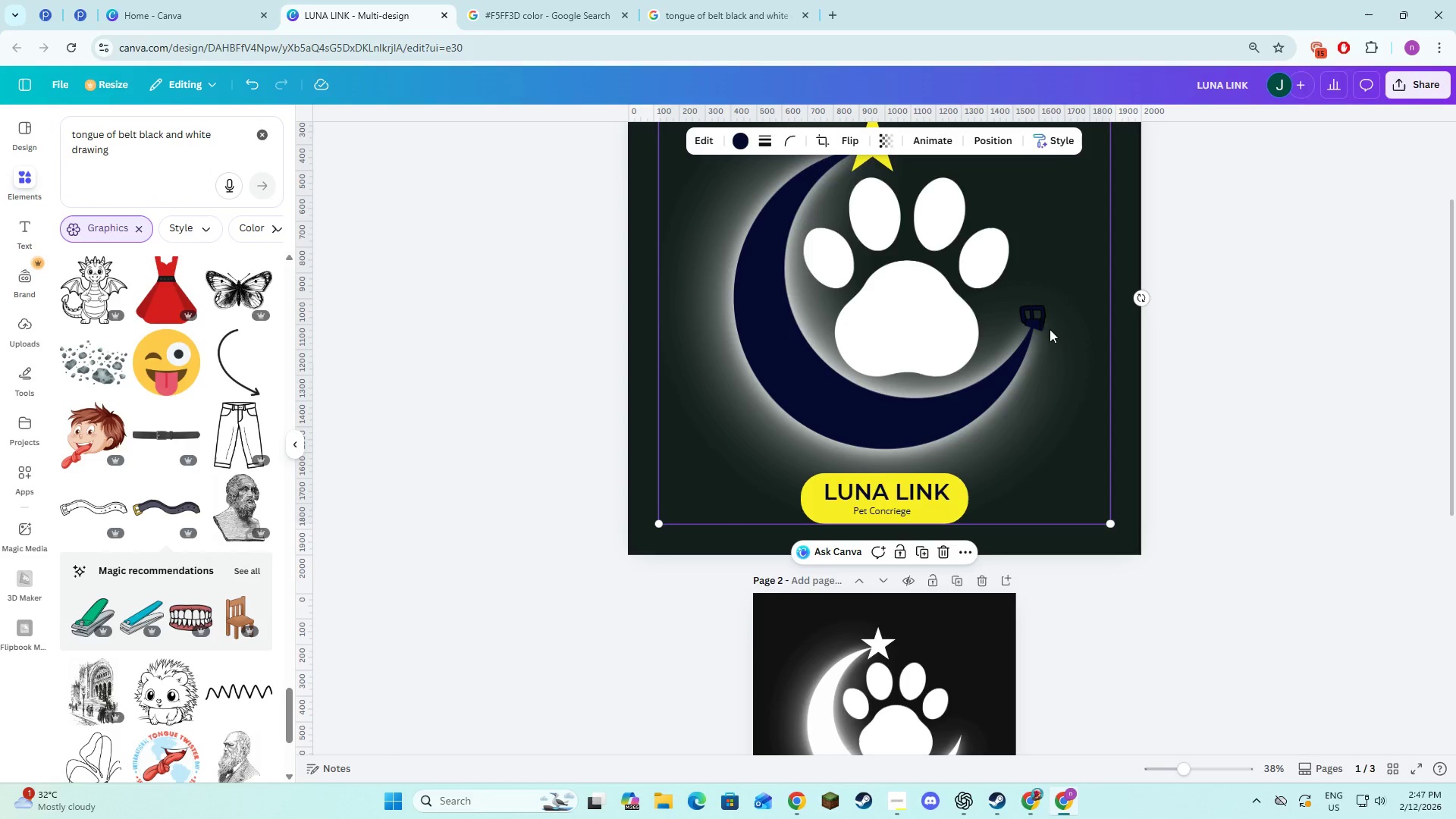 
left_click([1046, 315])
 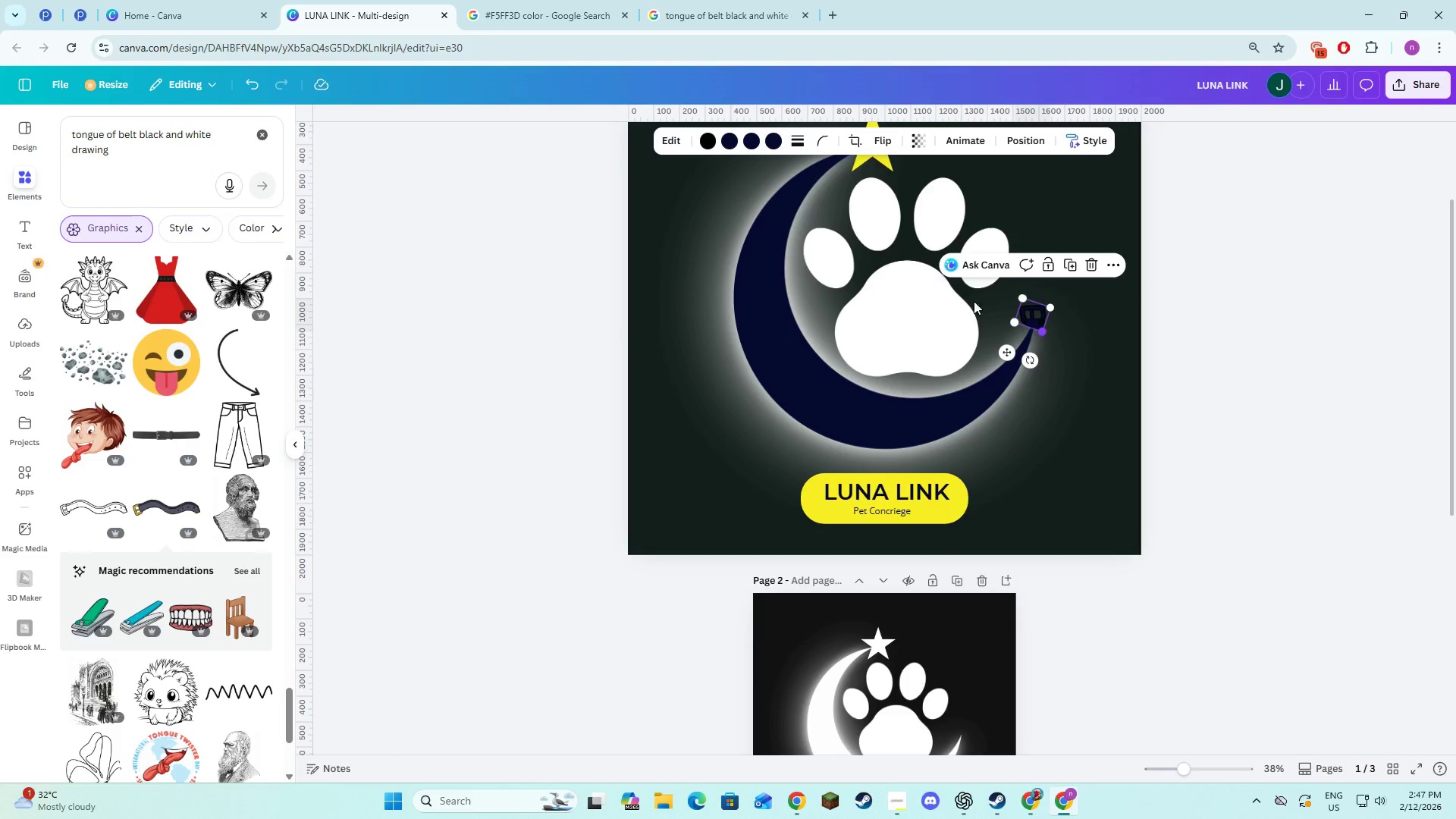 
left_click([855, 149])
 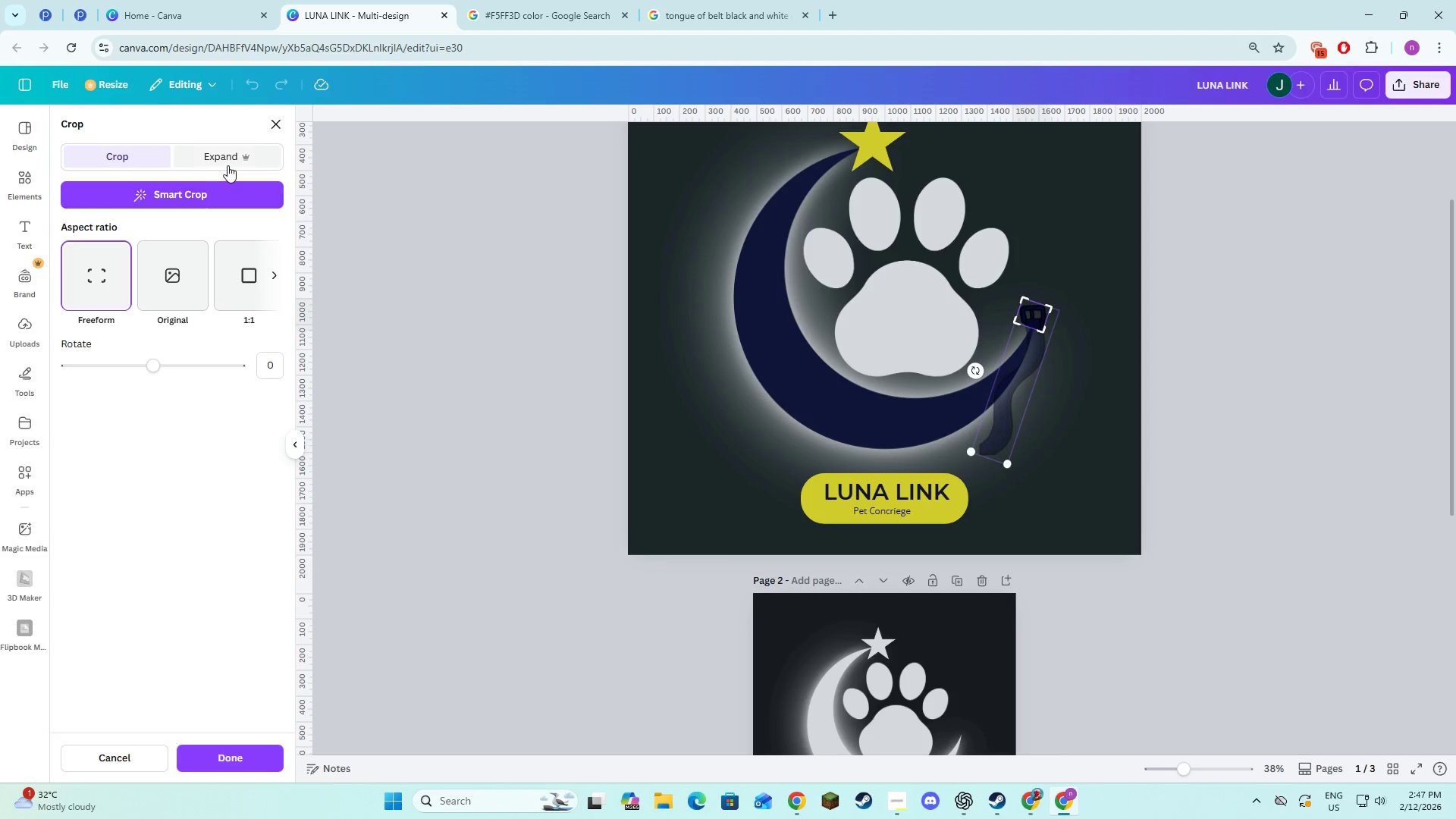 
wait(5.48)
 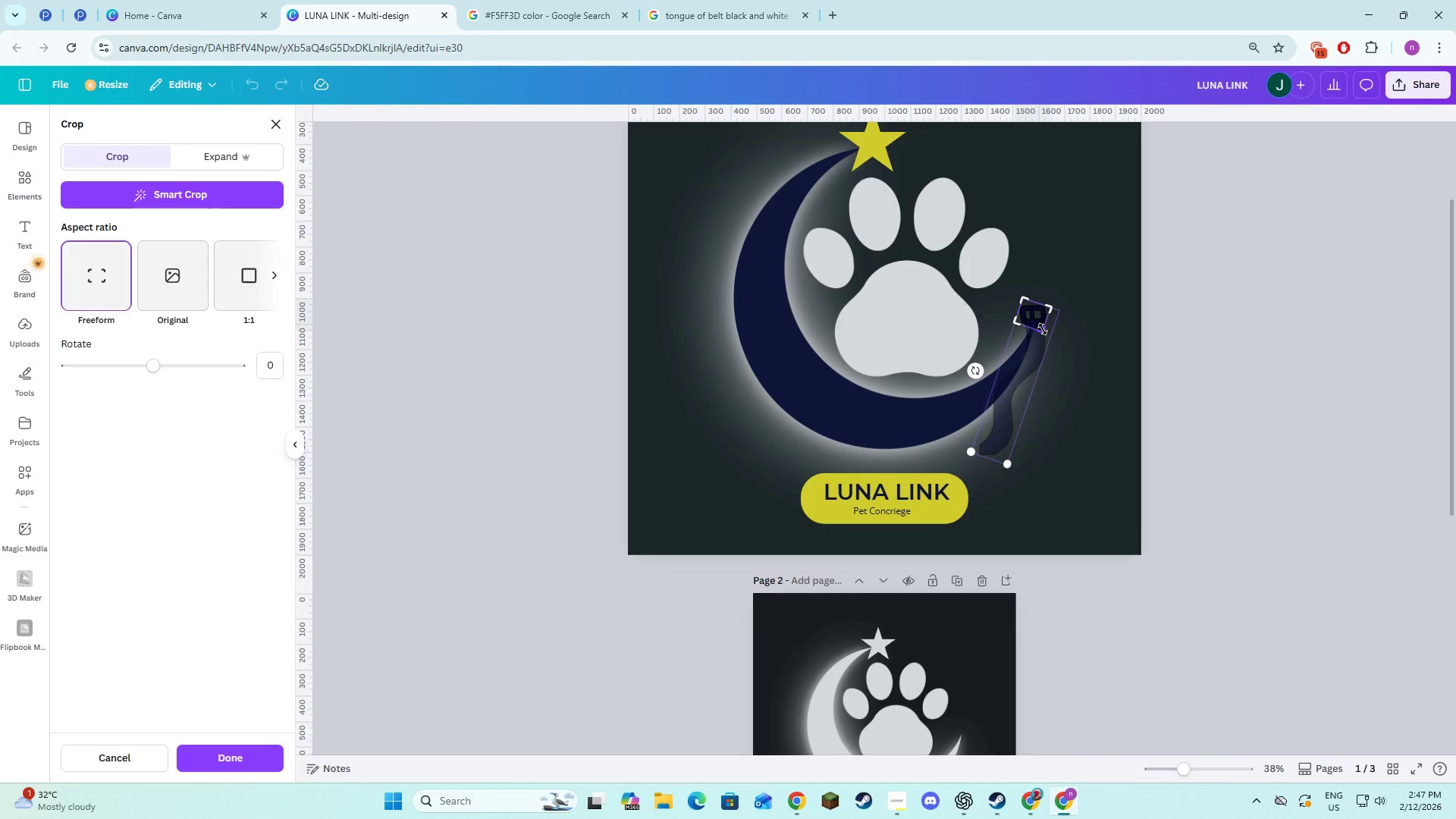 
left_click([270, 273])
 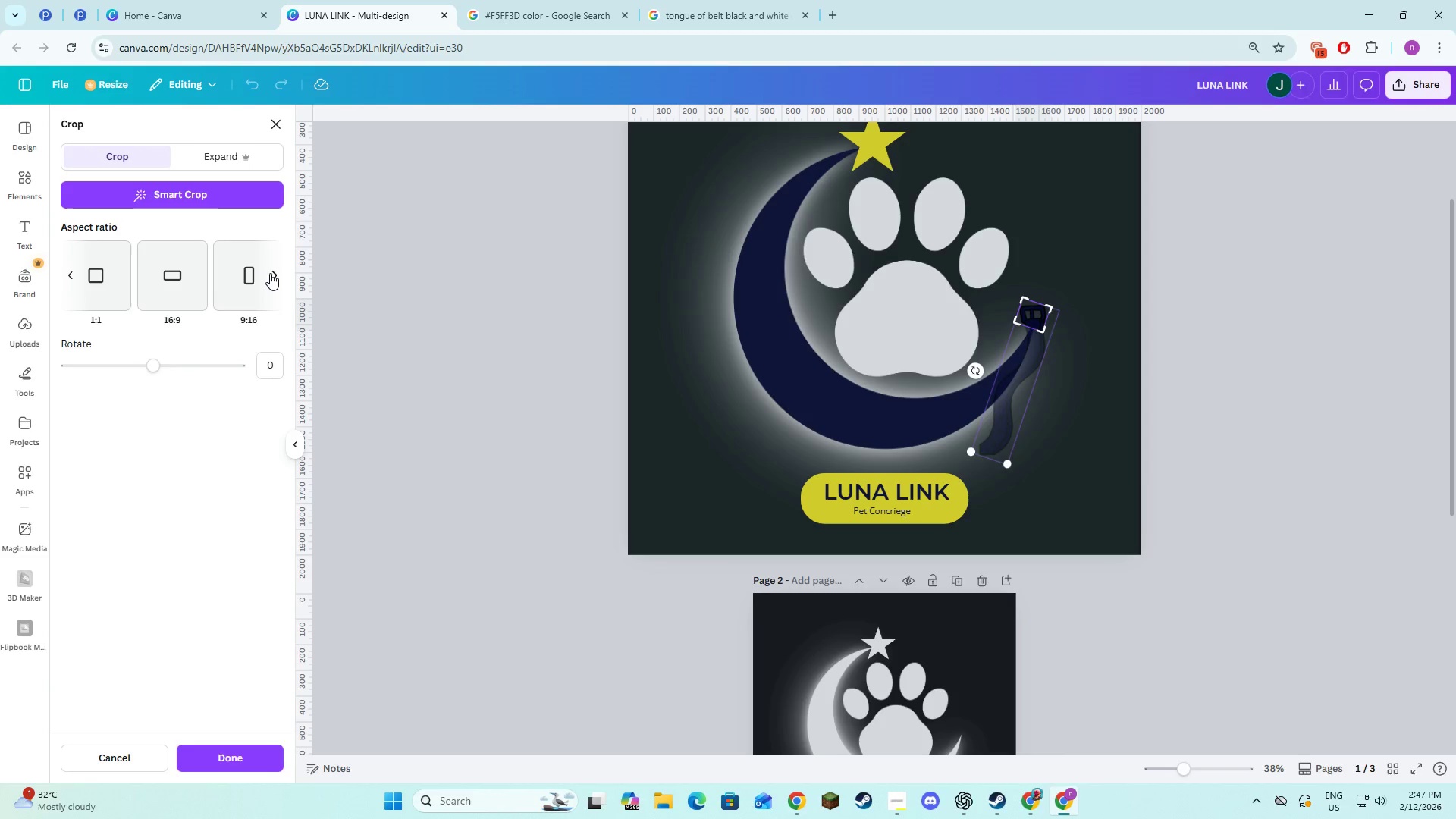 
left_click([274, 271])
 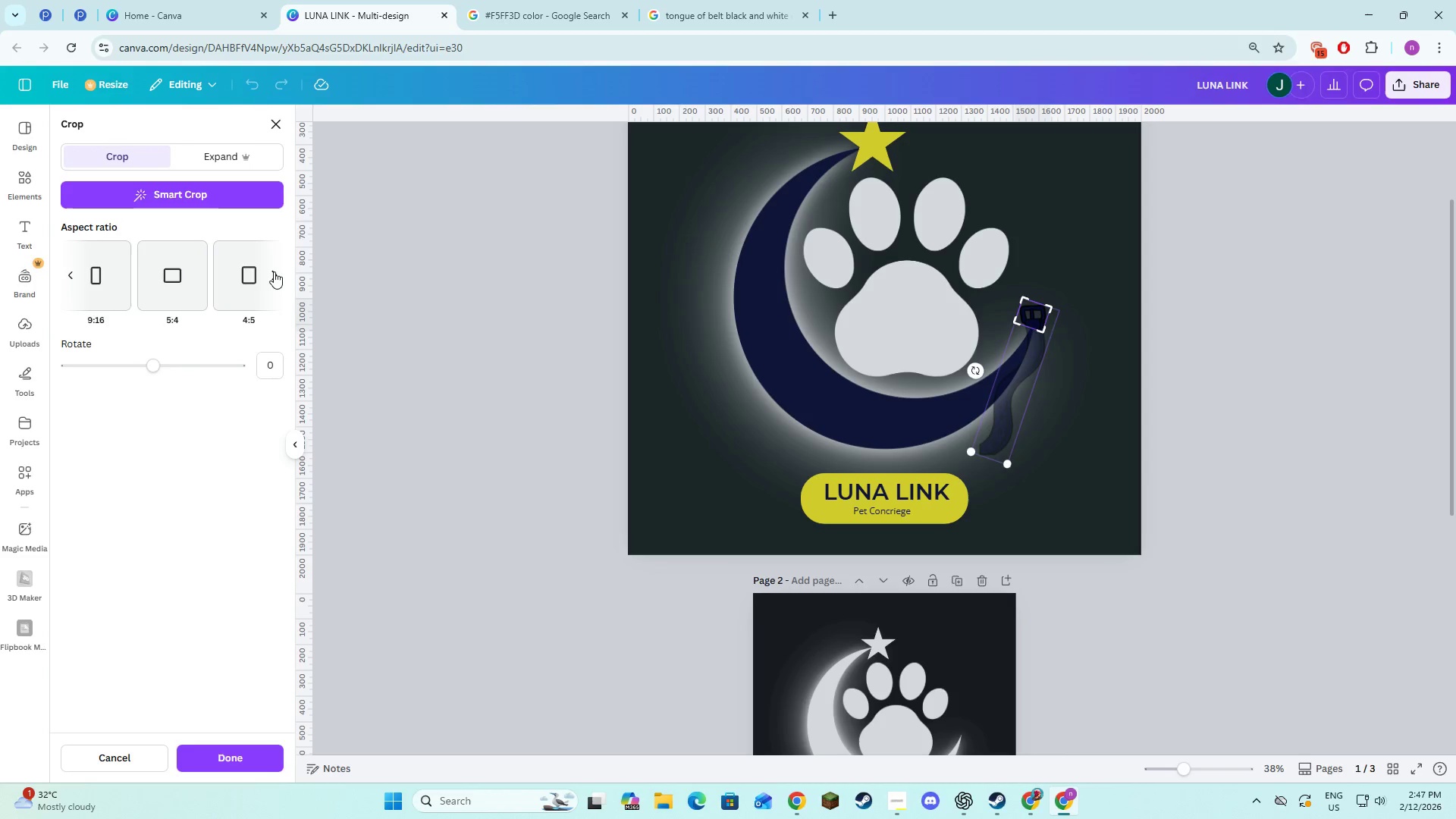 
double_click([274, 271])
 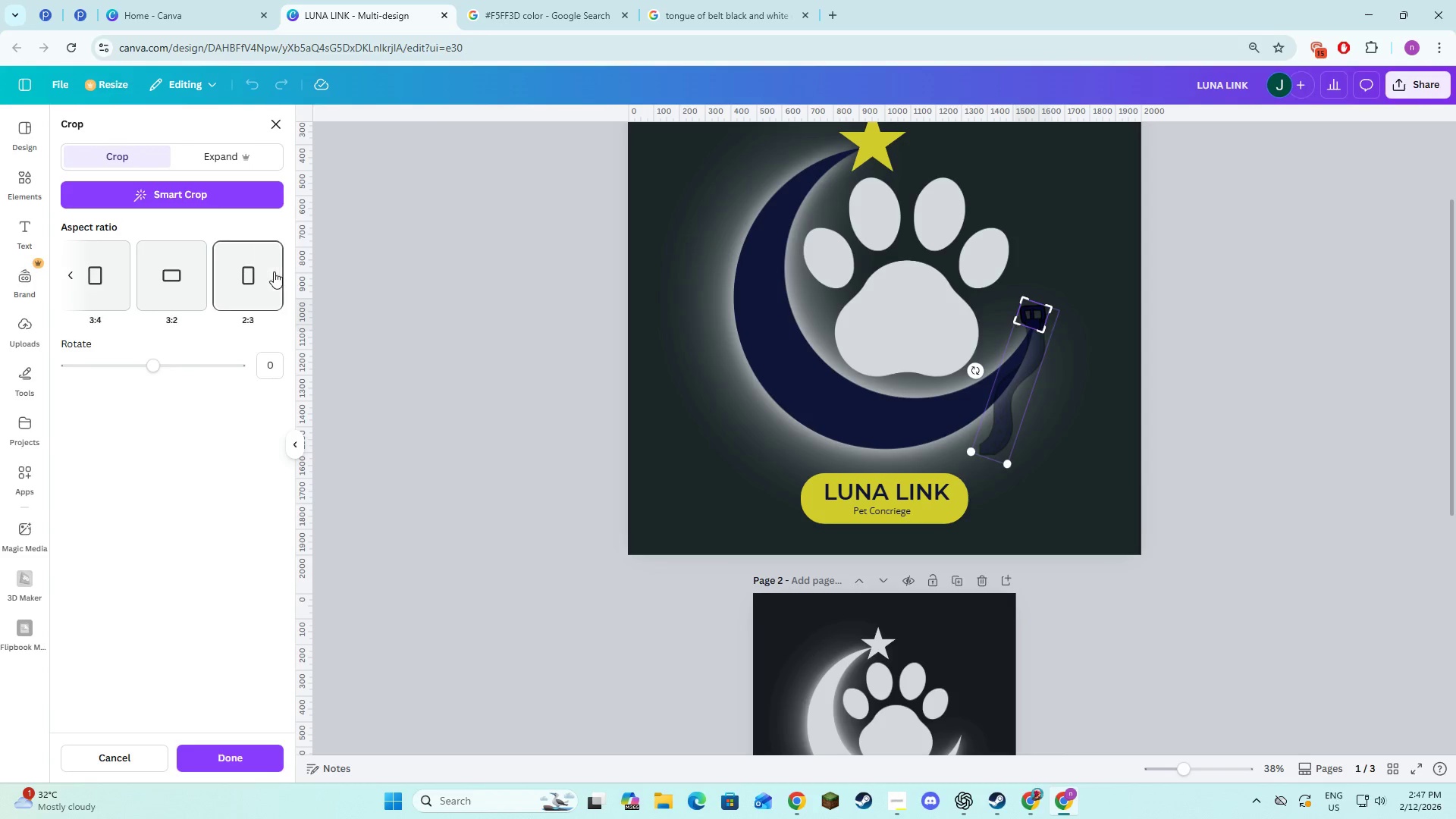 
triple_click([274, 271])
 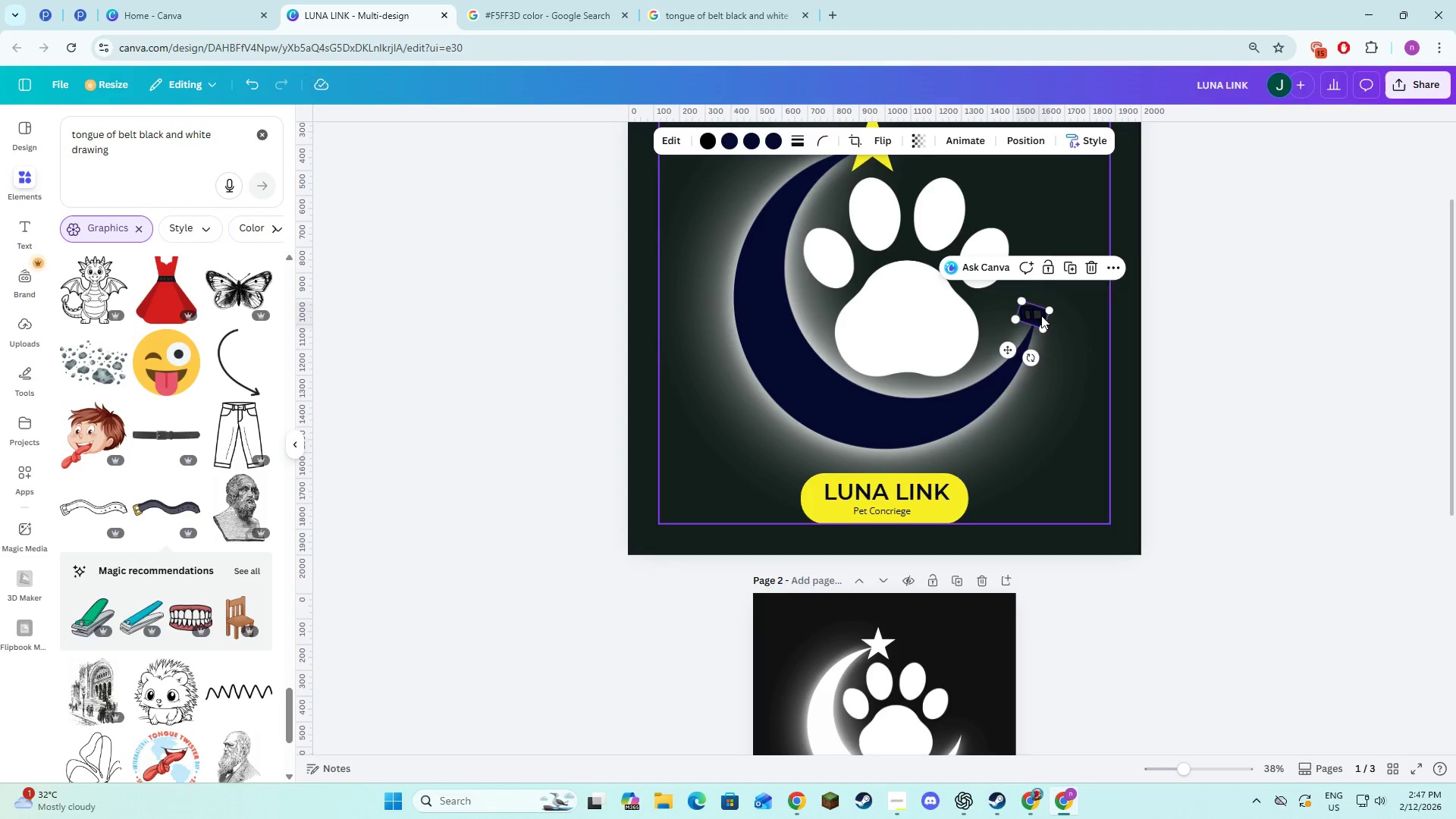 
left_click([491, 345])
 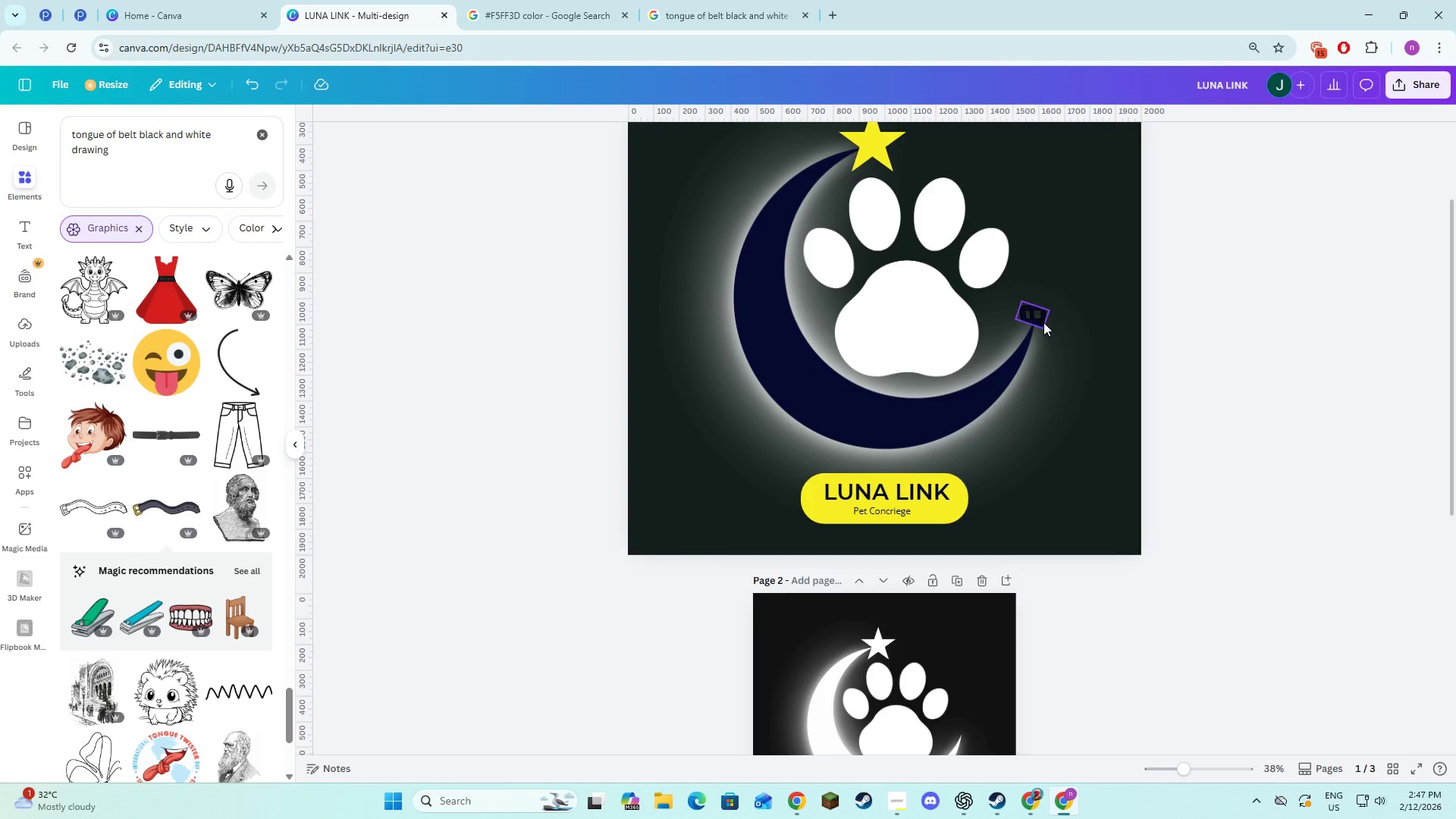 
left_click([1041, 322])
 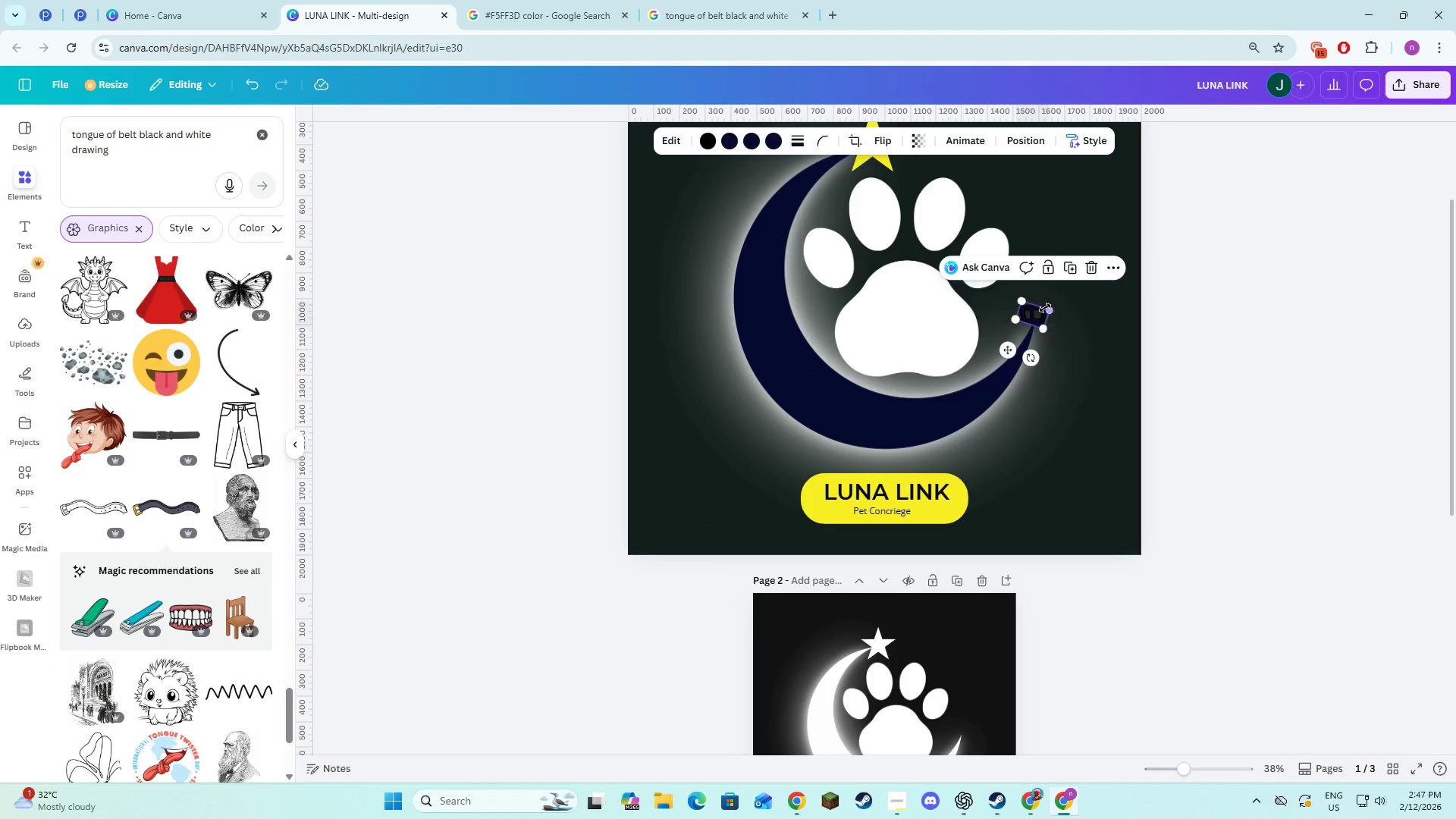 
left_click_drag(start_coordinate=[1045, 308], to_coordinate=[1048, 304])
 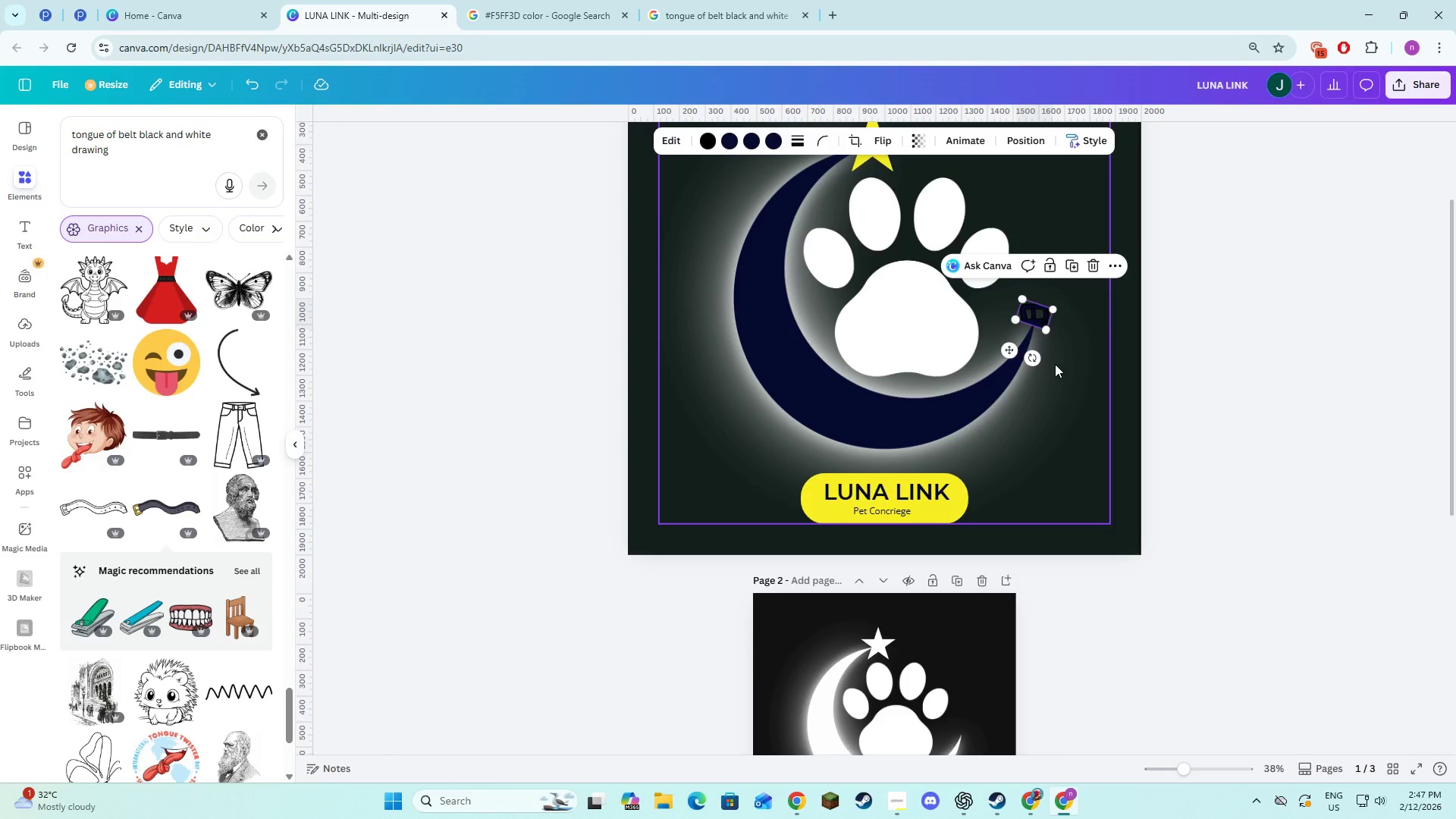 
left_click([1054, 364])
 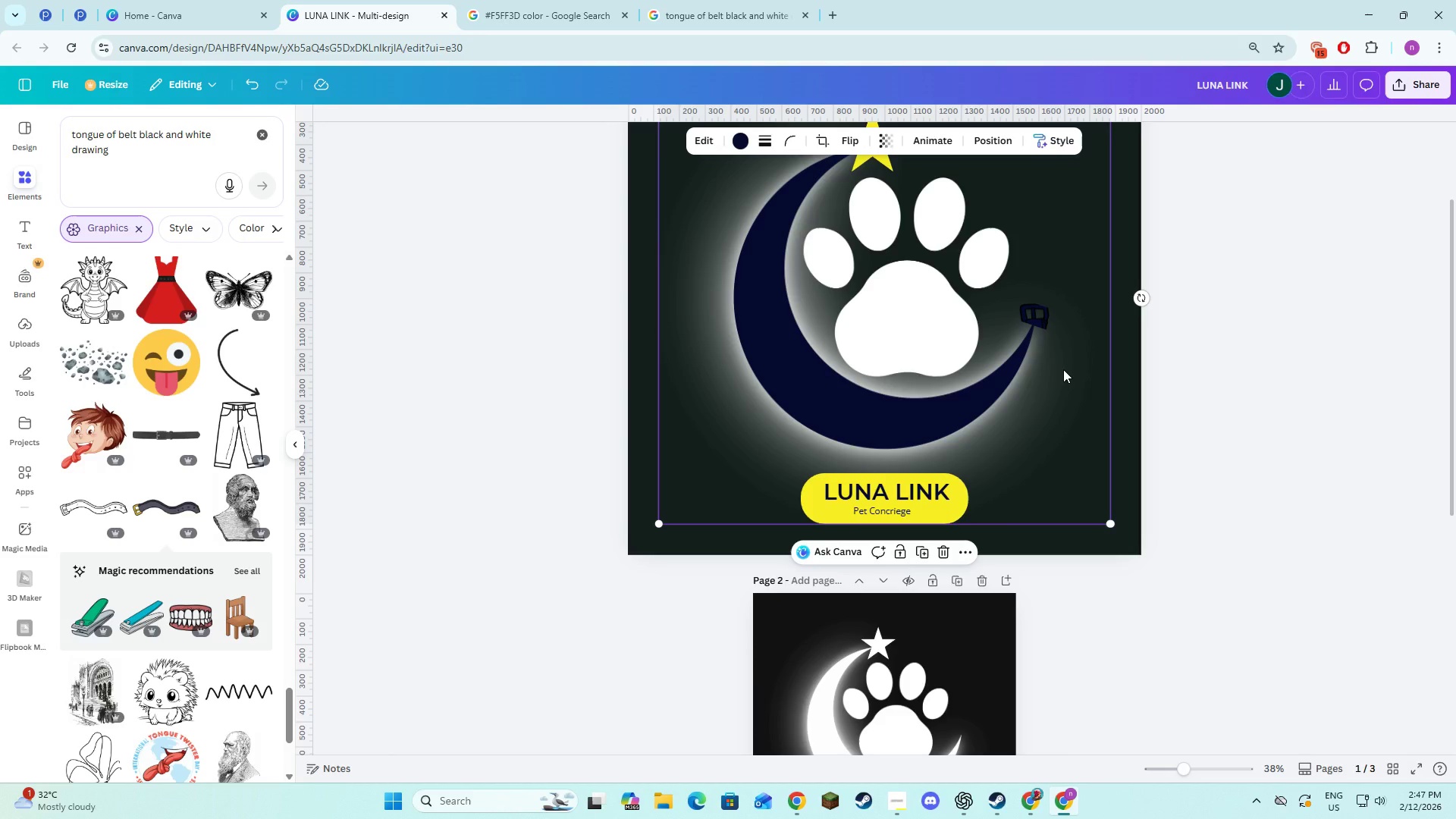 
key(Control+Z)
 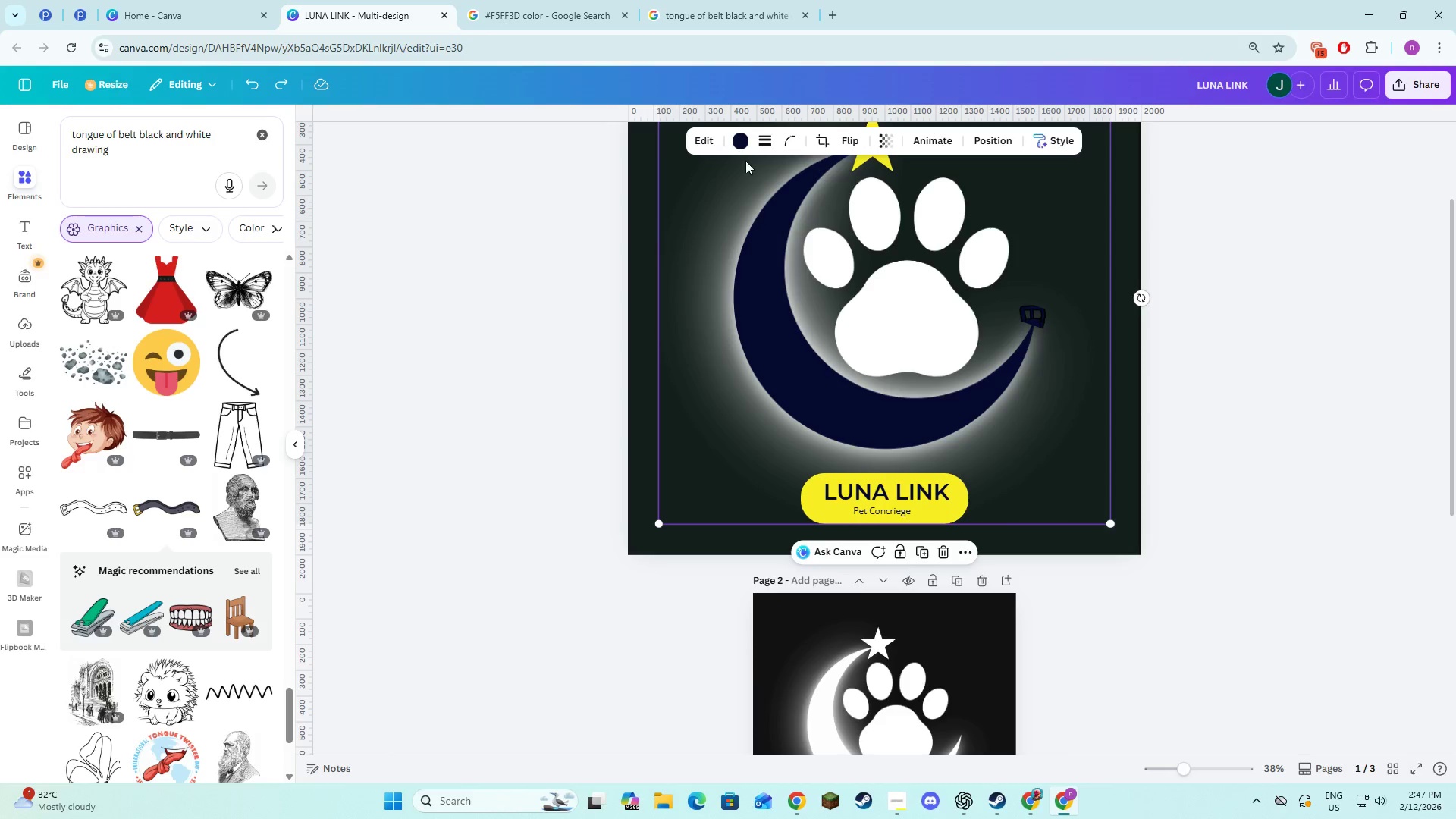 
left_click([701, 133])
 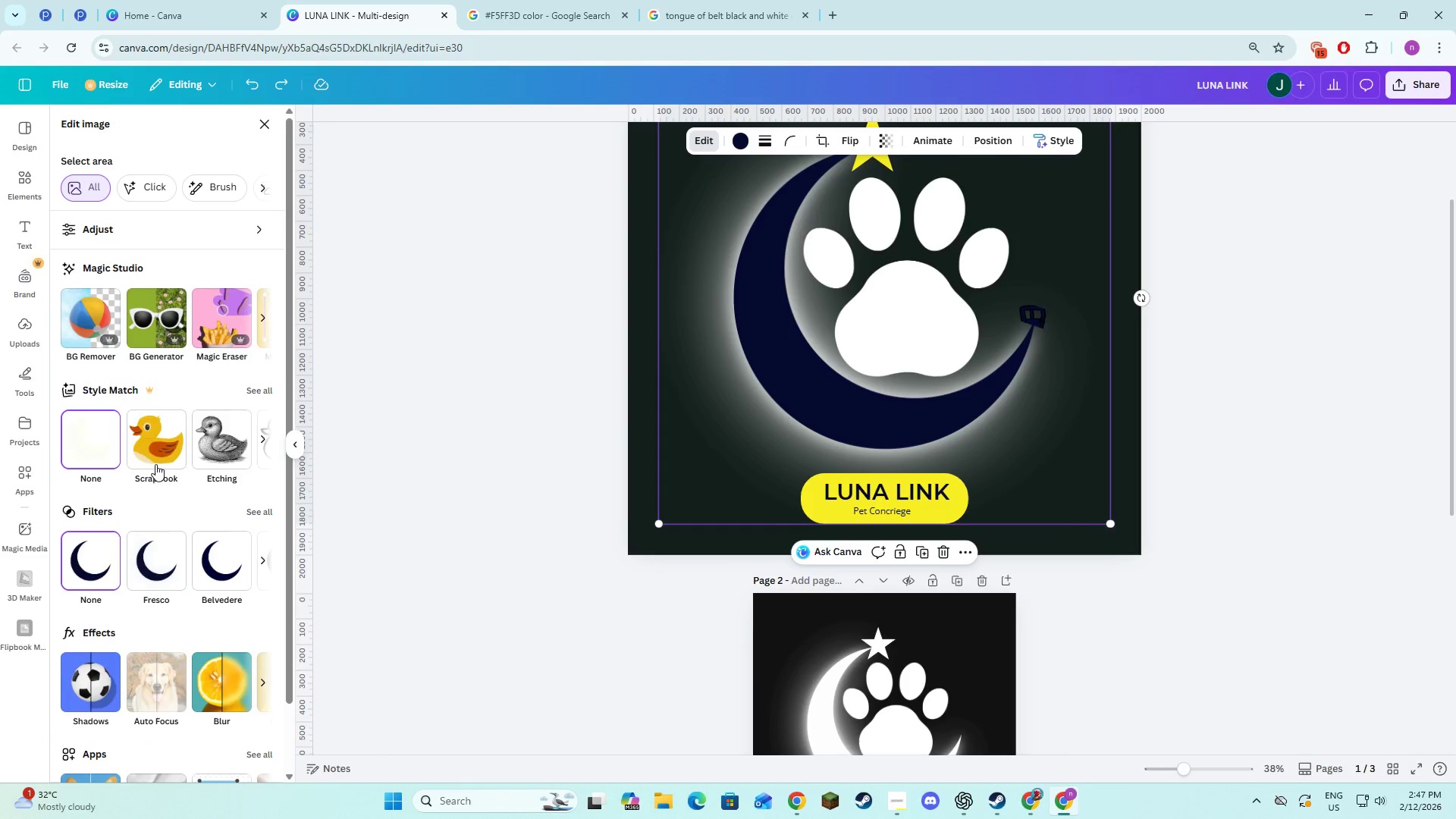 
left_click([1127, 406])
 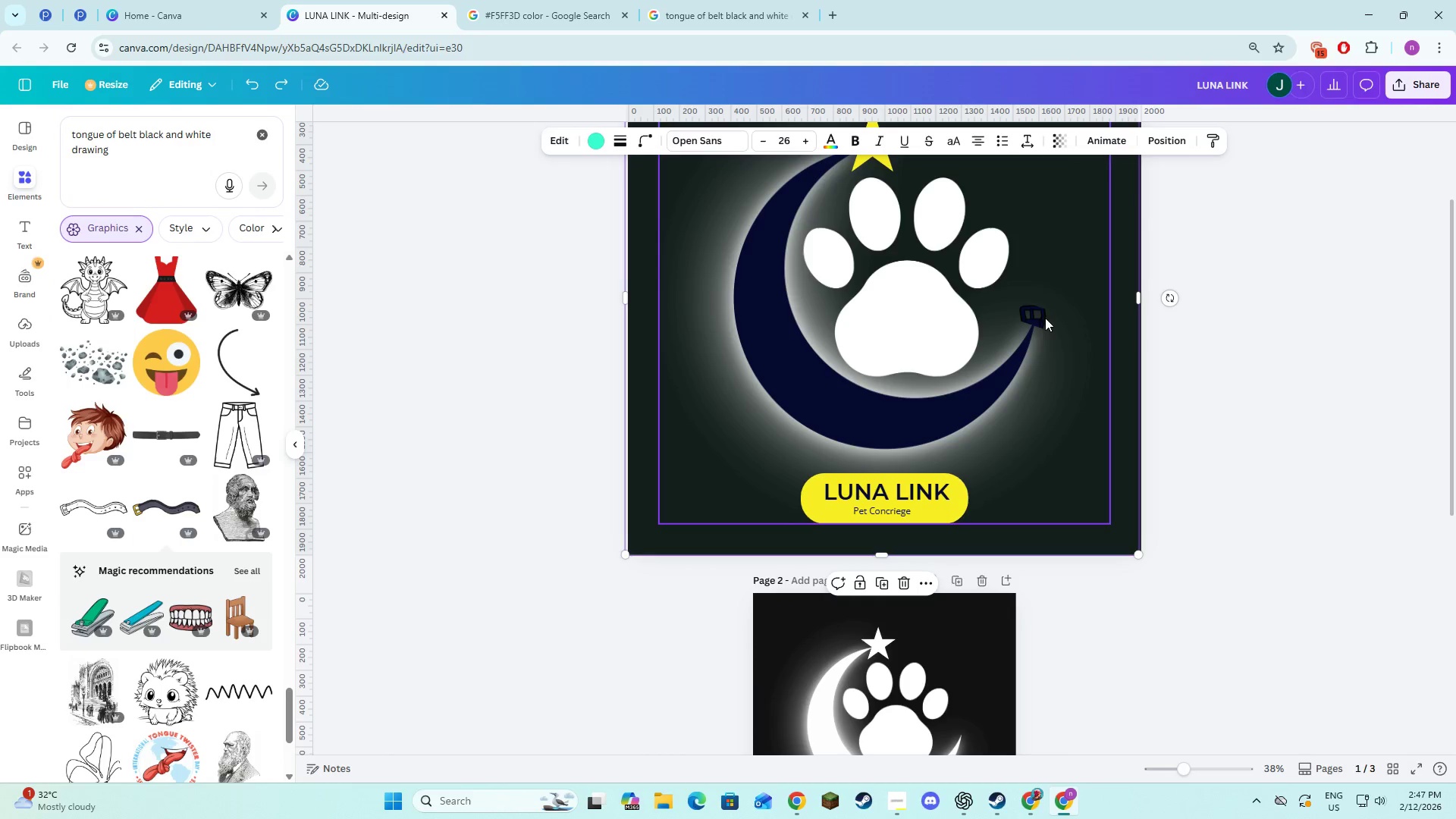 
left_click([1043, 317])
 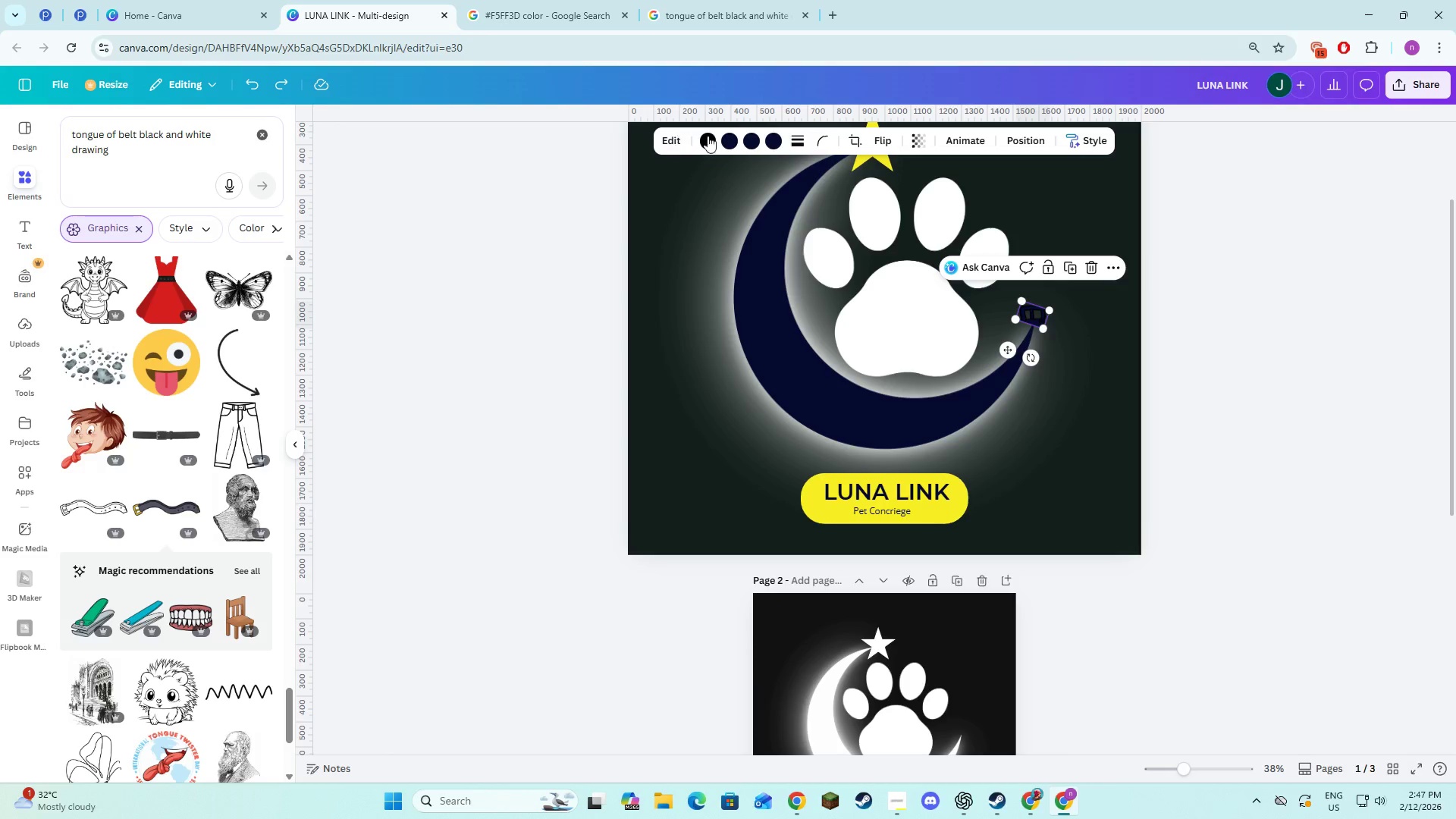 
left_click([674, 140])
 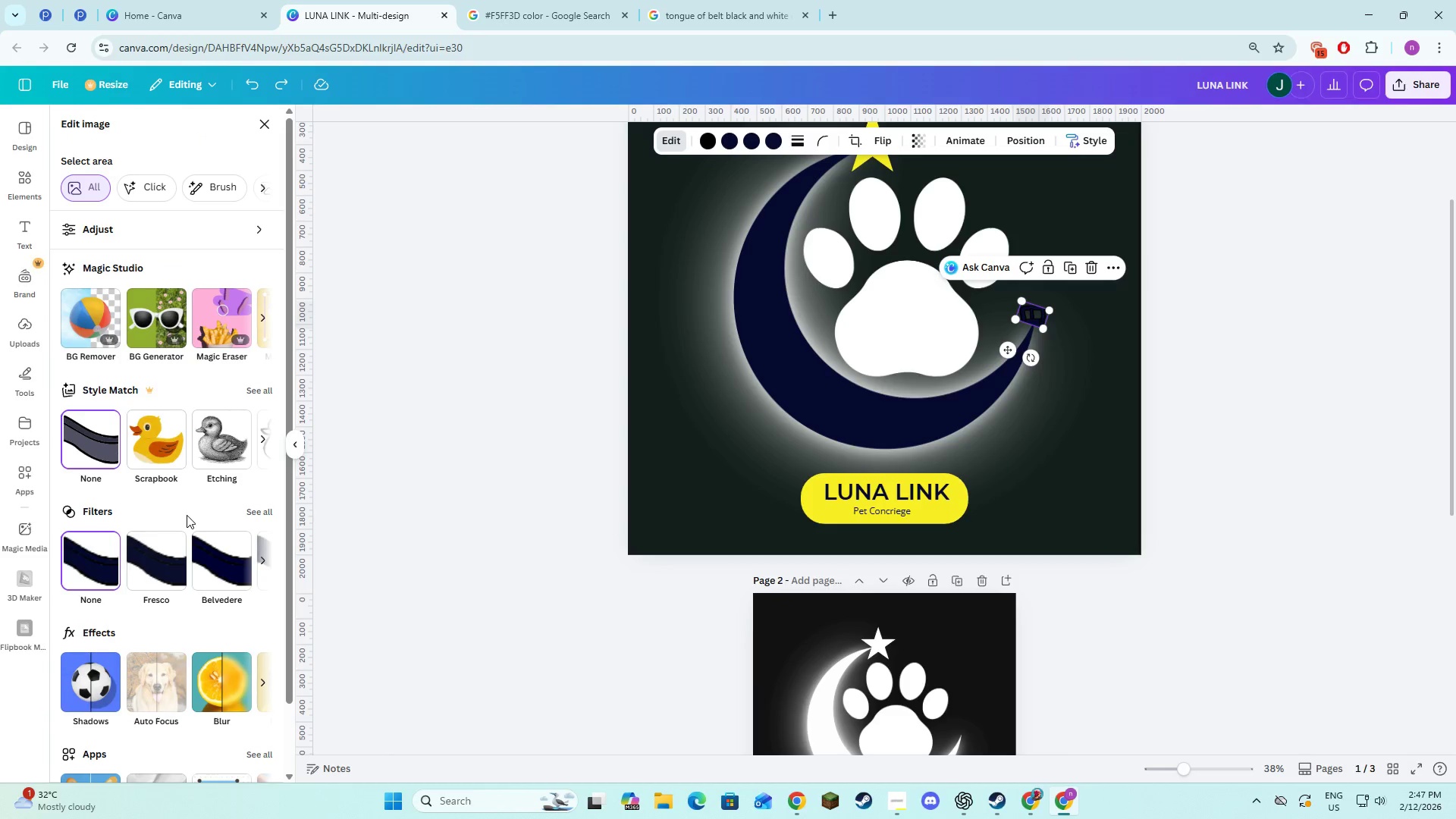 
scroll: coordinate [195, 534], scroll_direction: down, amount: 6.0
 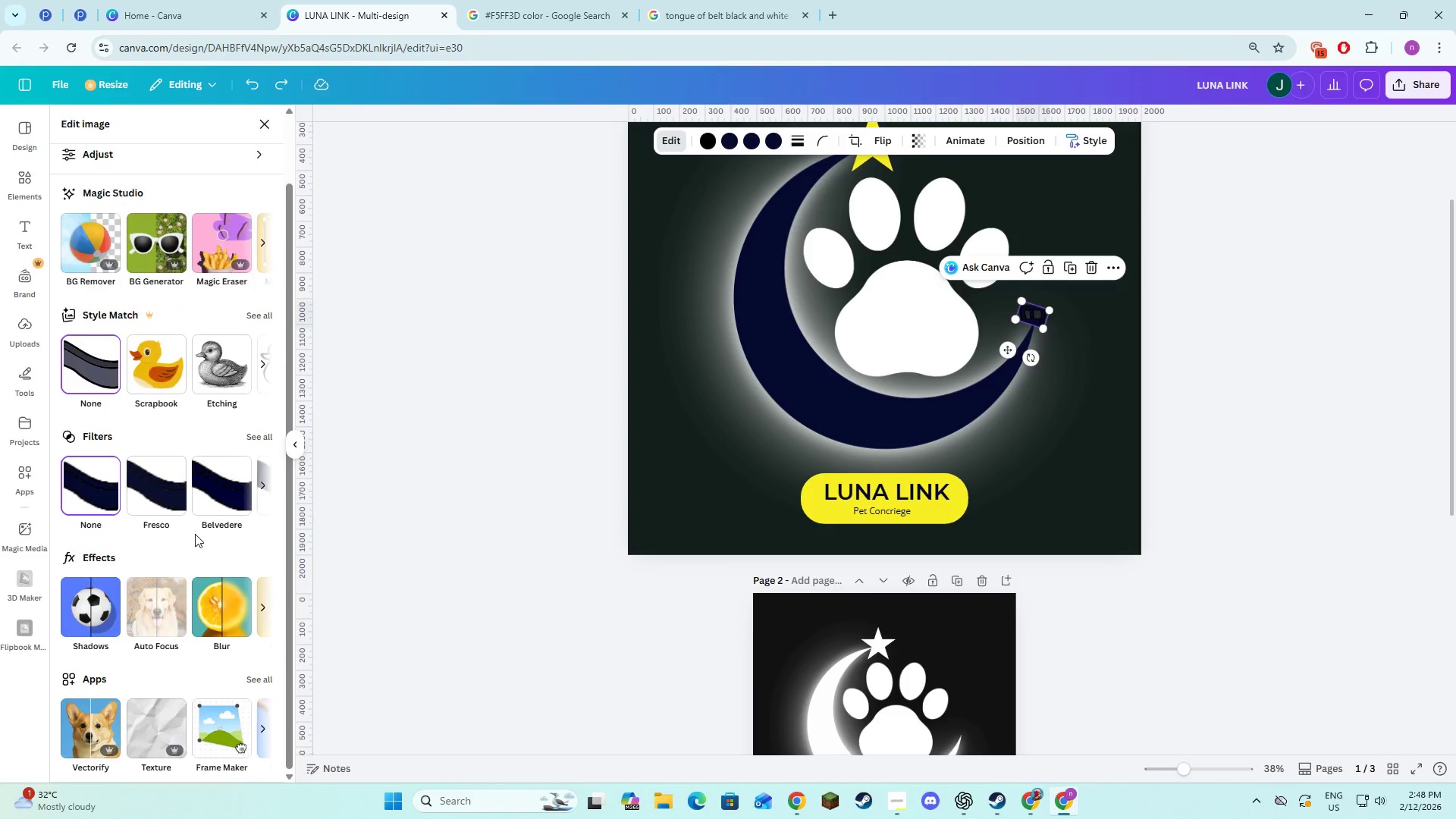 
scroll: coordinate [184, 533], scroll_direction: up, amount: 6.0
 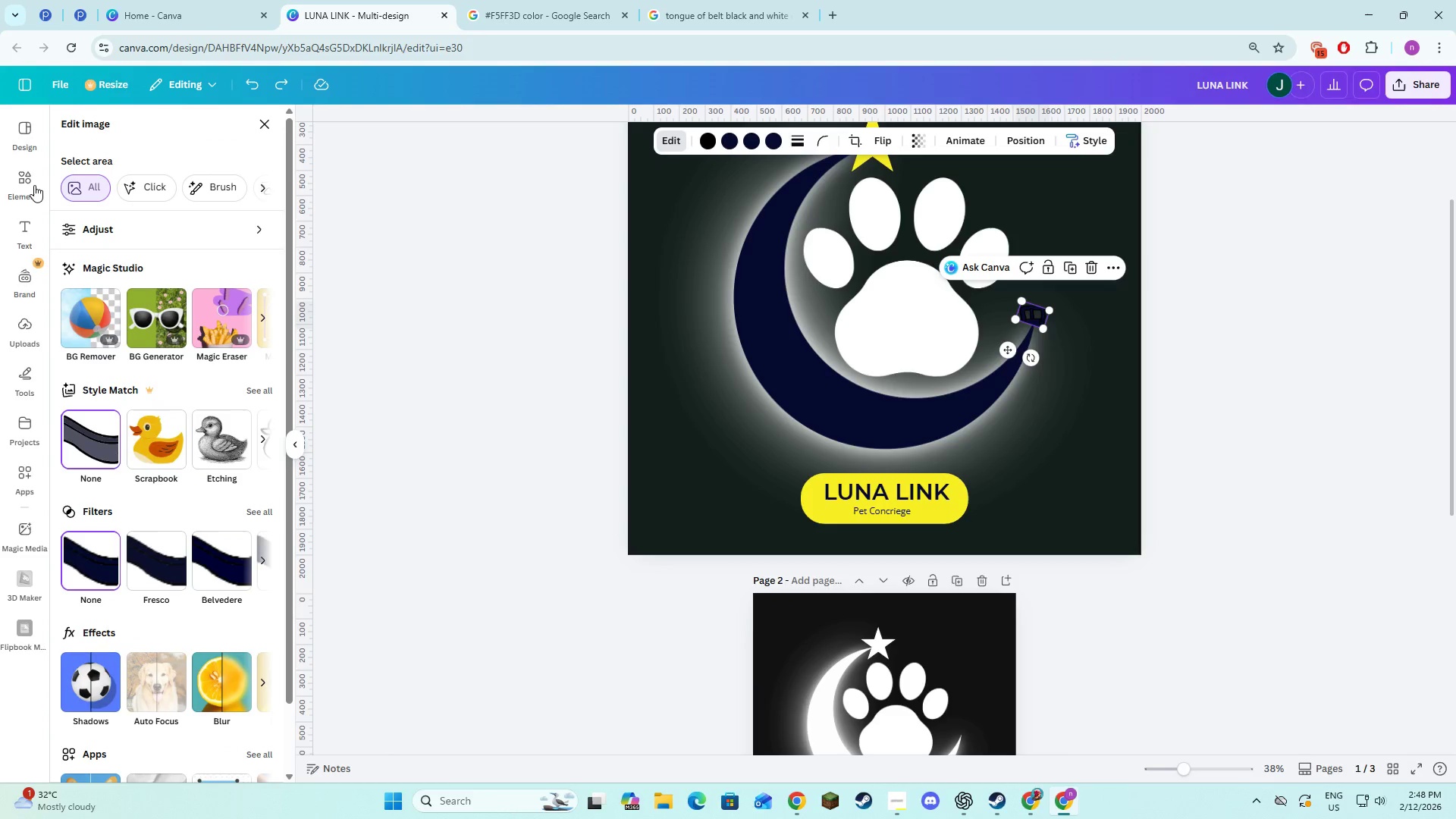 
left_click([34, 185])
 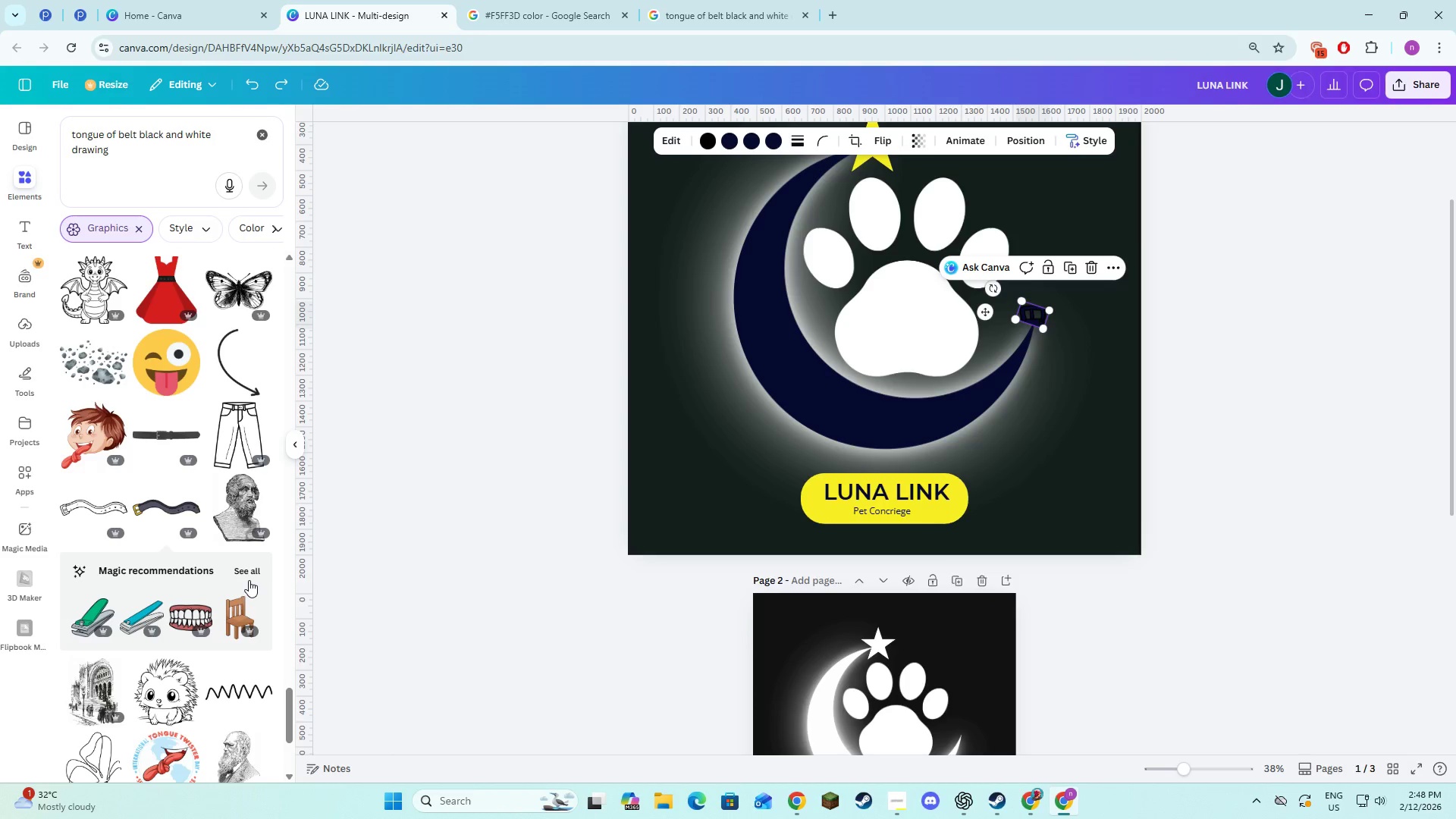 
left_click([246, 570])
 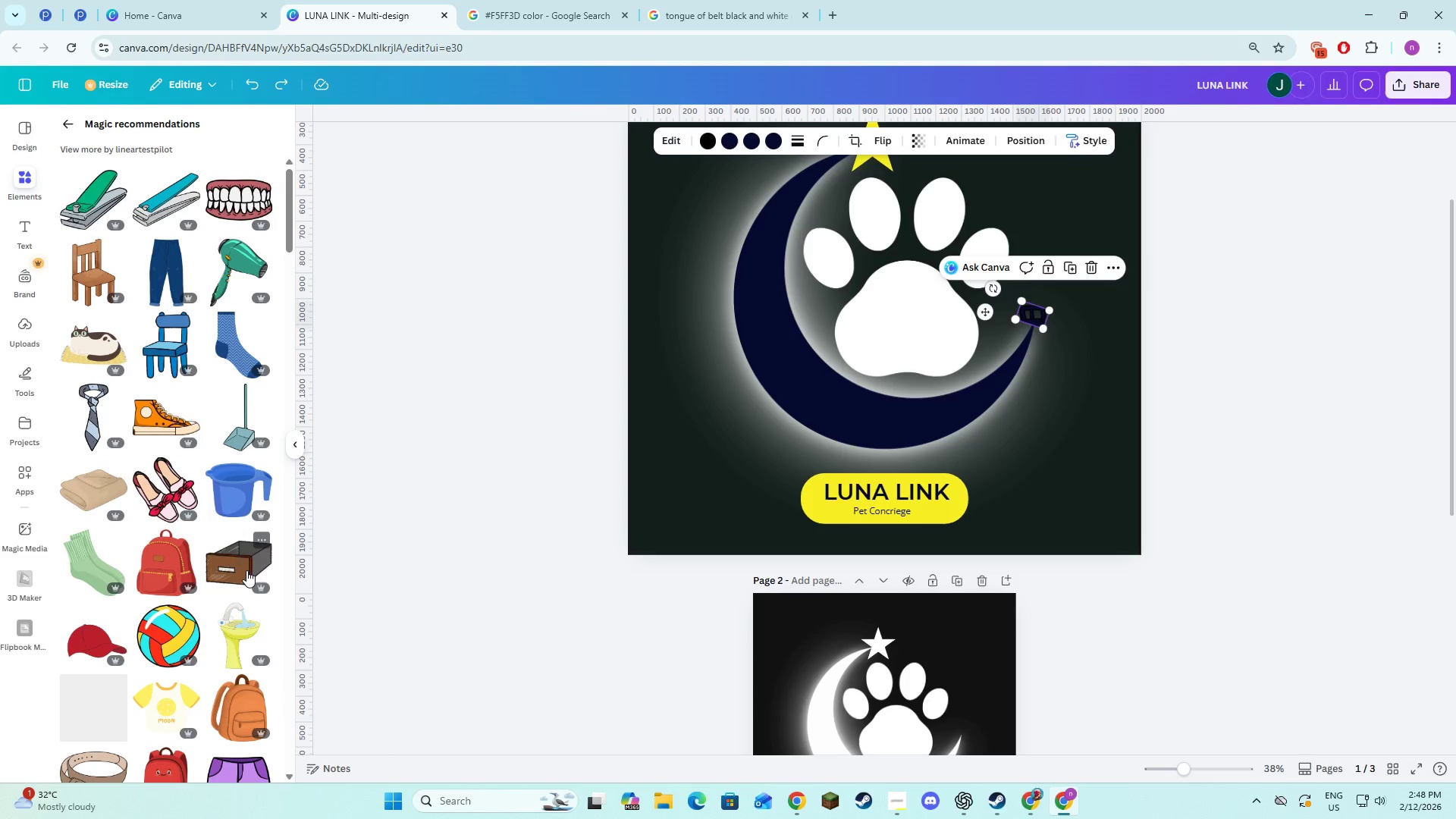 
scroll: coordinate [234, 568], scroll_direction: down, amount: 15.0
 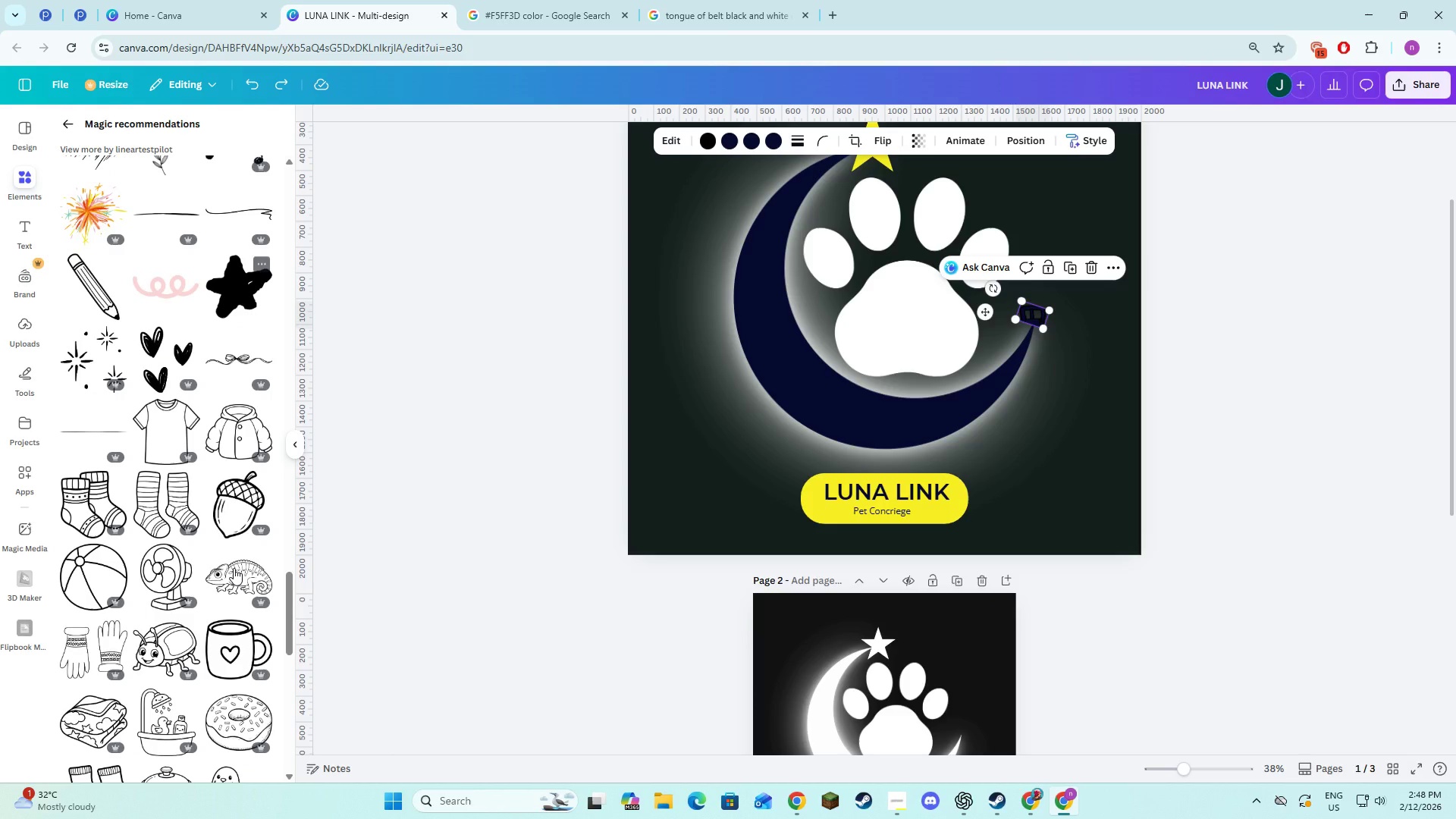 
scroll: coordinate [234, 564], scroll_direction: up, amount: 13.0
 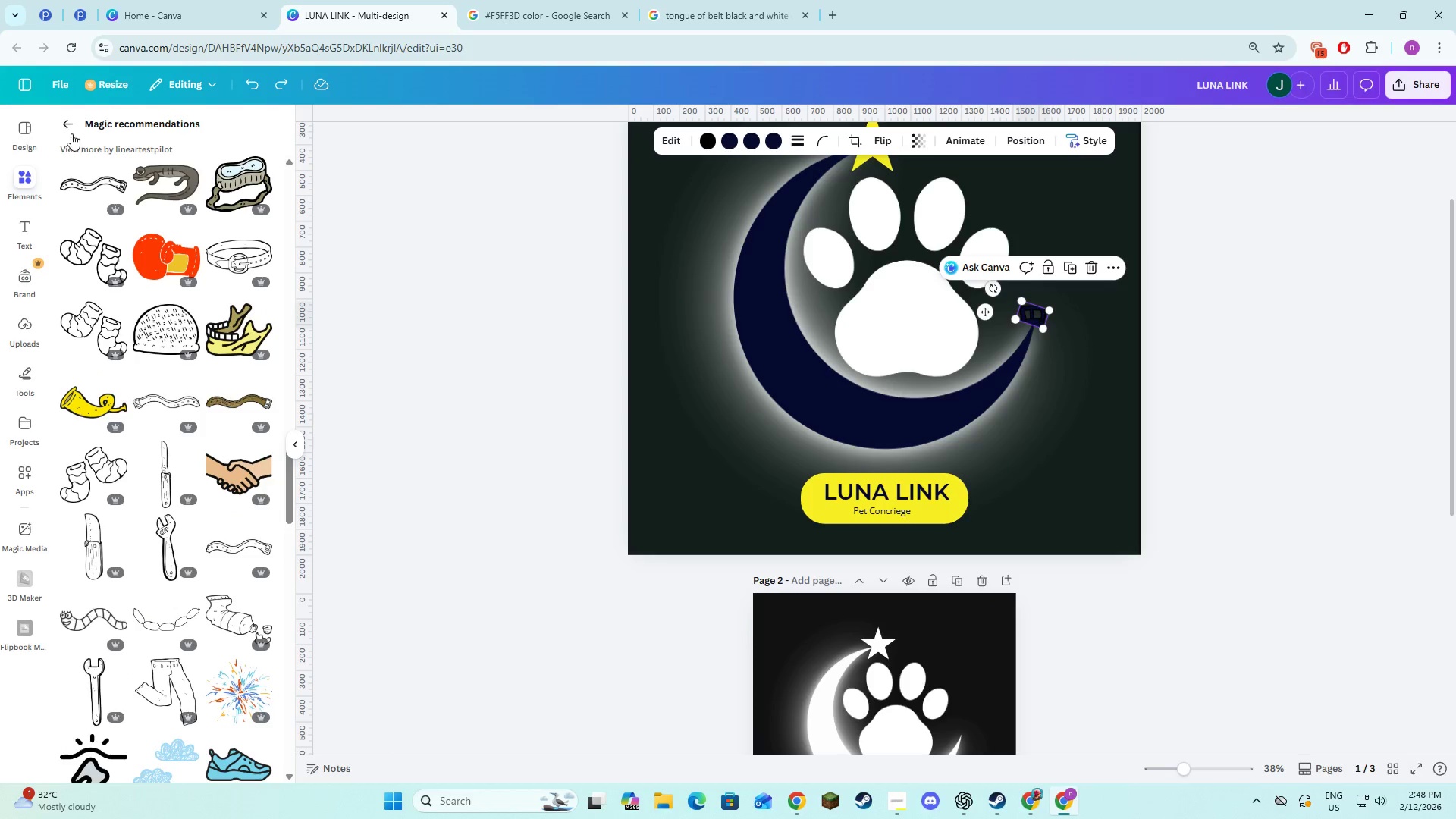 
left_click([72, 130])
 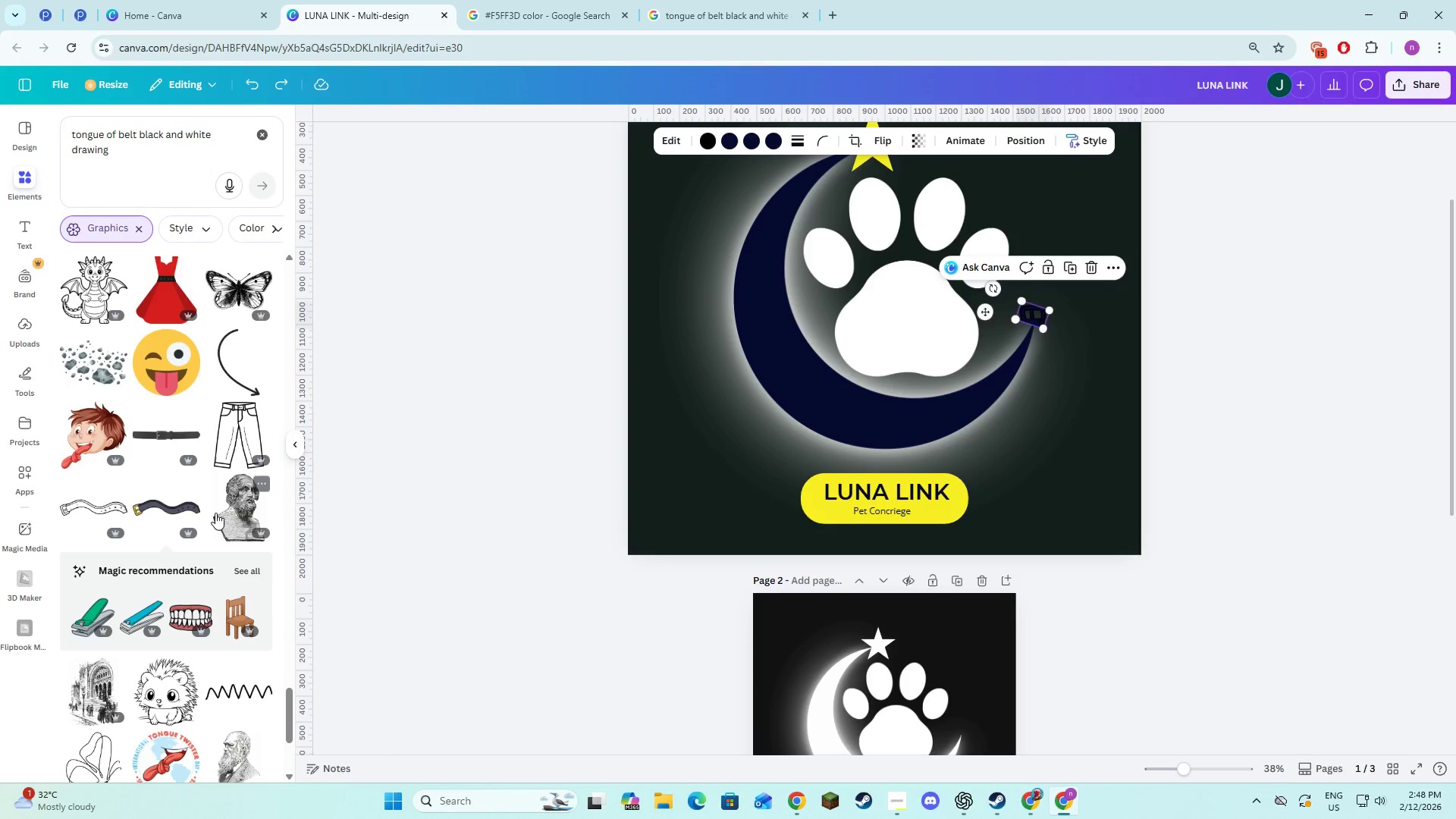 
scroll: coordinate [215, 532], scroll_direction: down, amount: 5.0
 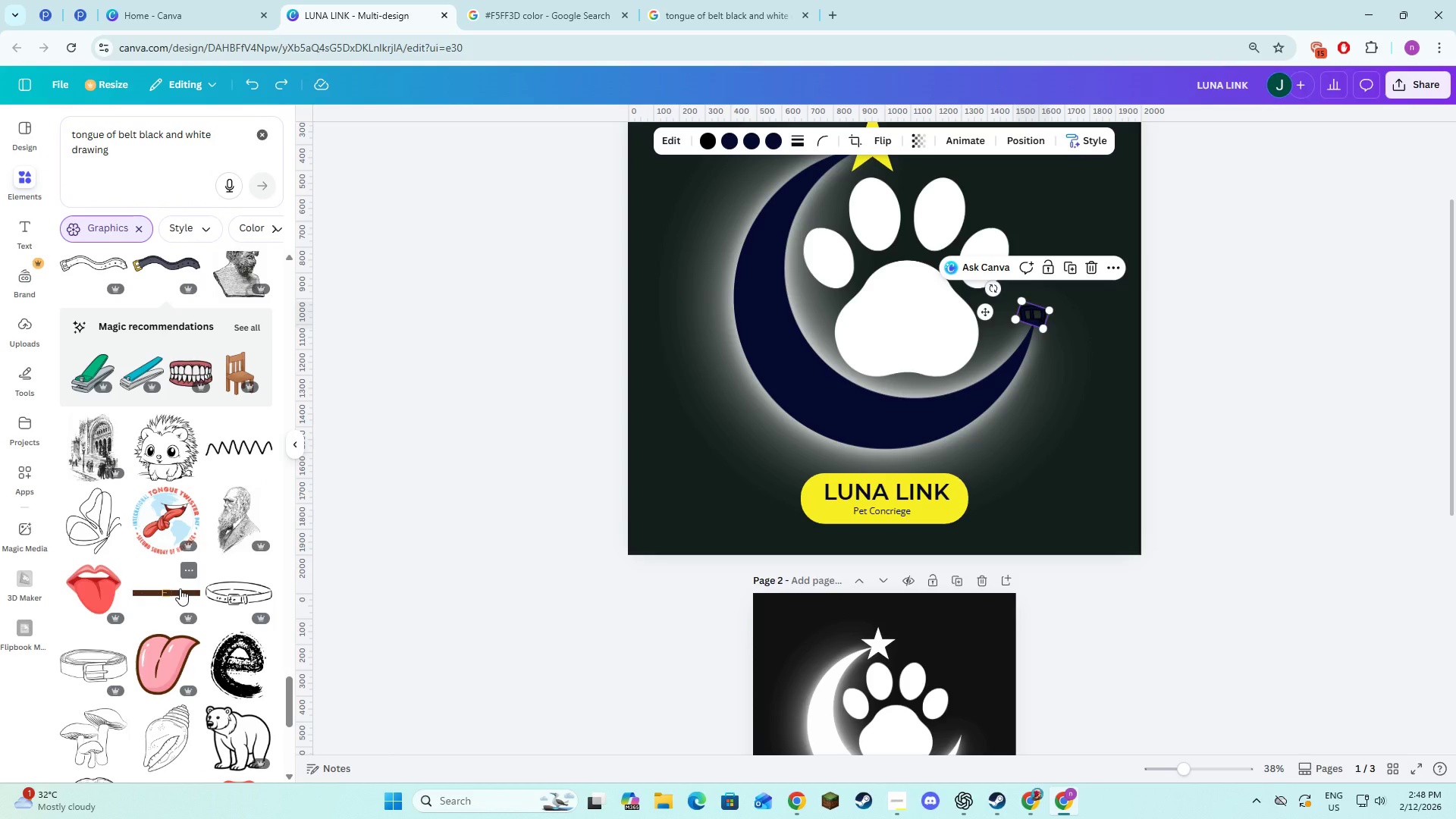 
left_click([180, 588])
 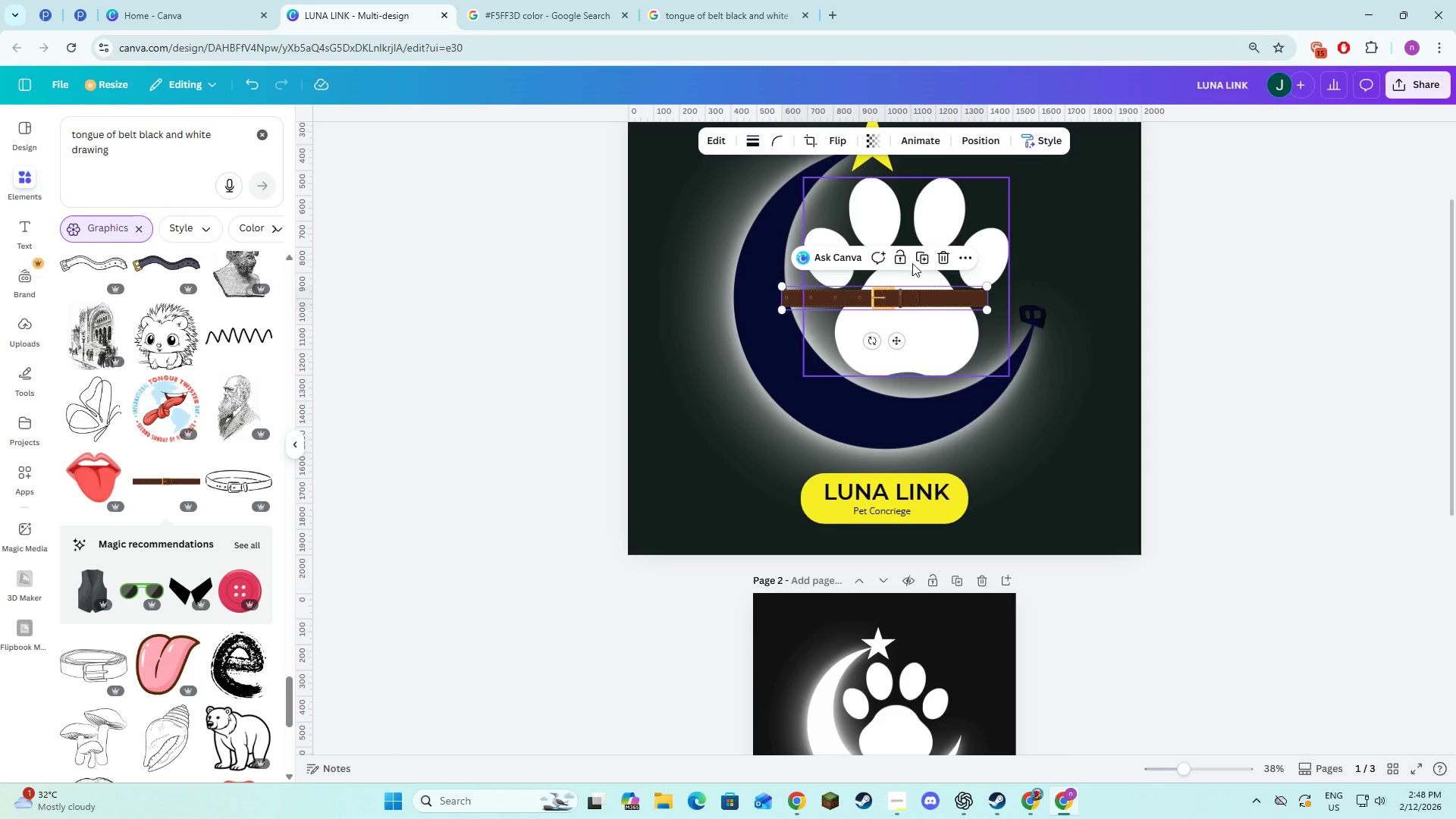 
left_click([949, 263])
 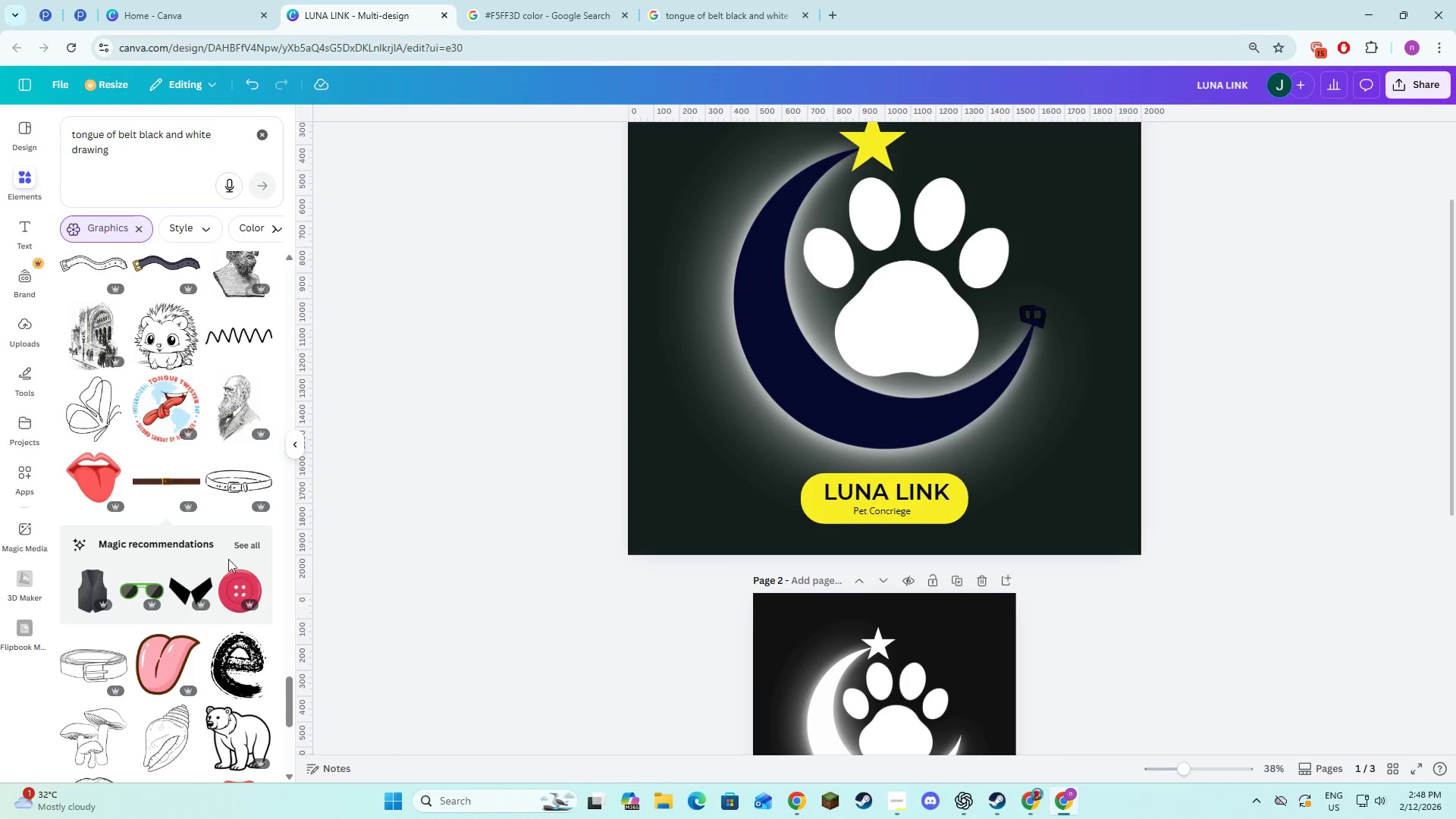 
left_click([260, 542])
 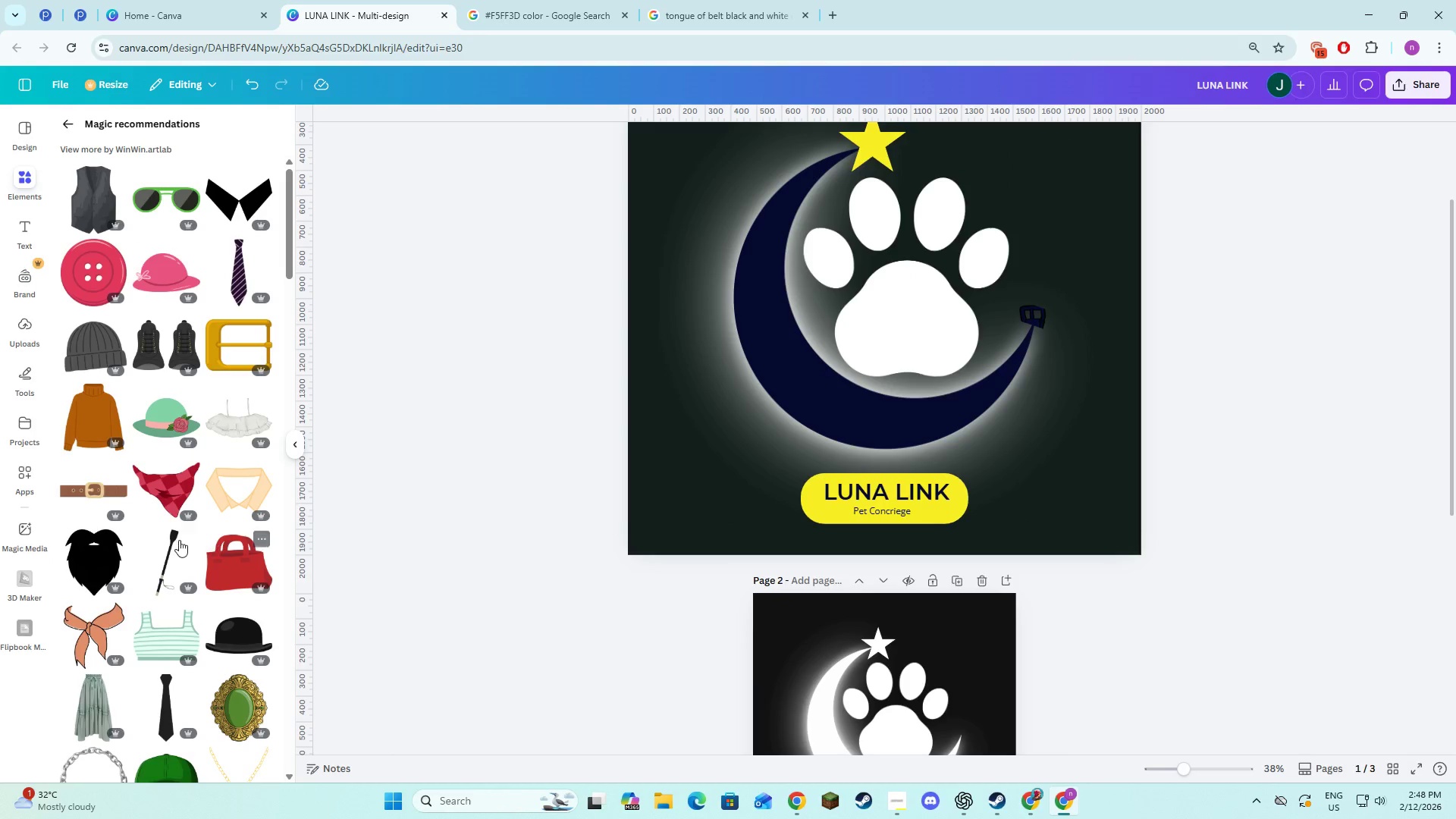 
left_click([224, 331])
 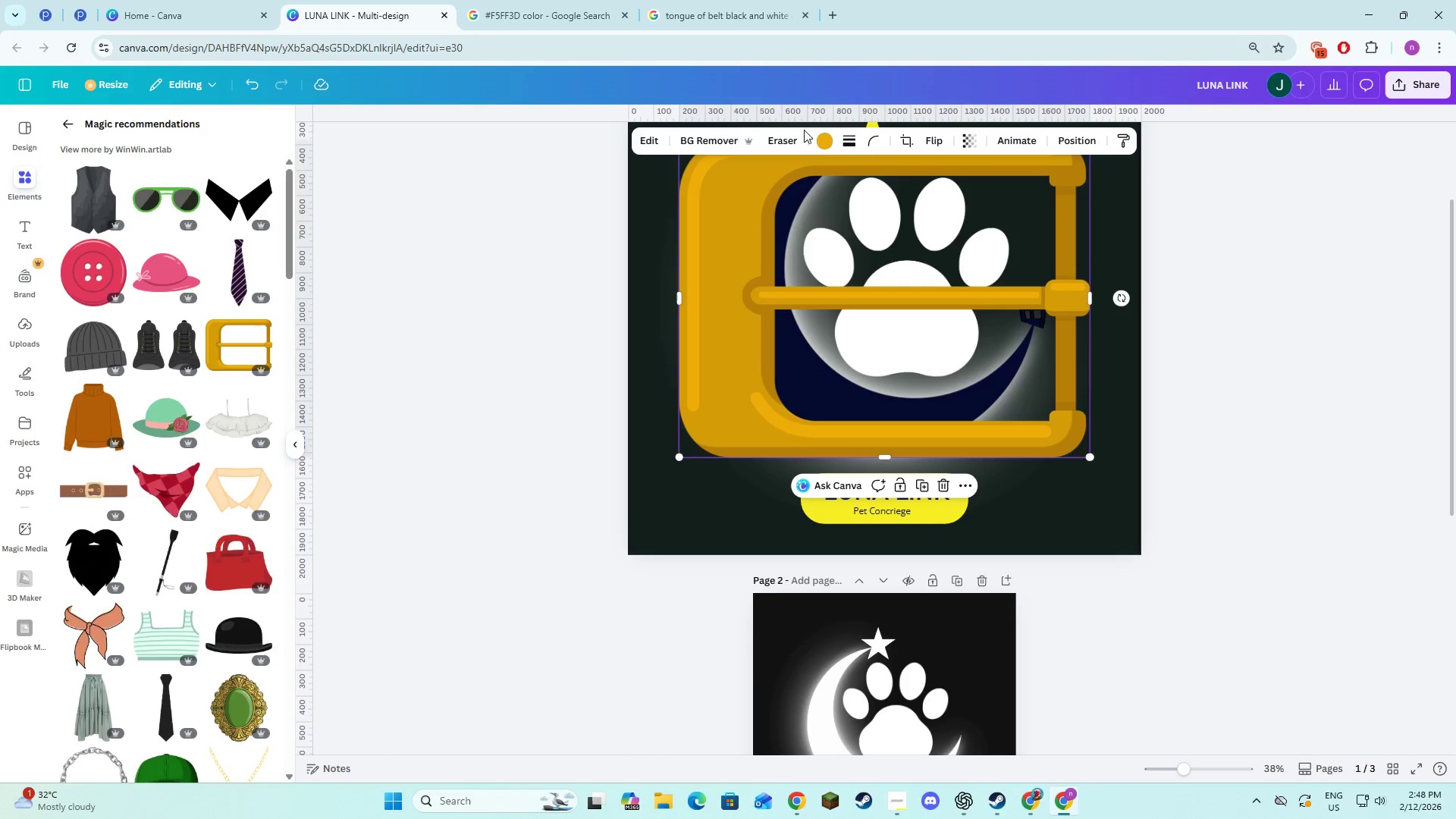 
left_click([819, 138])
 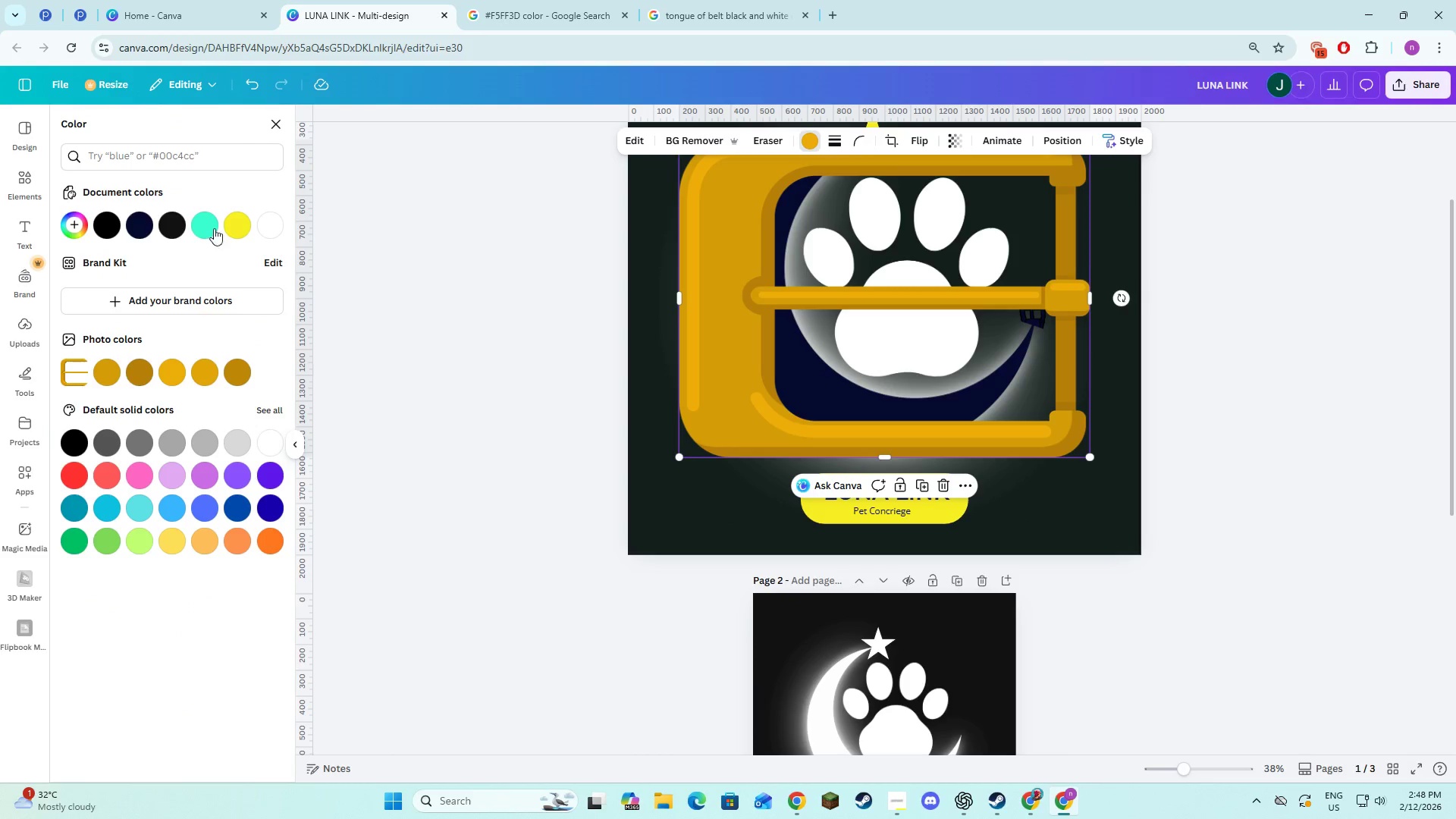 
left_click([133, 226])
 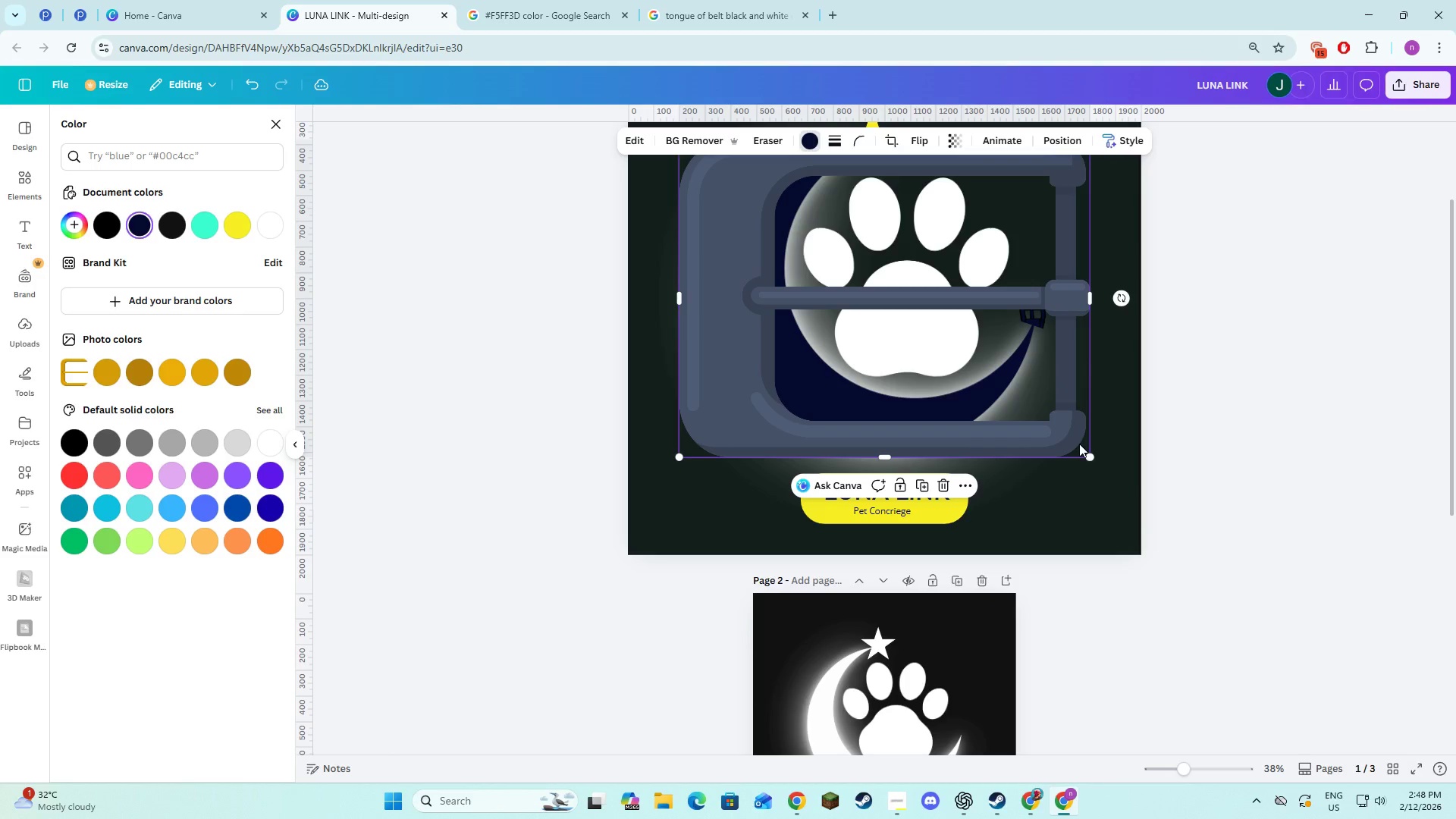 
left_click_drag(start_coordinate=[1034, 379], to_coordinate=[991, 446])
 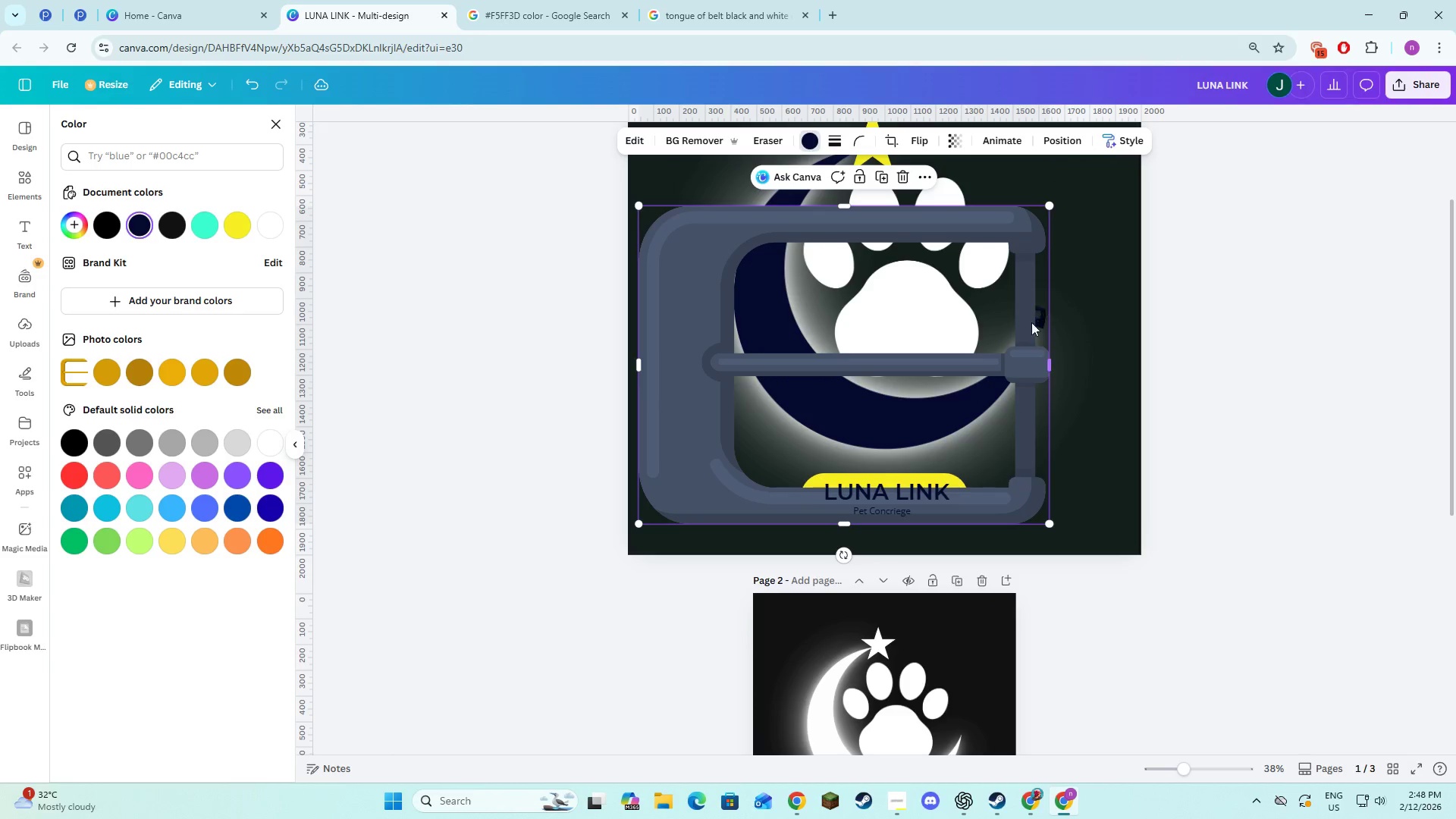 
left_click_drag(start_coordinate=[1011, 329], to_coordinate=[862, 329])
 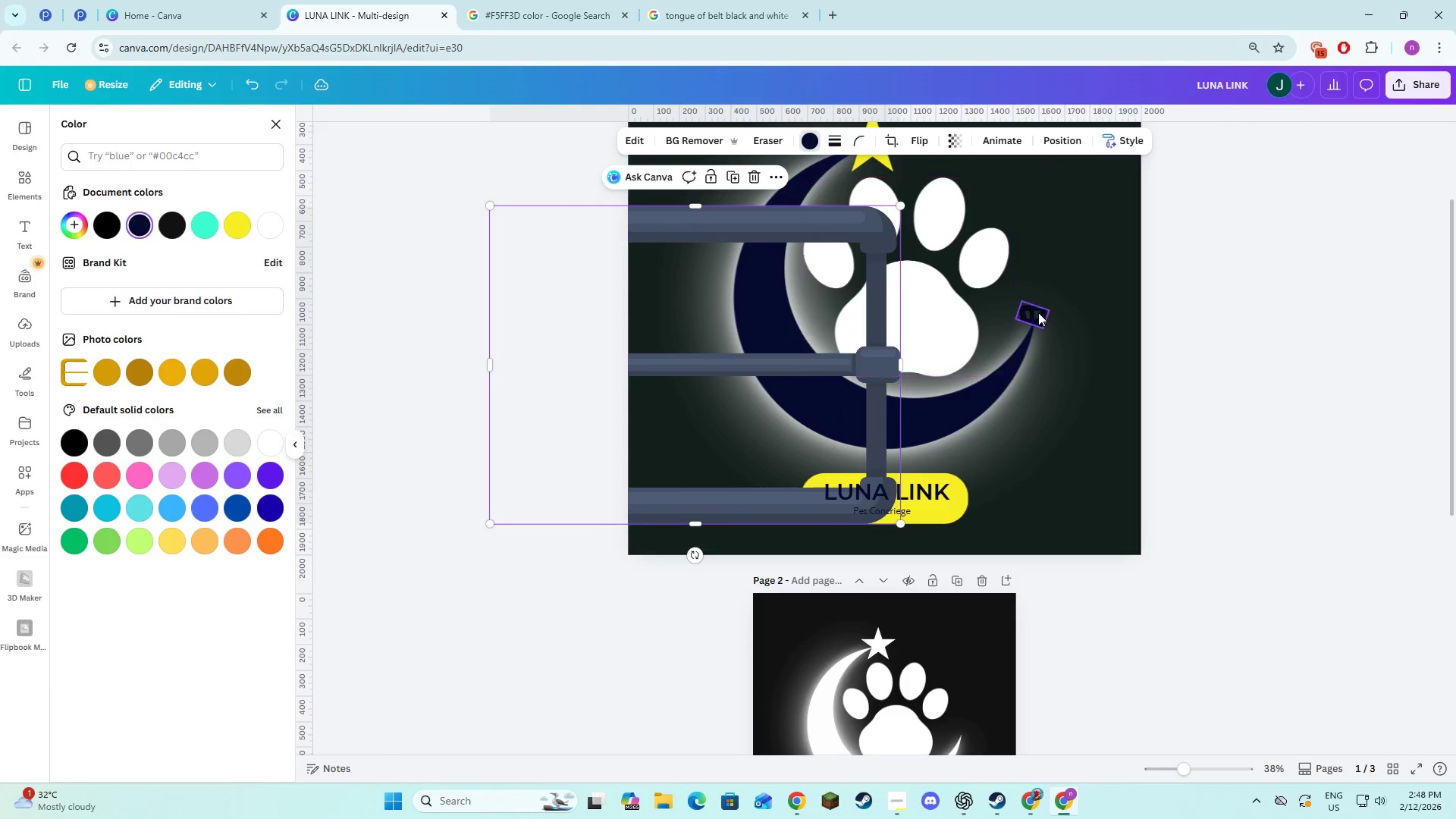 
left_click([1039, 312])
 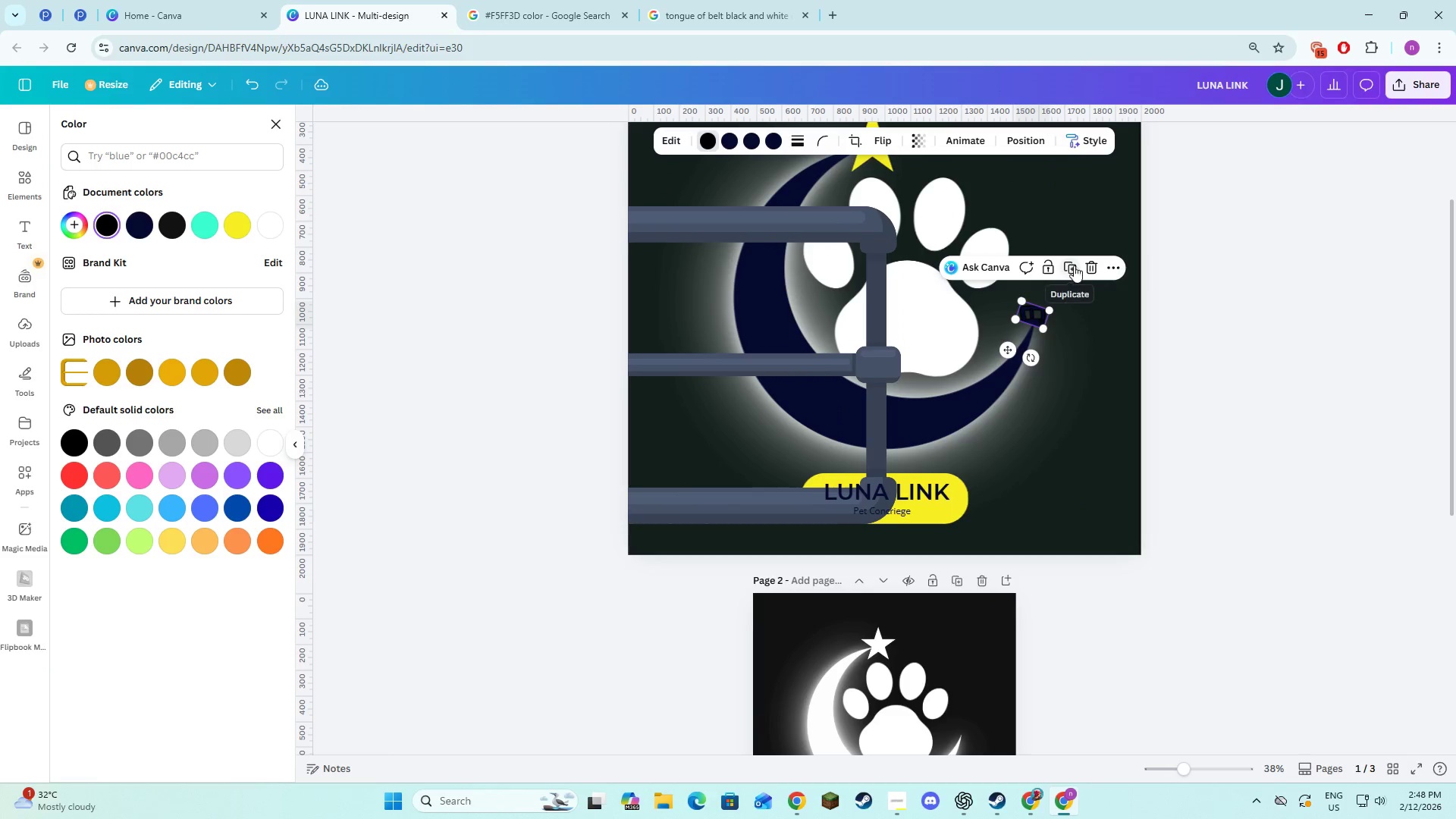 
left_click([1088, 265])
 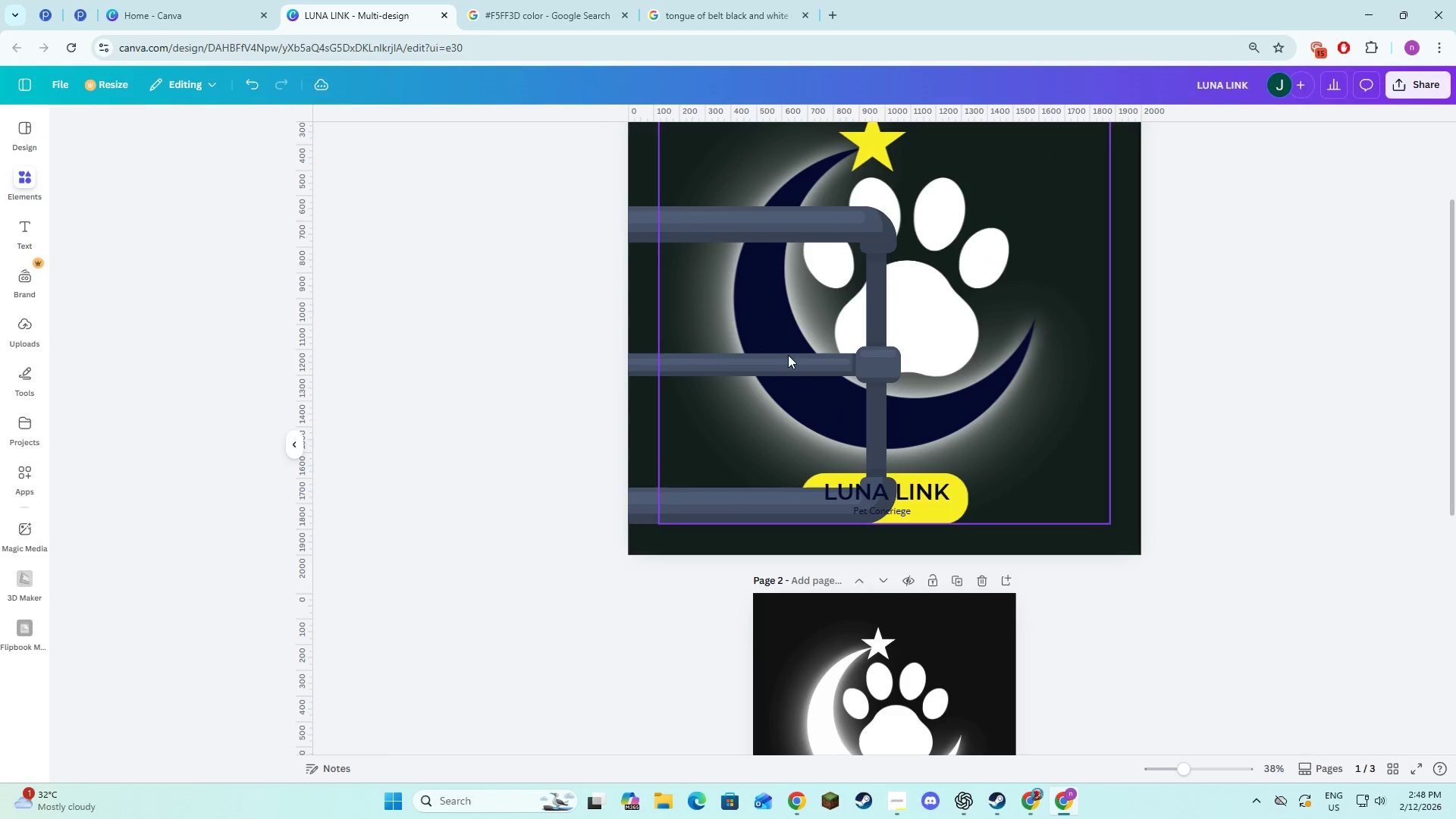 
left_click_drag(start_coordinate=[781, 358], to_coordinate=[914, 350])
 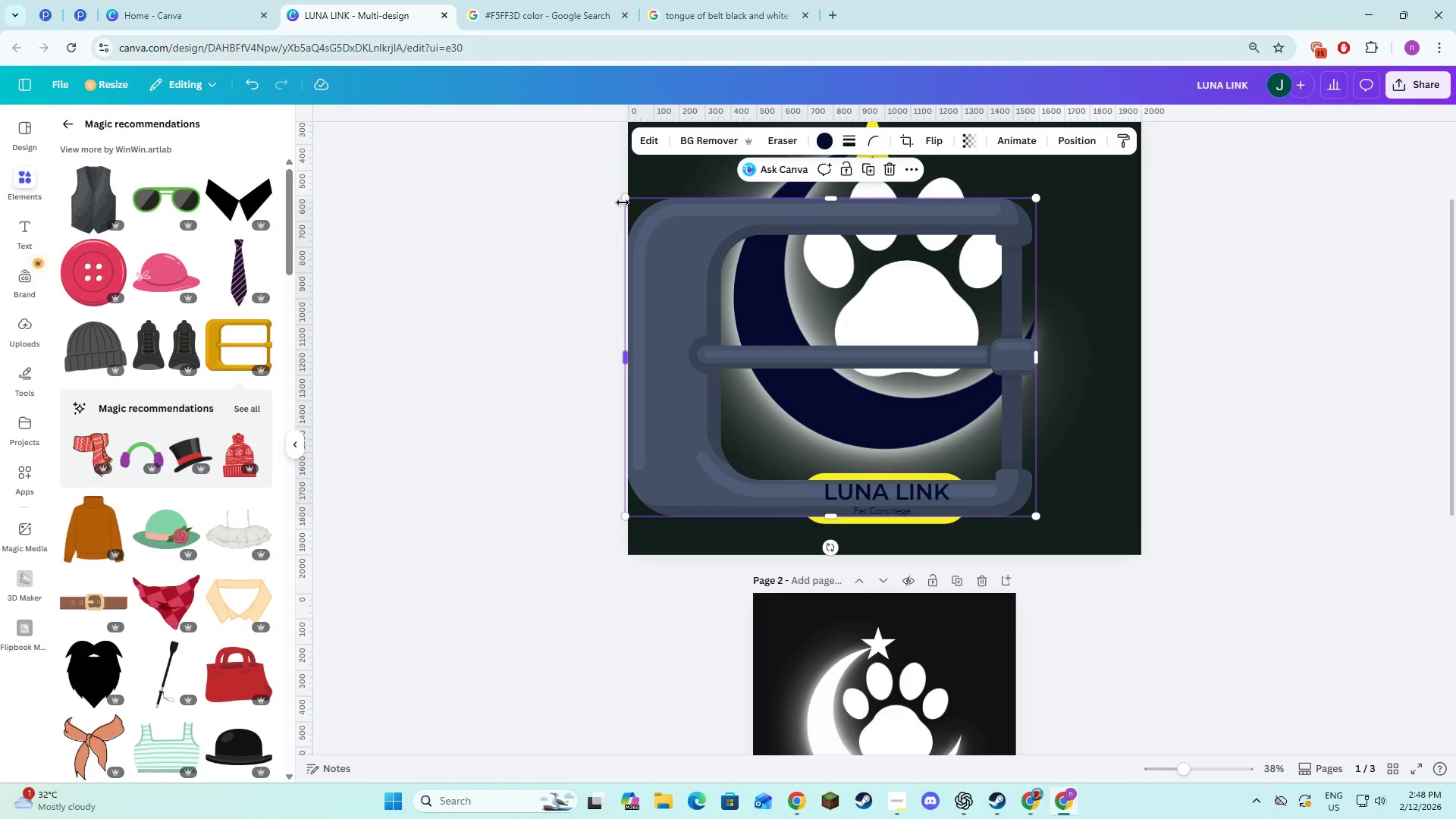 
left_click_drag(start_coordinate=[622, 202], to_coordinate=[889, 428])
 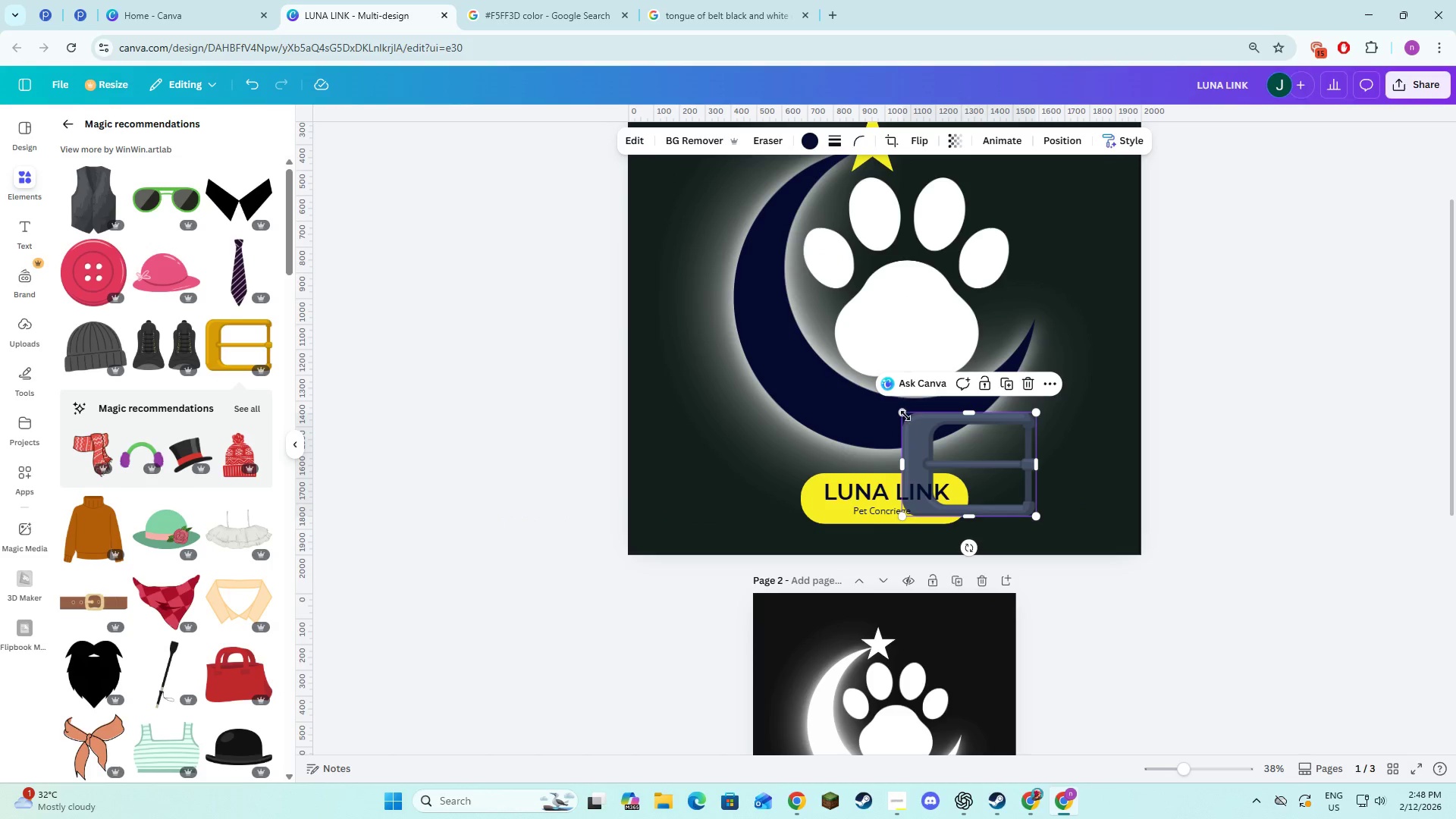 
left_click_drag(start_coordinate=[902, 413], to_coordinate=[1009, 465])
 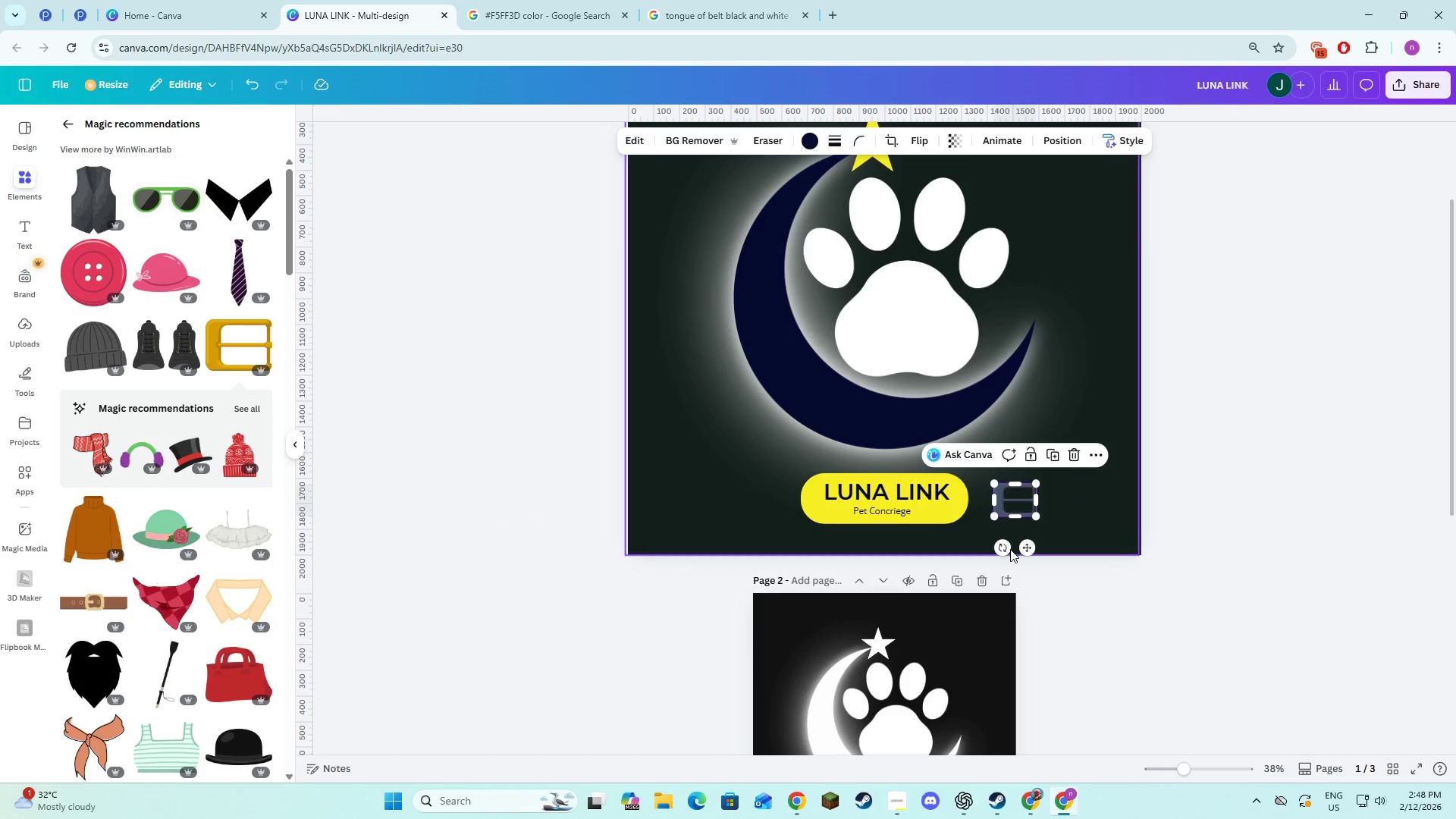 
left_click_drag(start_coordinate=[1006, 548], to_coordinate=[971, 437])
 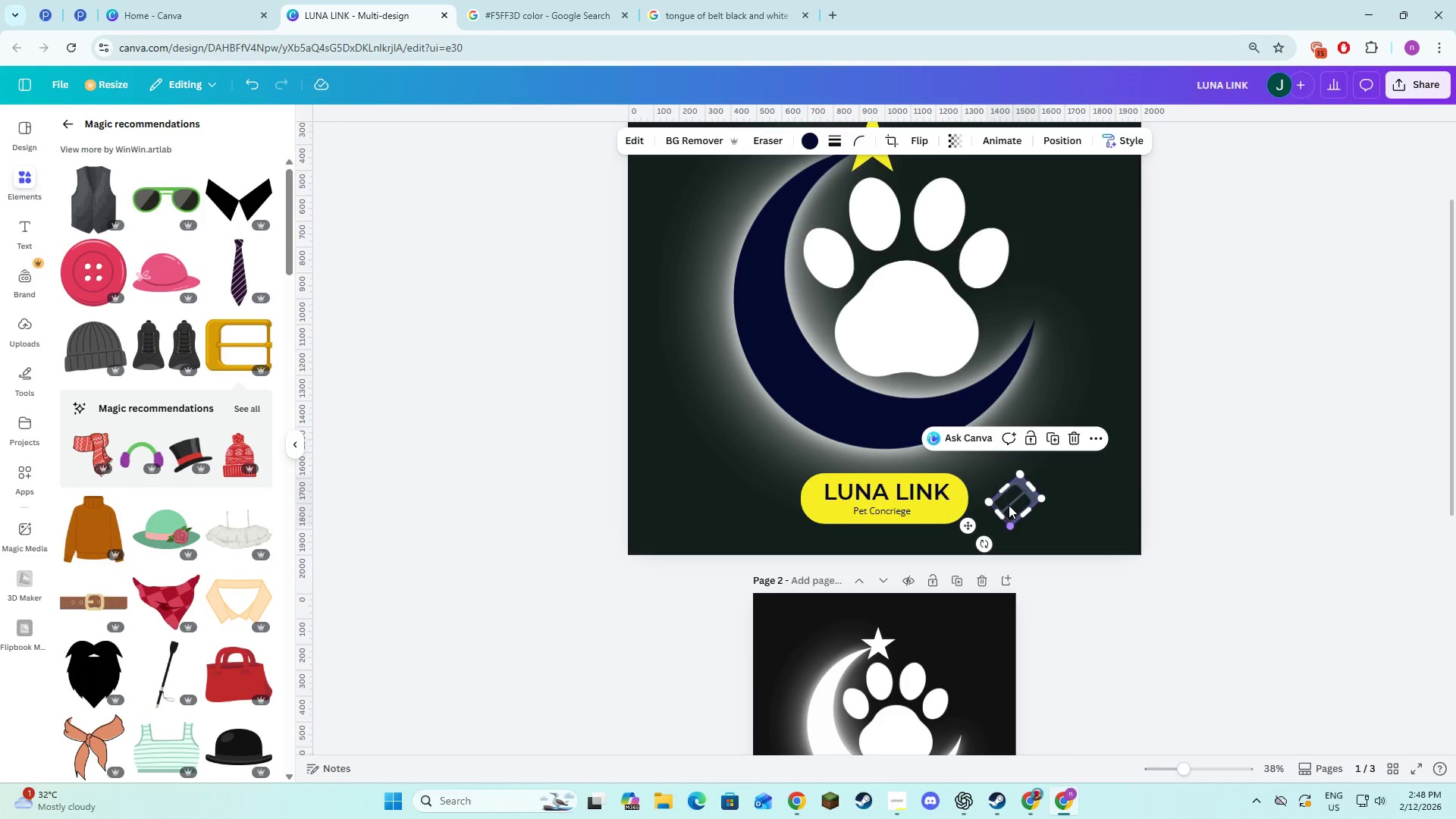 
left_click_drag(start_coordinate=[1009, 505], to_coordinate=[1037, 316])
 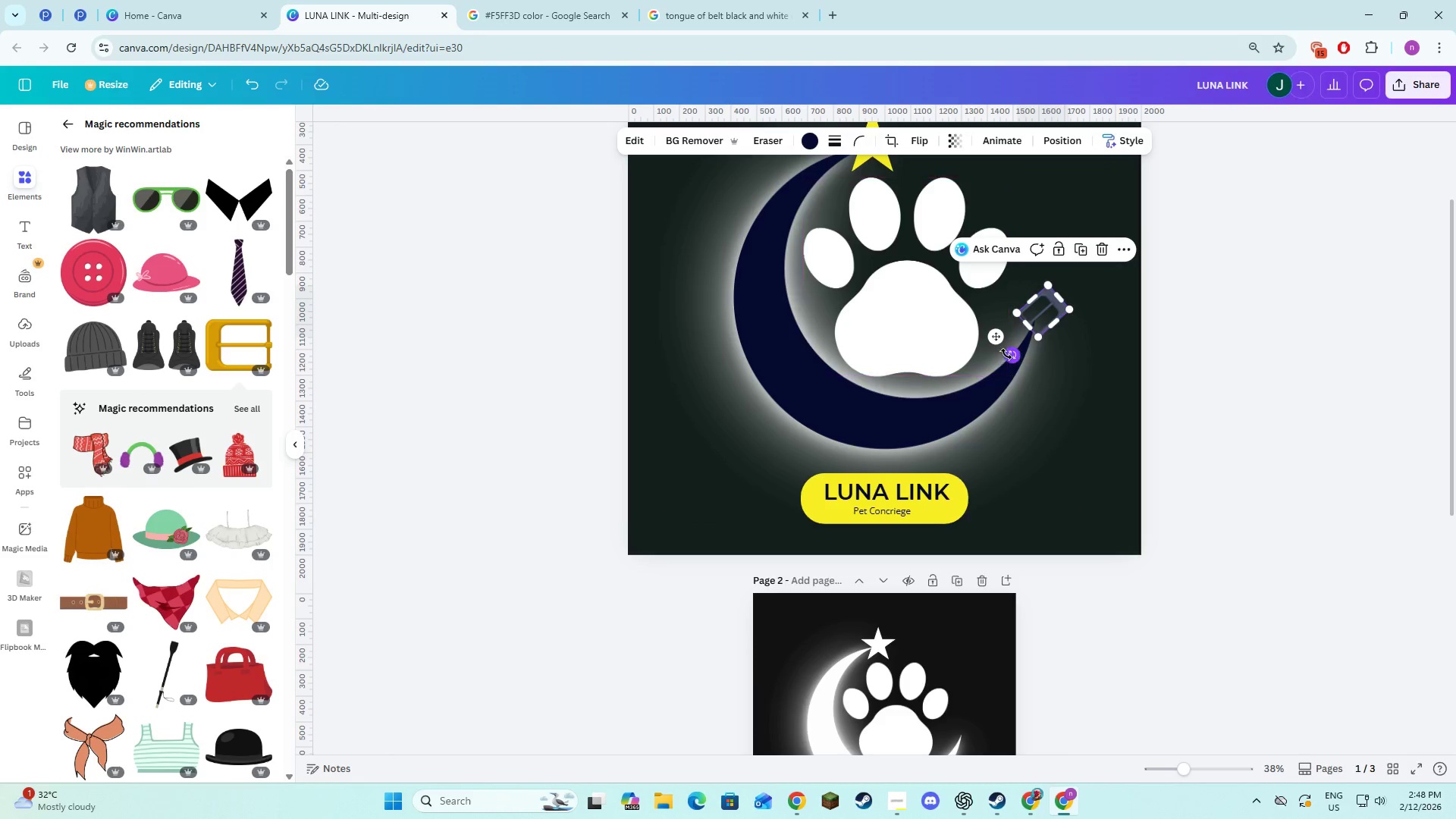 
left_click_drag(start_coordinate=[1013, 355], to_coordinate=[1025, 360])
 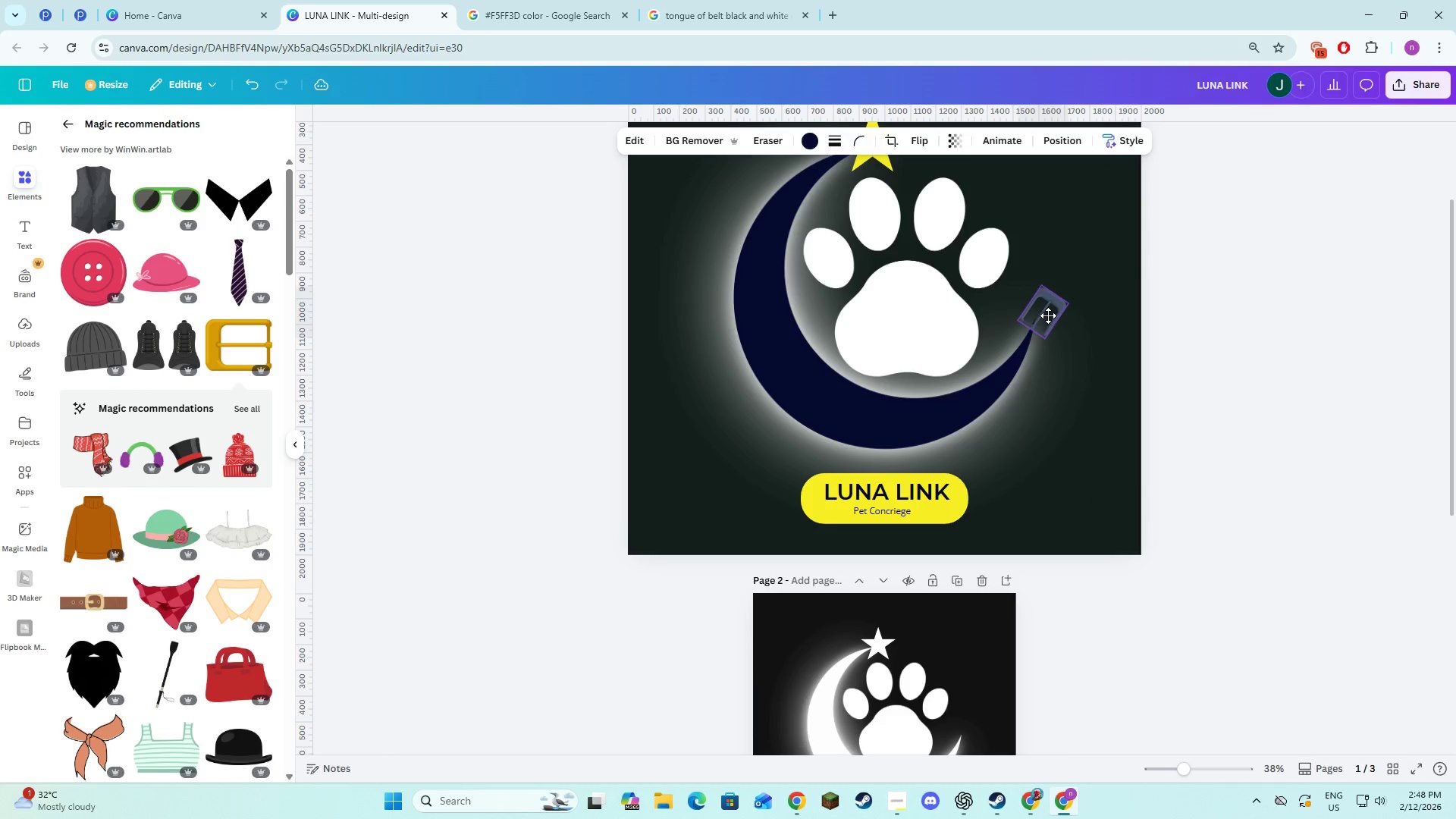 
left_click([1066, 382])
 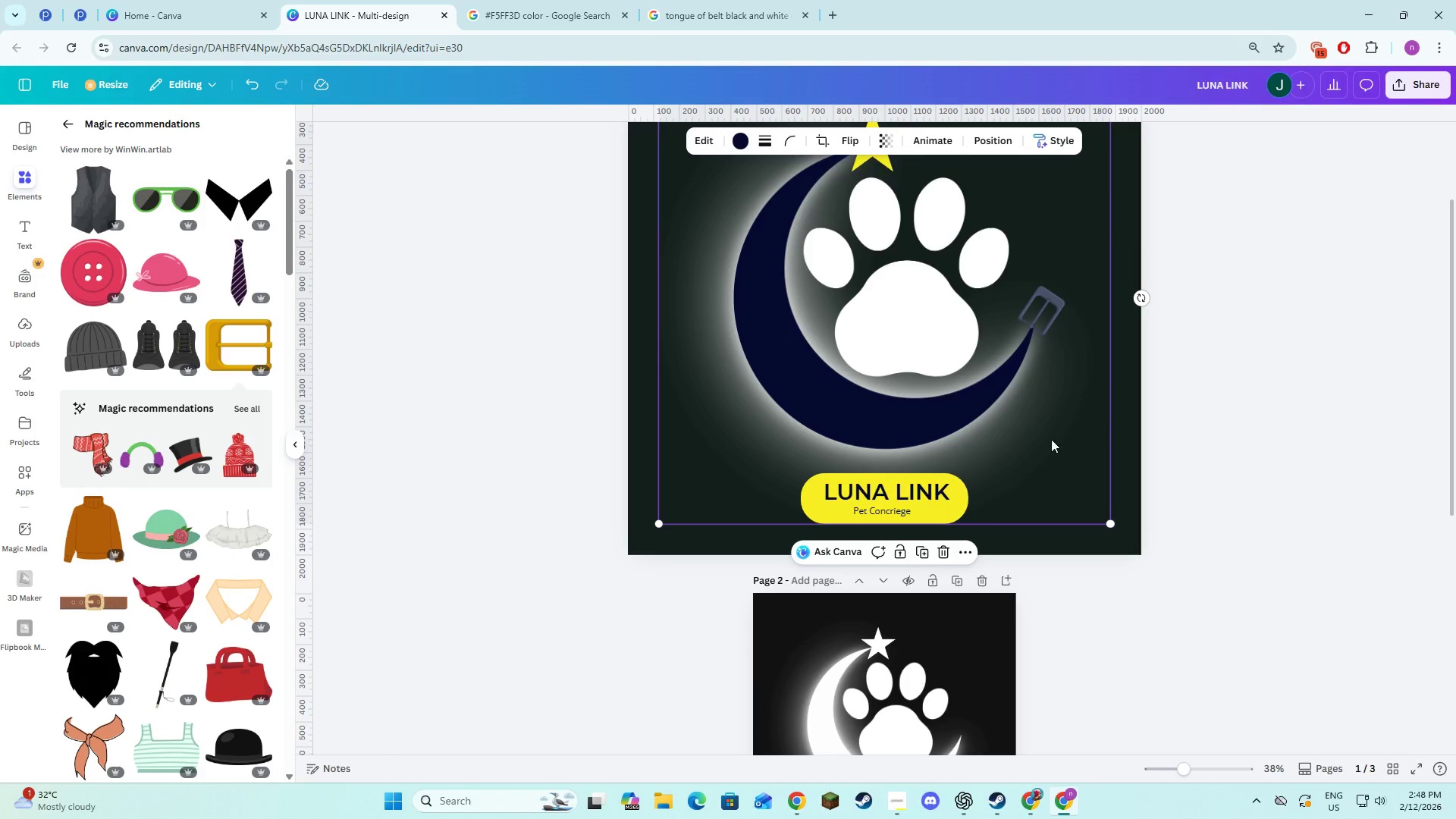 
scroll: coordinate [1046, 454], scroll_direction: down, amount: 1.0
 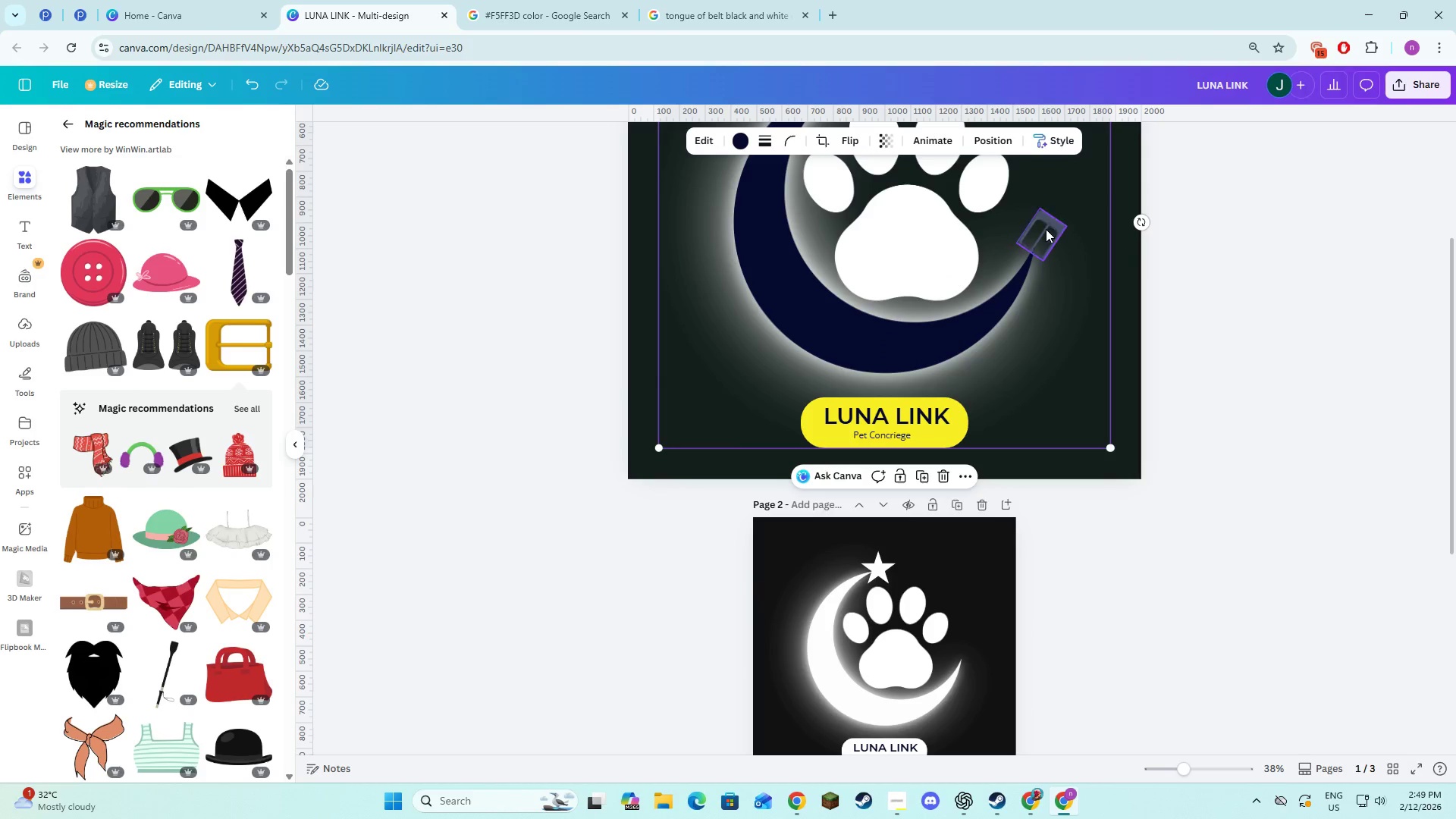 
left_click([1046, 229])
 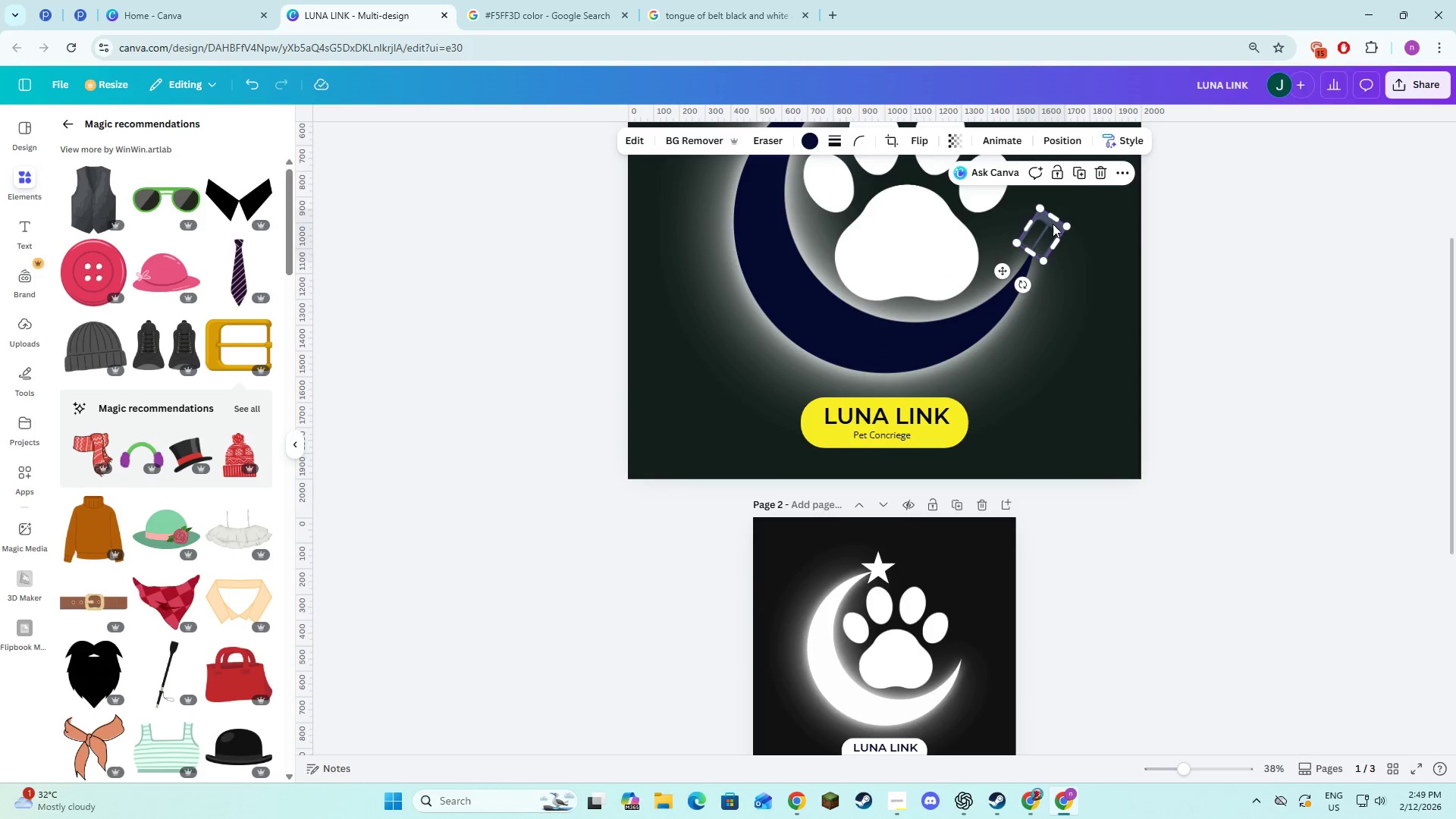 
left_click([1075, 172])
 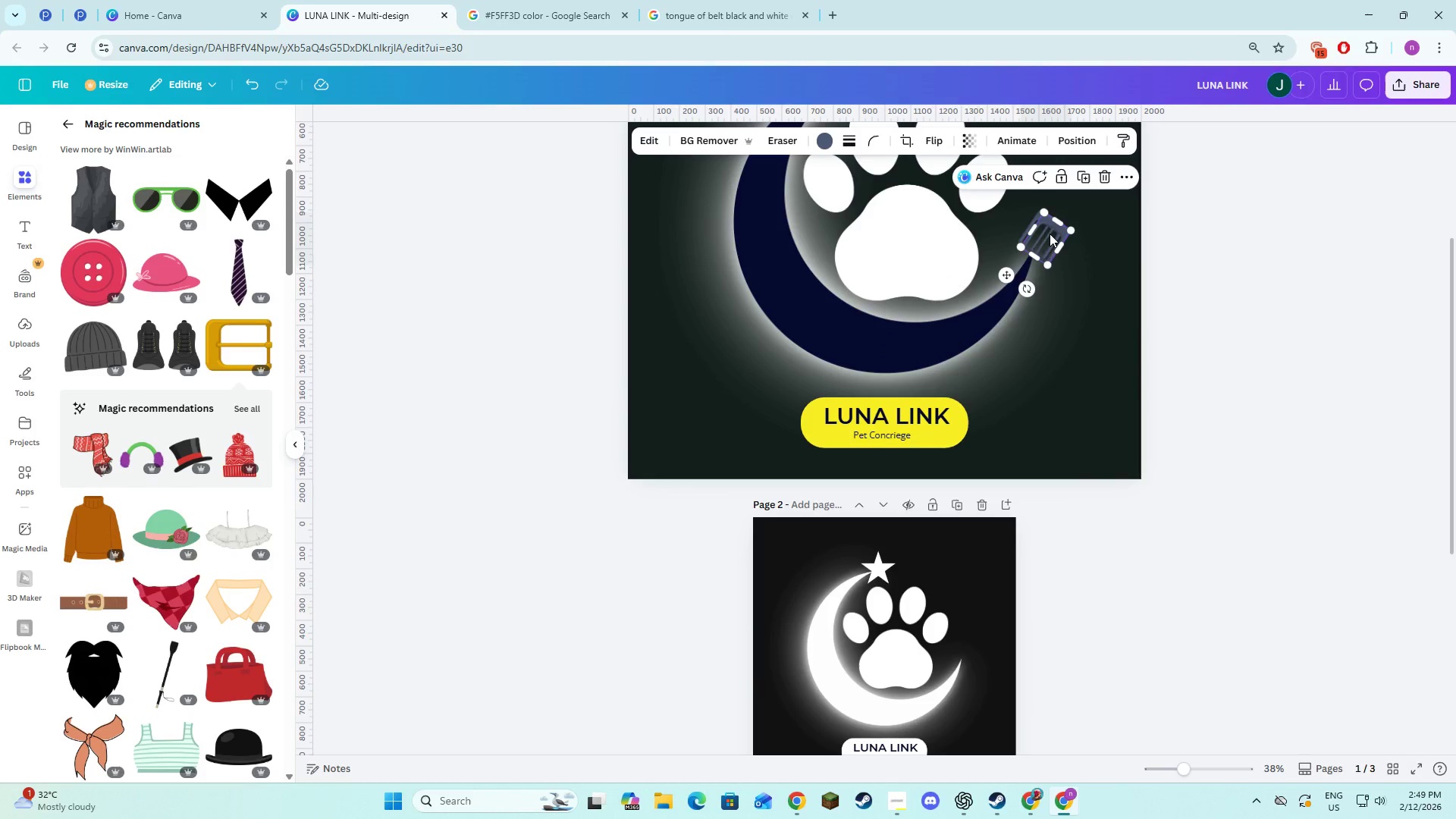 
left_click_drag(start_coordinate=[1050, 234], to_coordinate=[971, 643])
 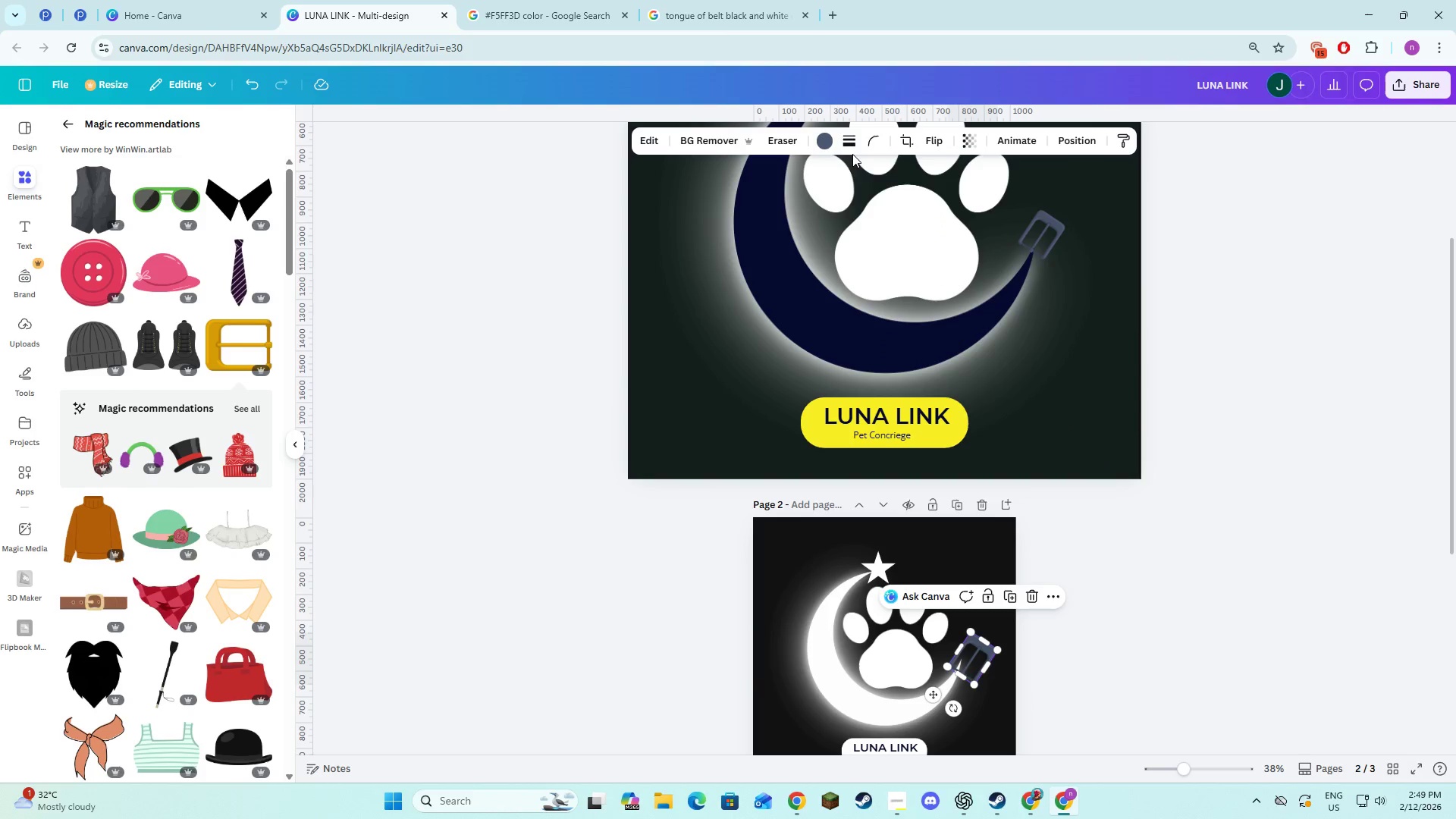 
left_click([824, 139])
 